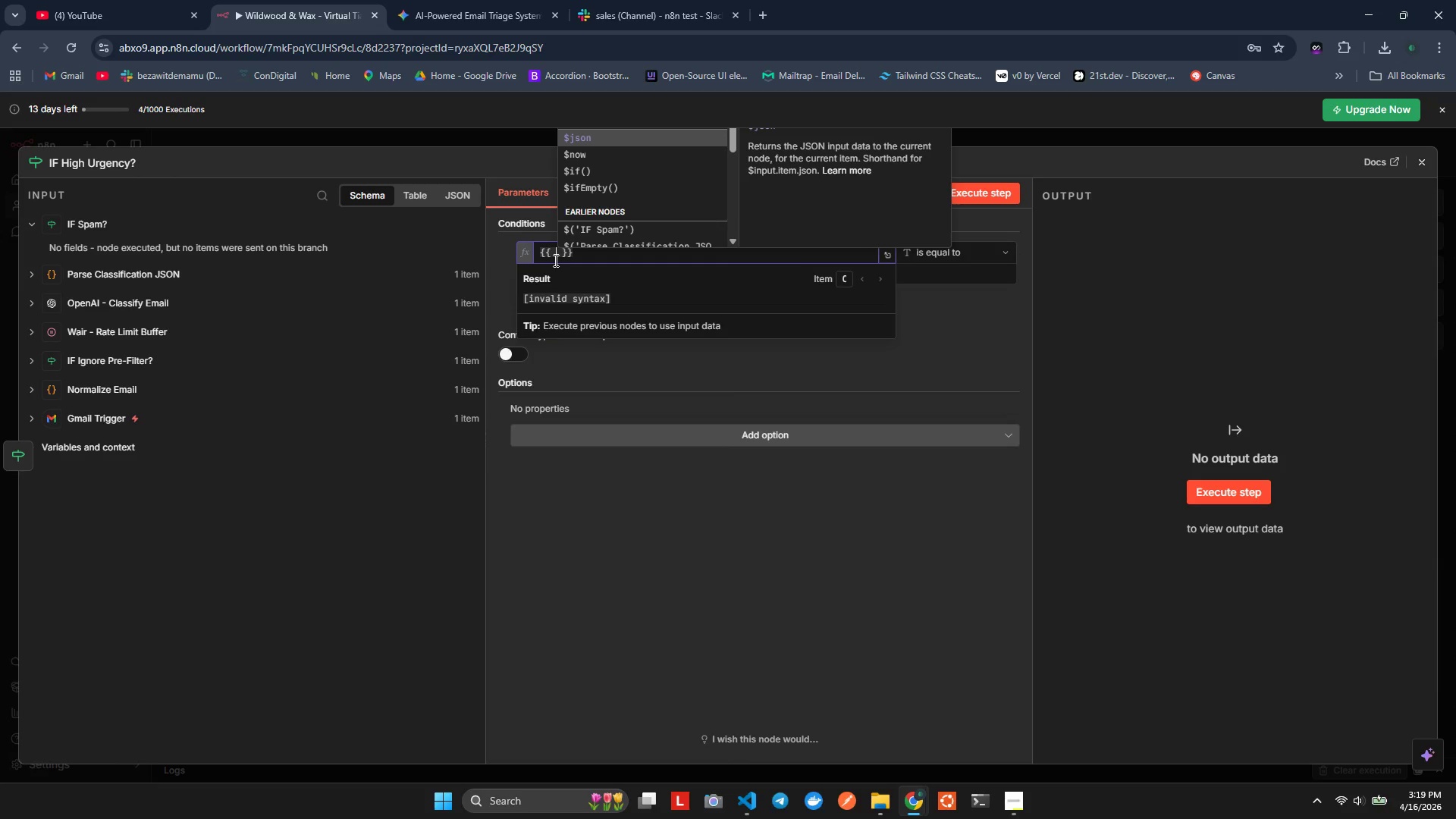 
key(Enter)
 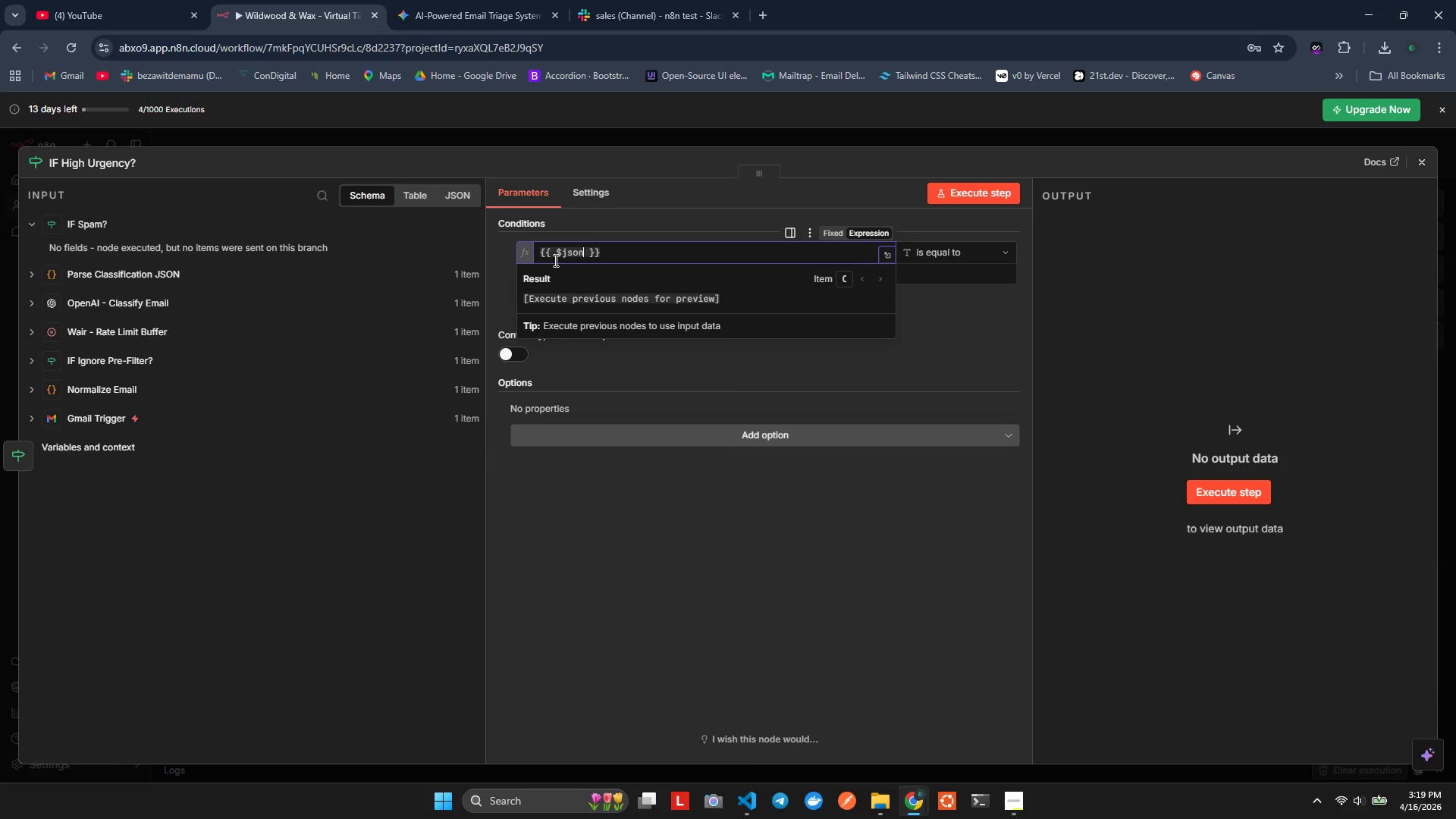 
type(/)
key(Backspace)
type(.in)
key(Backspace)
key(Backspace)
key(Backspace)
type(.u)
key(Backspace)
key(Backspace)
 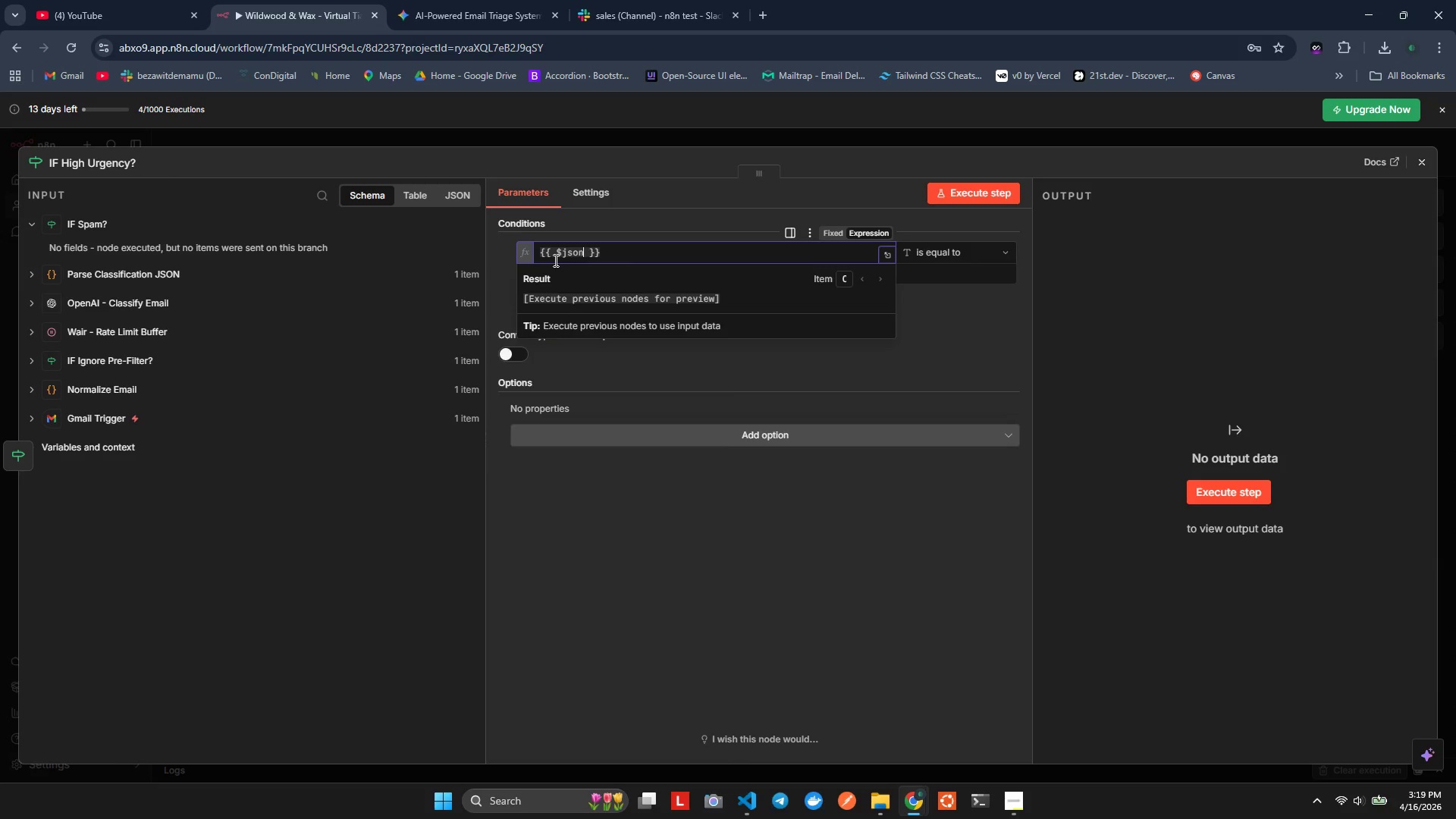 
key(Control+ControlLeft)
 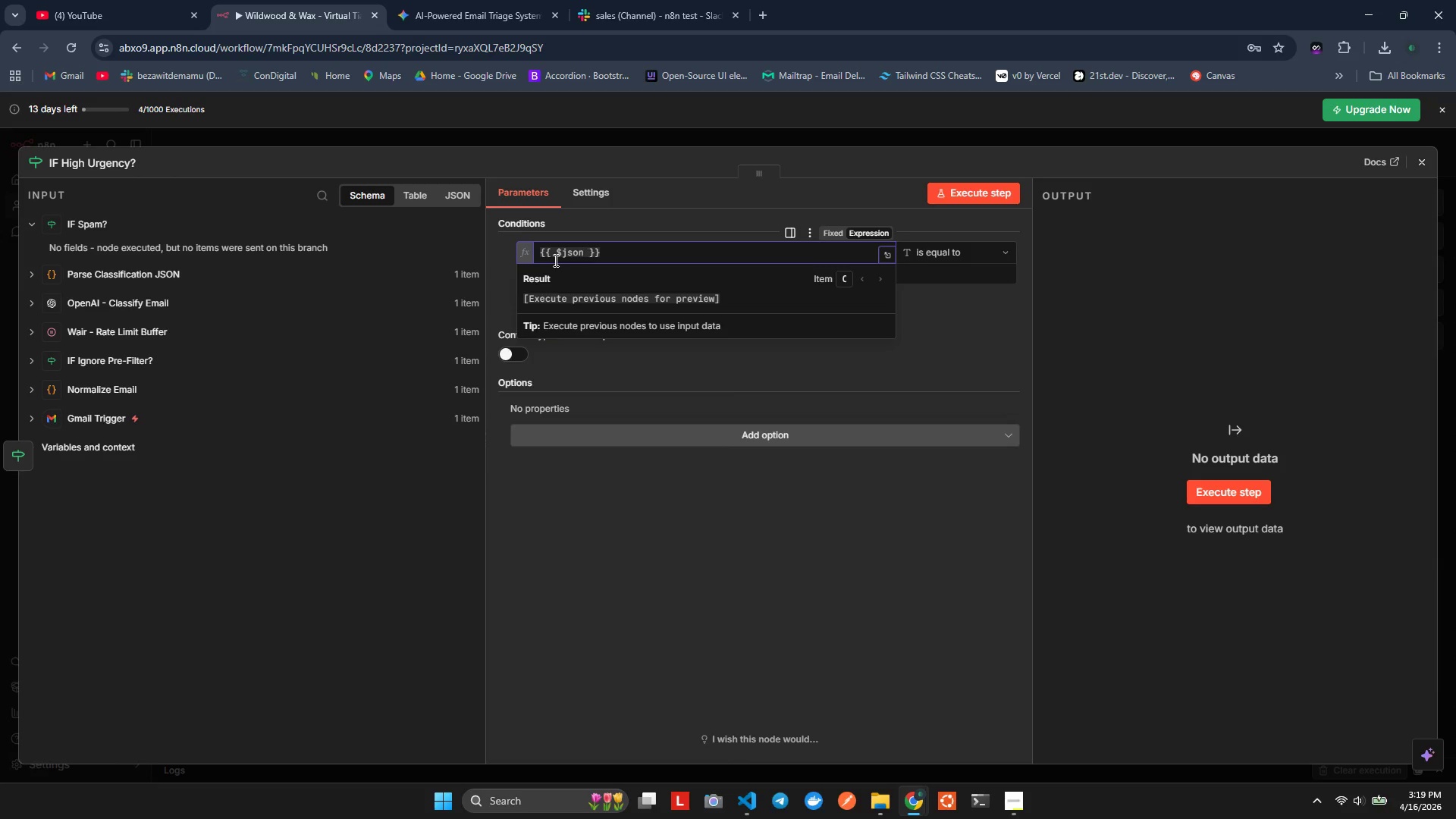 
key(Control+Space)
 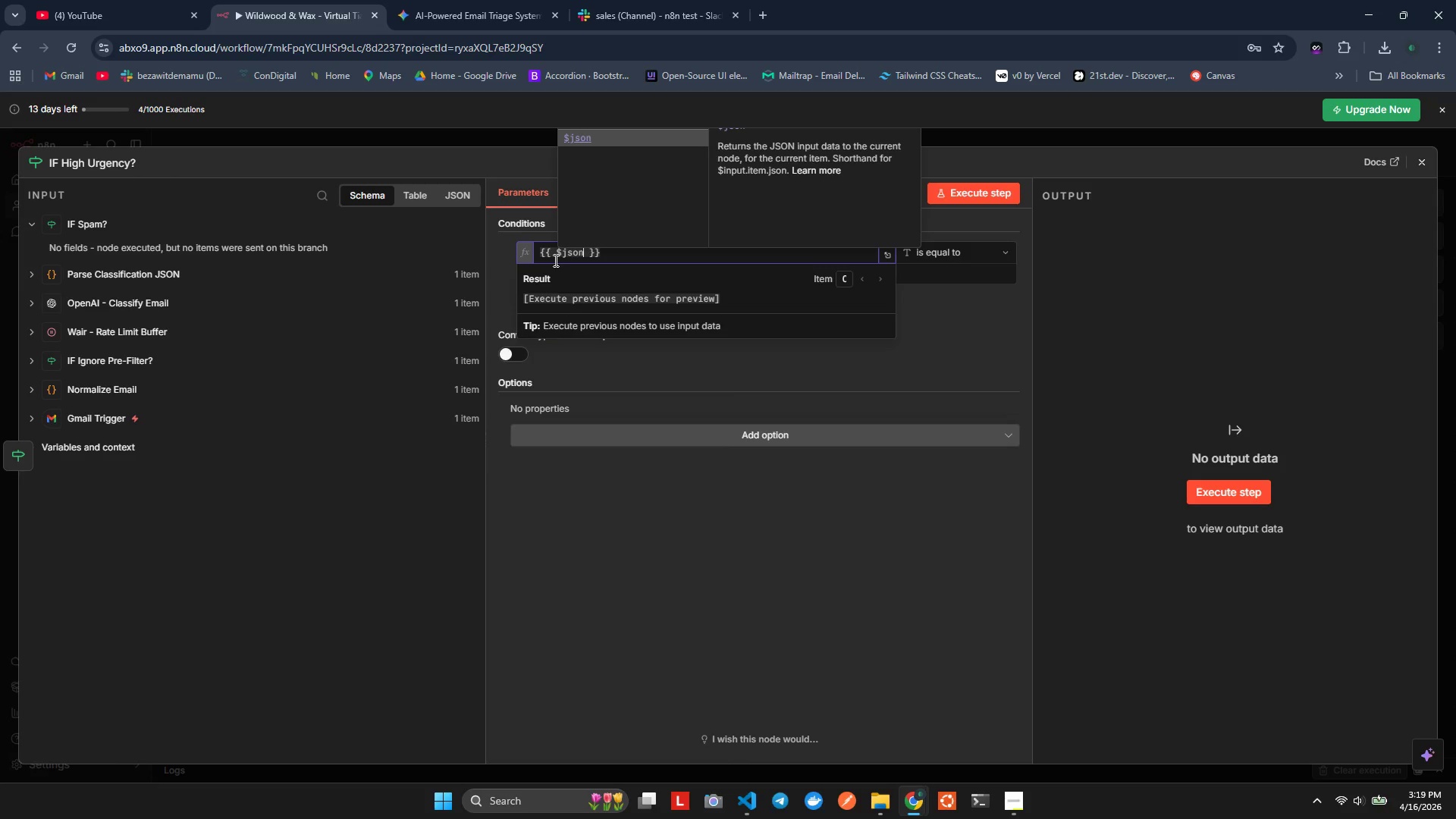 
key(Enter)
 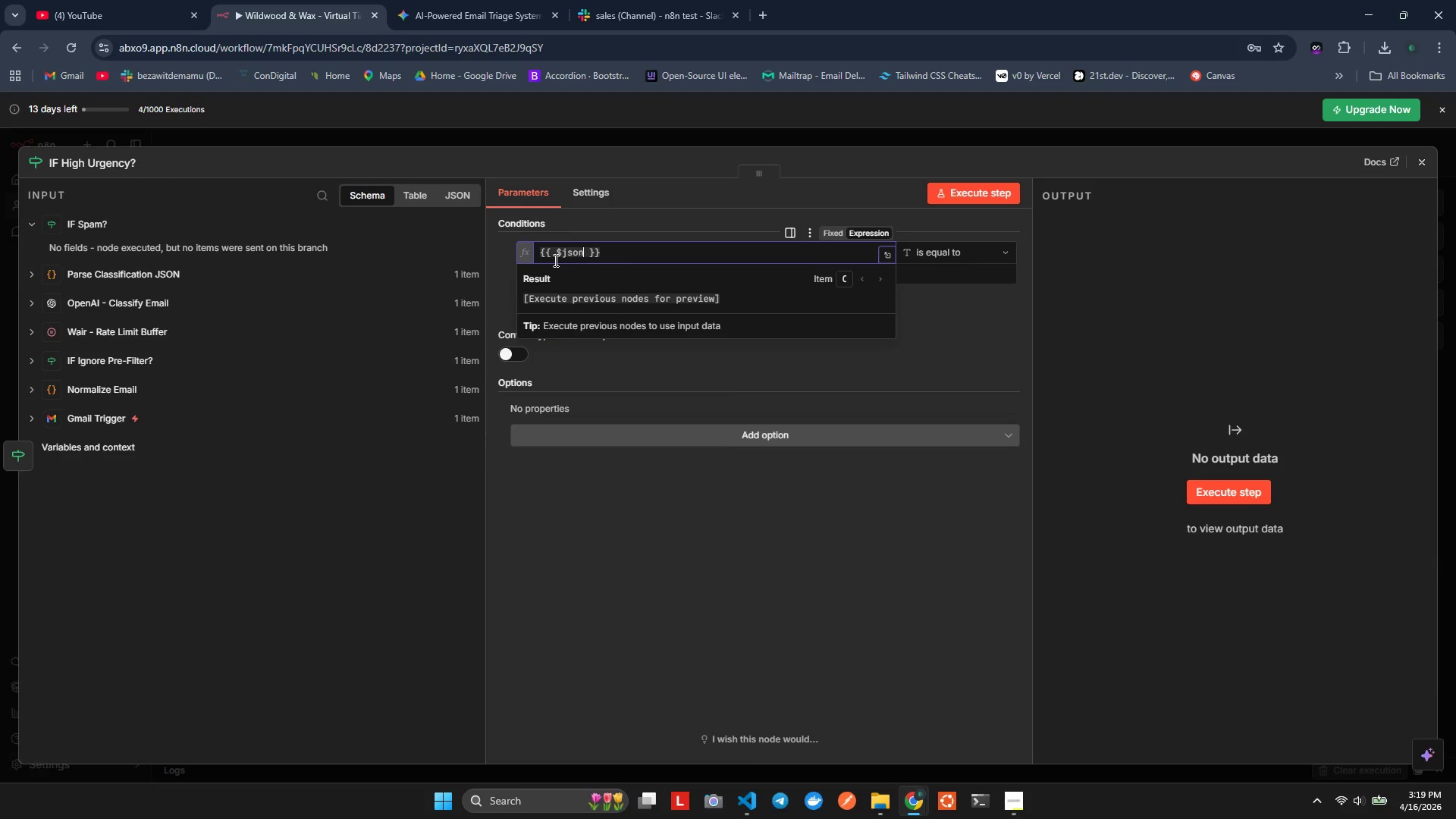 
key(Period)
 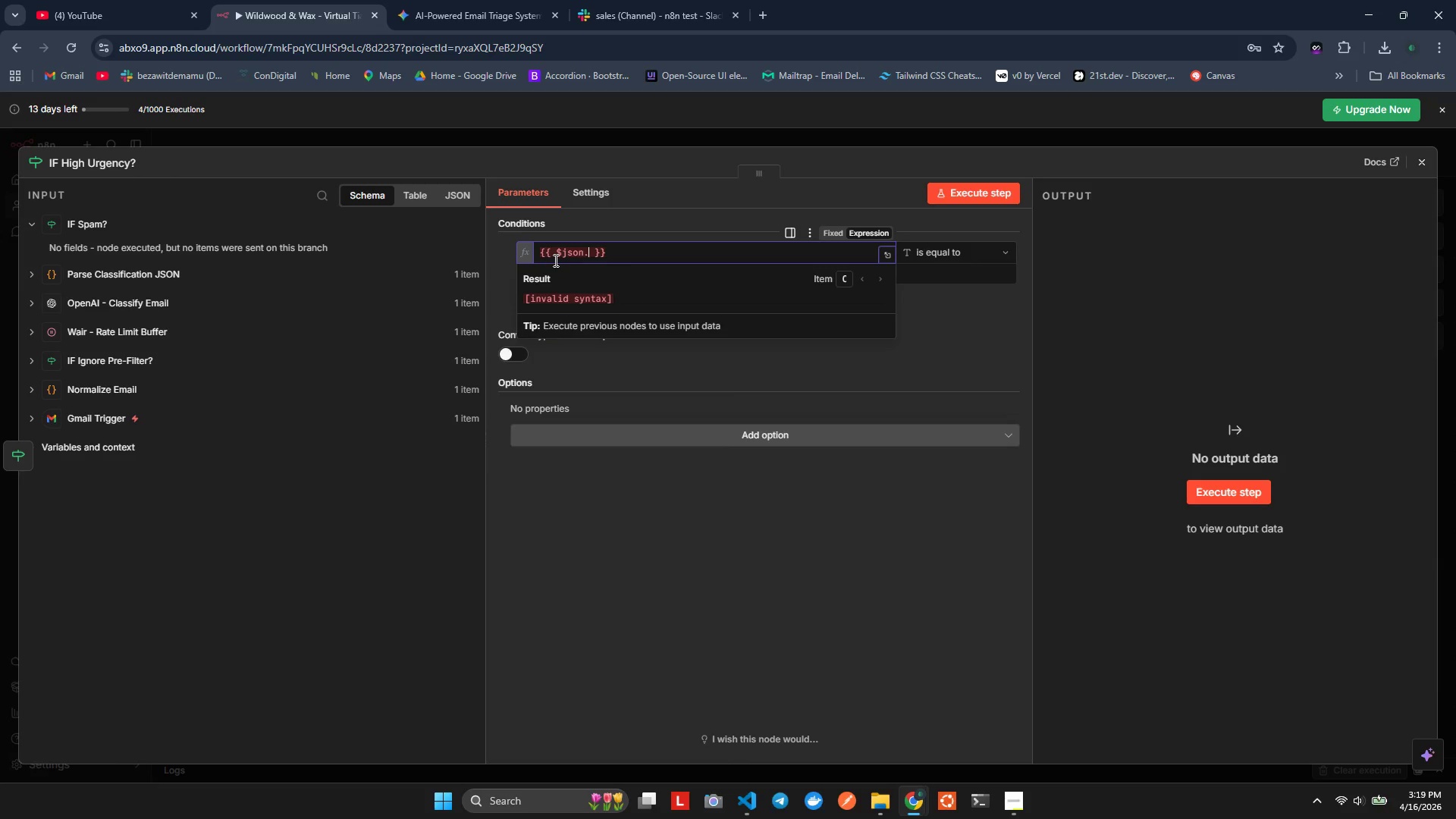 
hold_key(key=U, duration=0.31)
 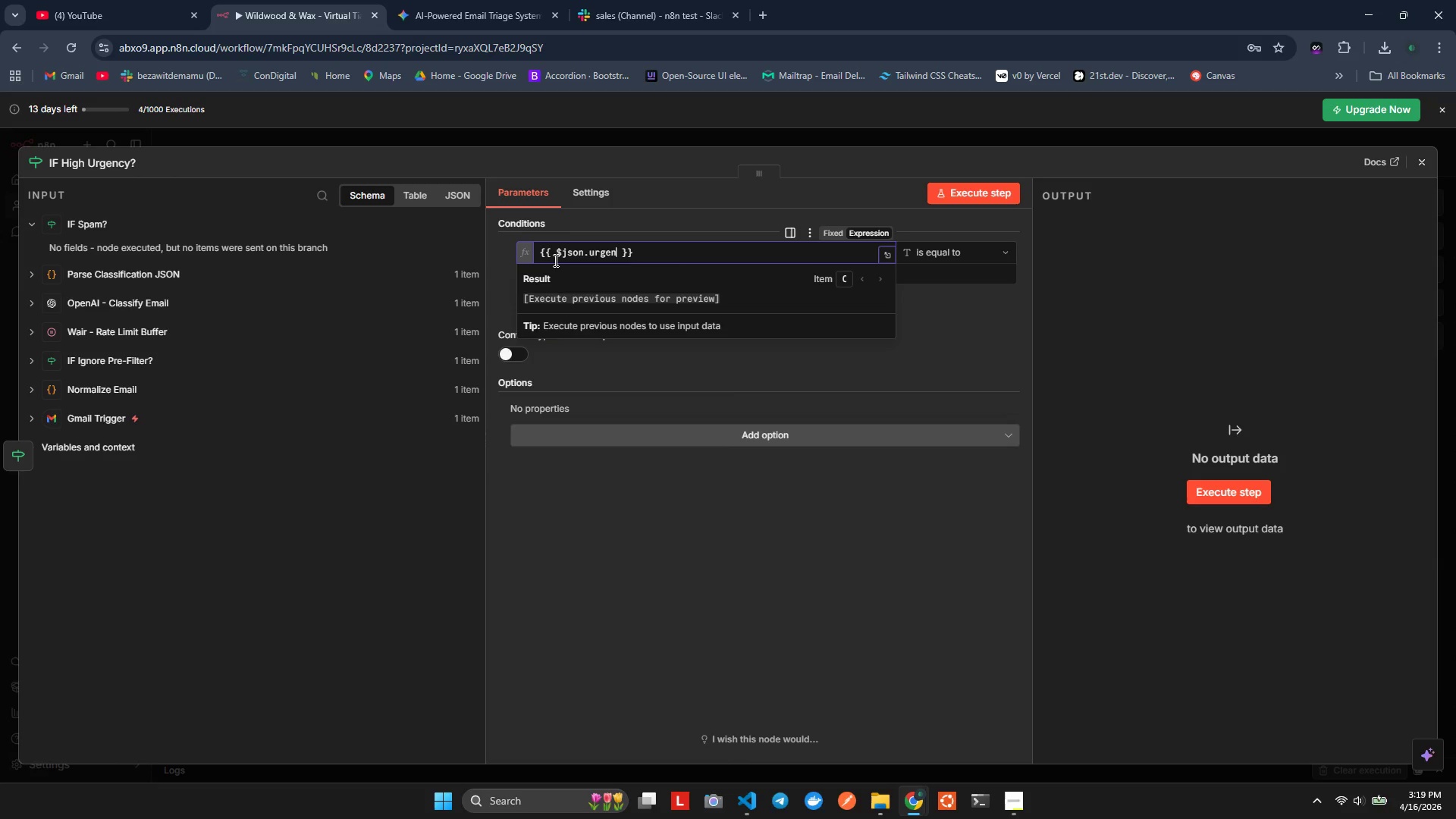 
type(rgency)
 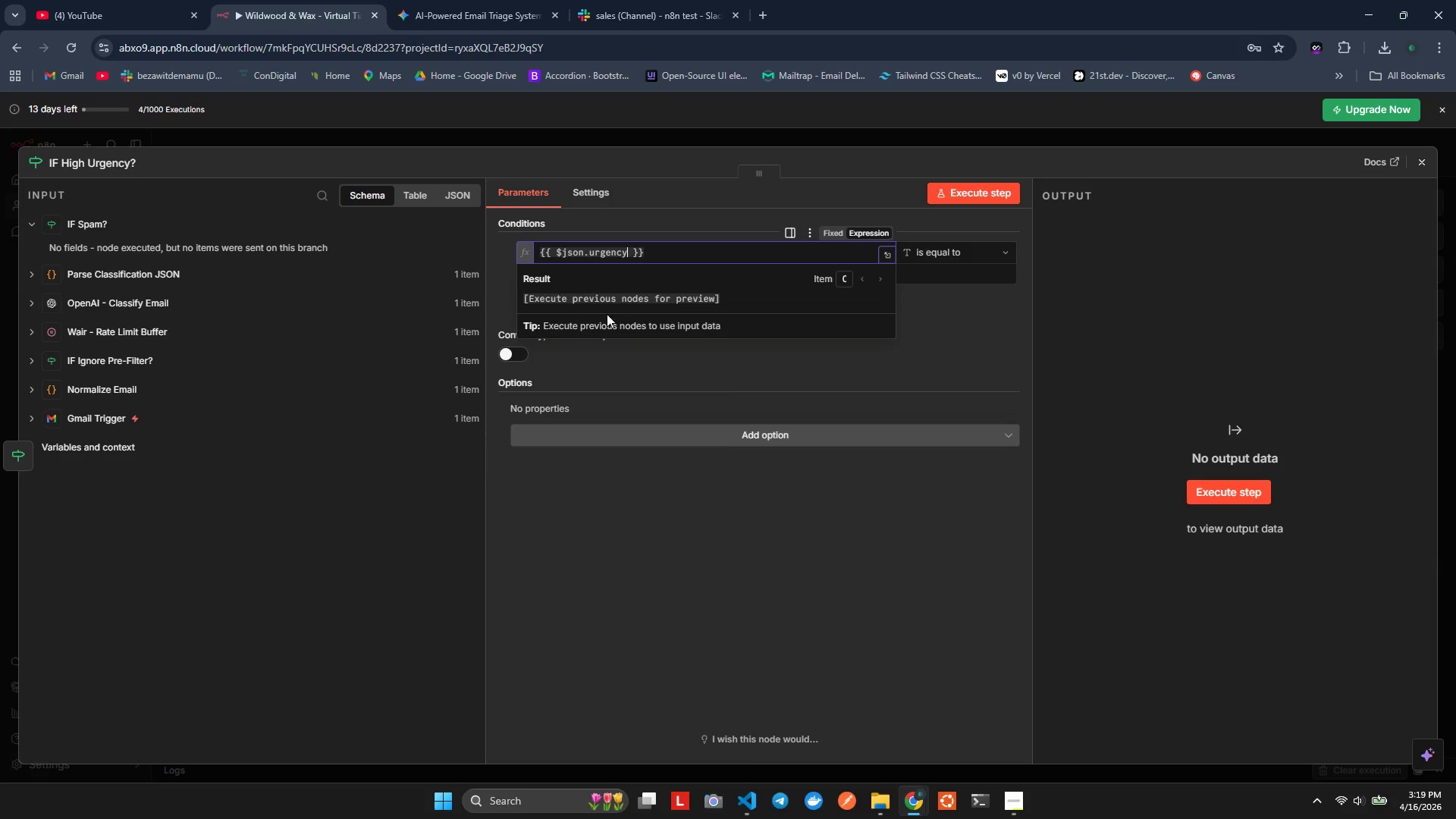 
left_click([649, 387])
 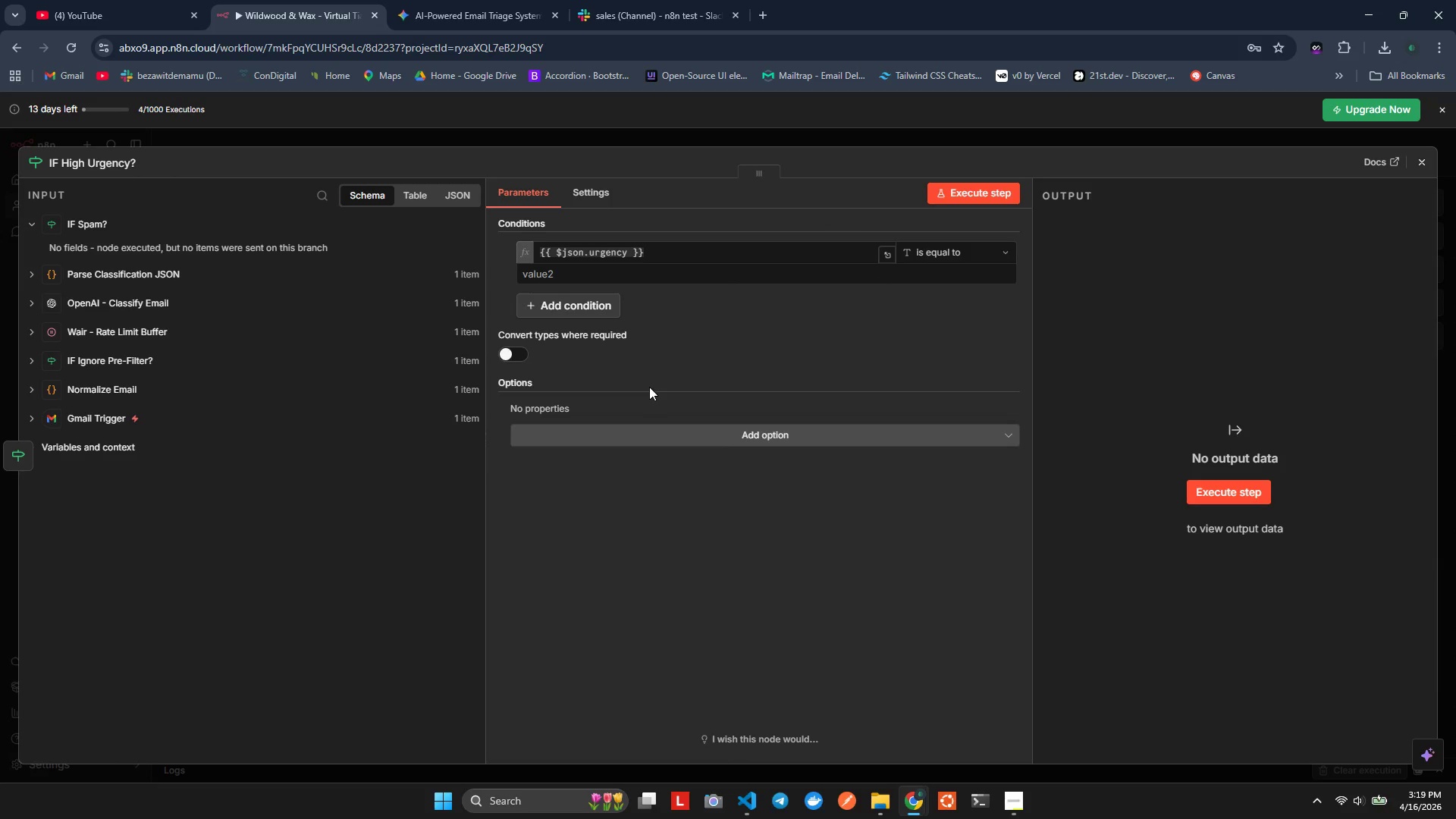 
key(Alt+AltLeft)
 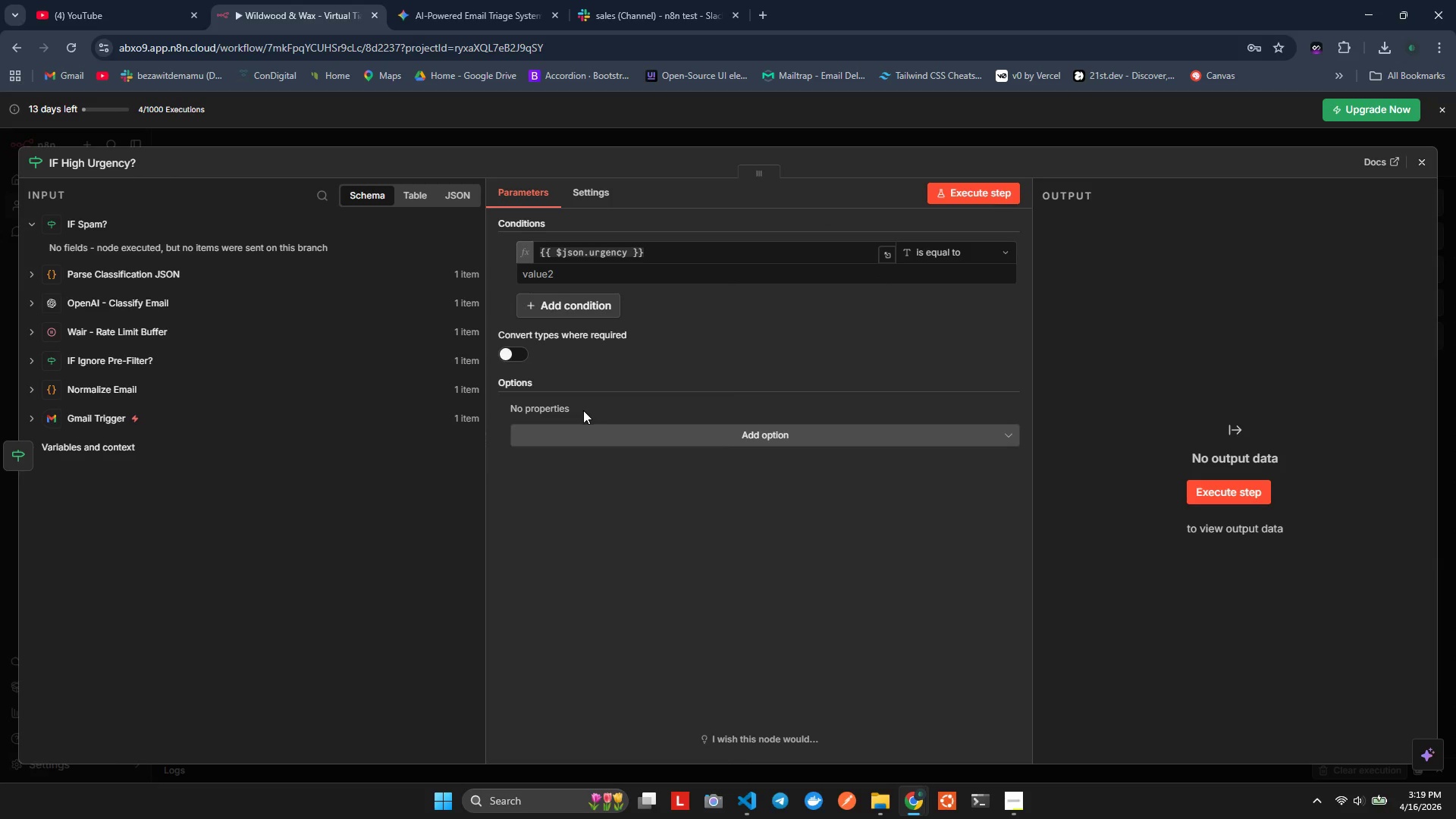 
key(Alt+Tab)
 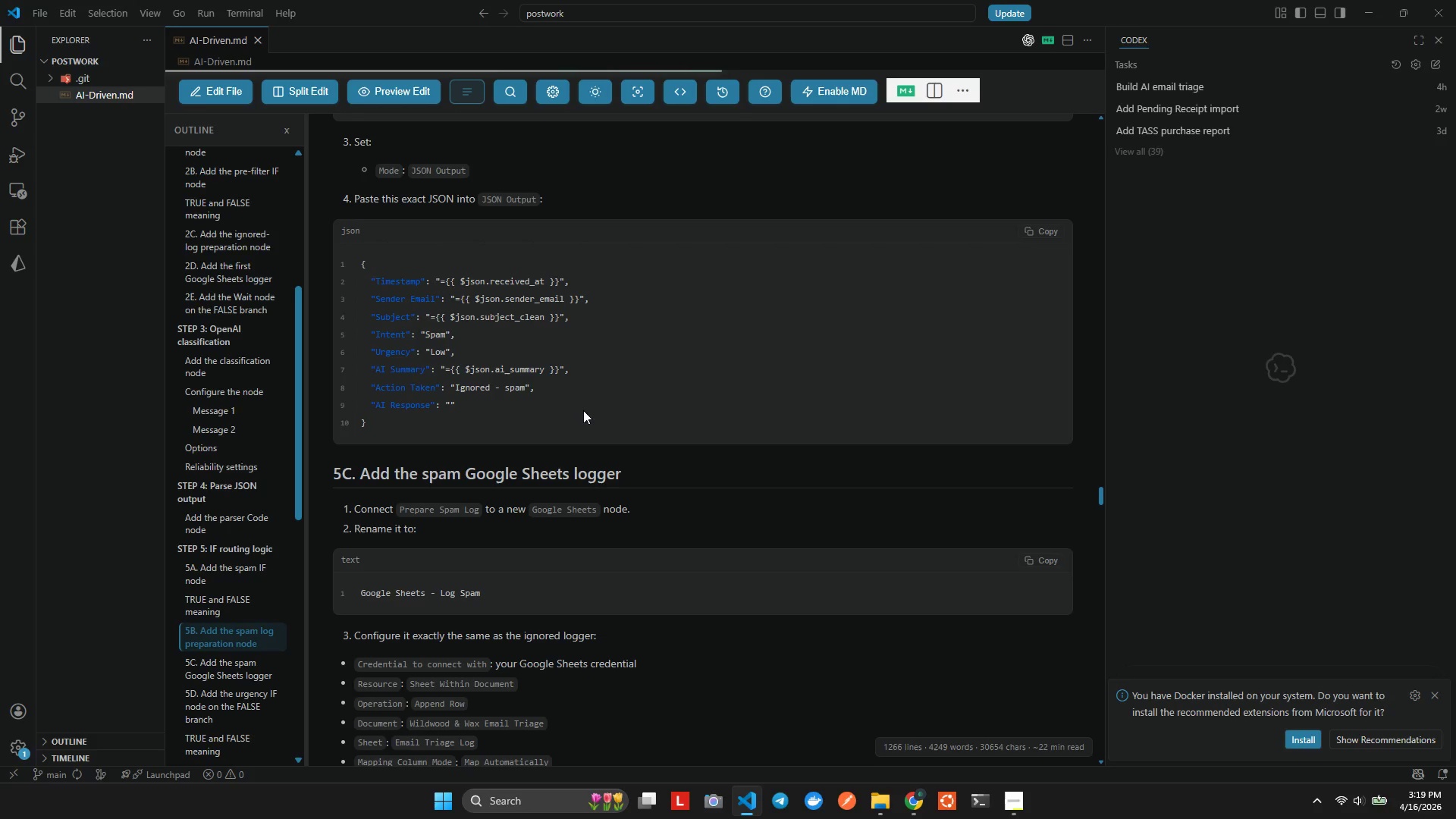 
key(Alt+Tab)
 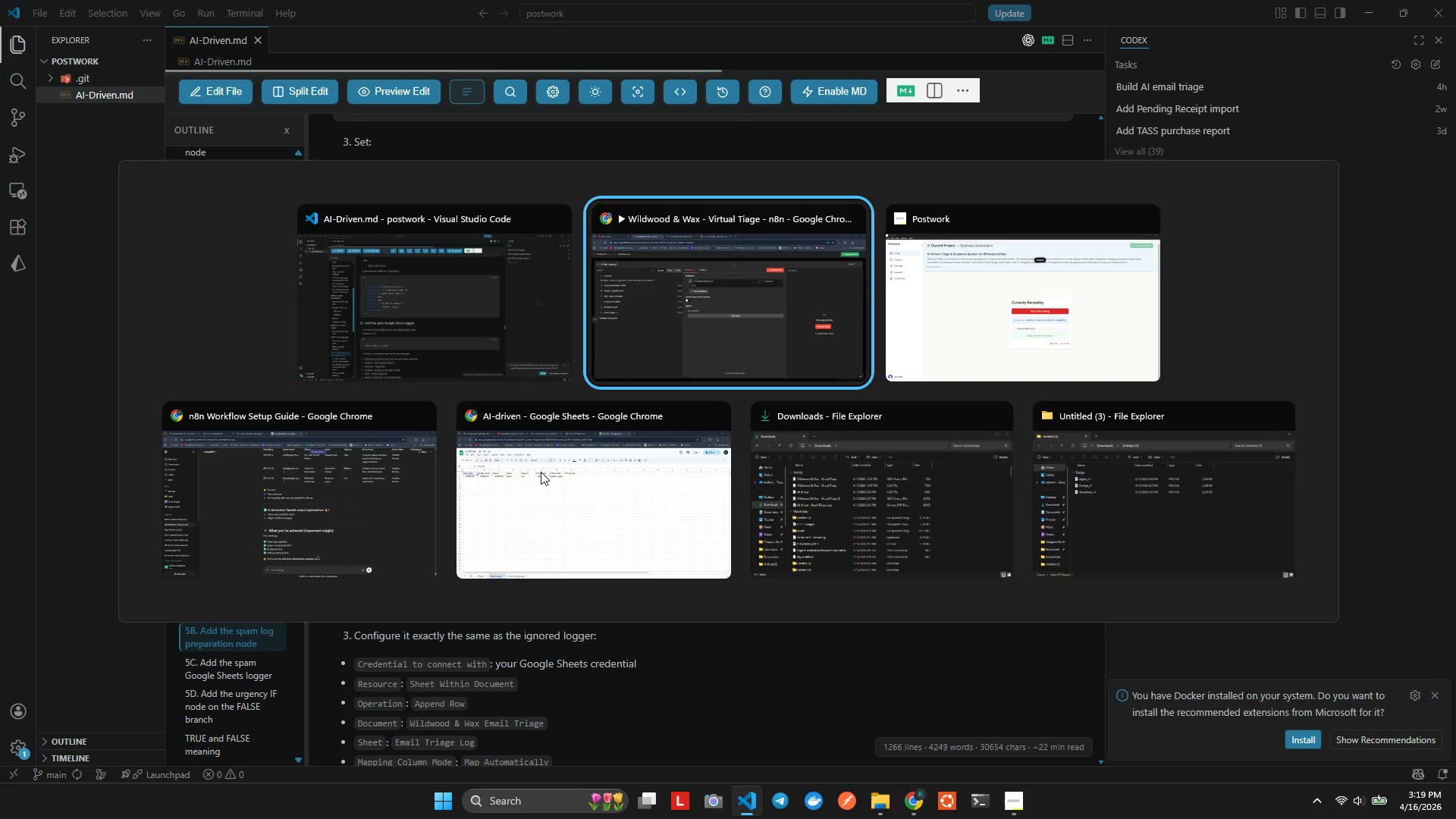 
key(Alt+Tab)
 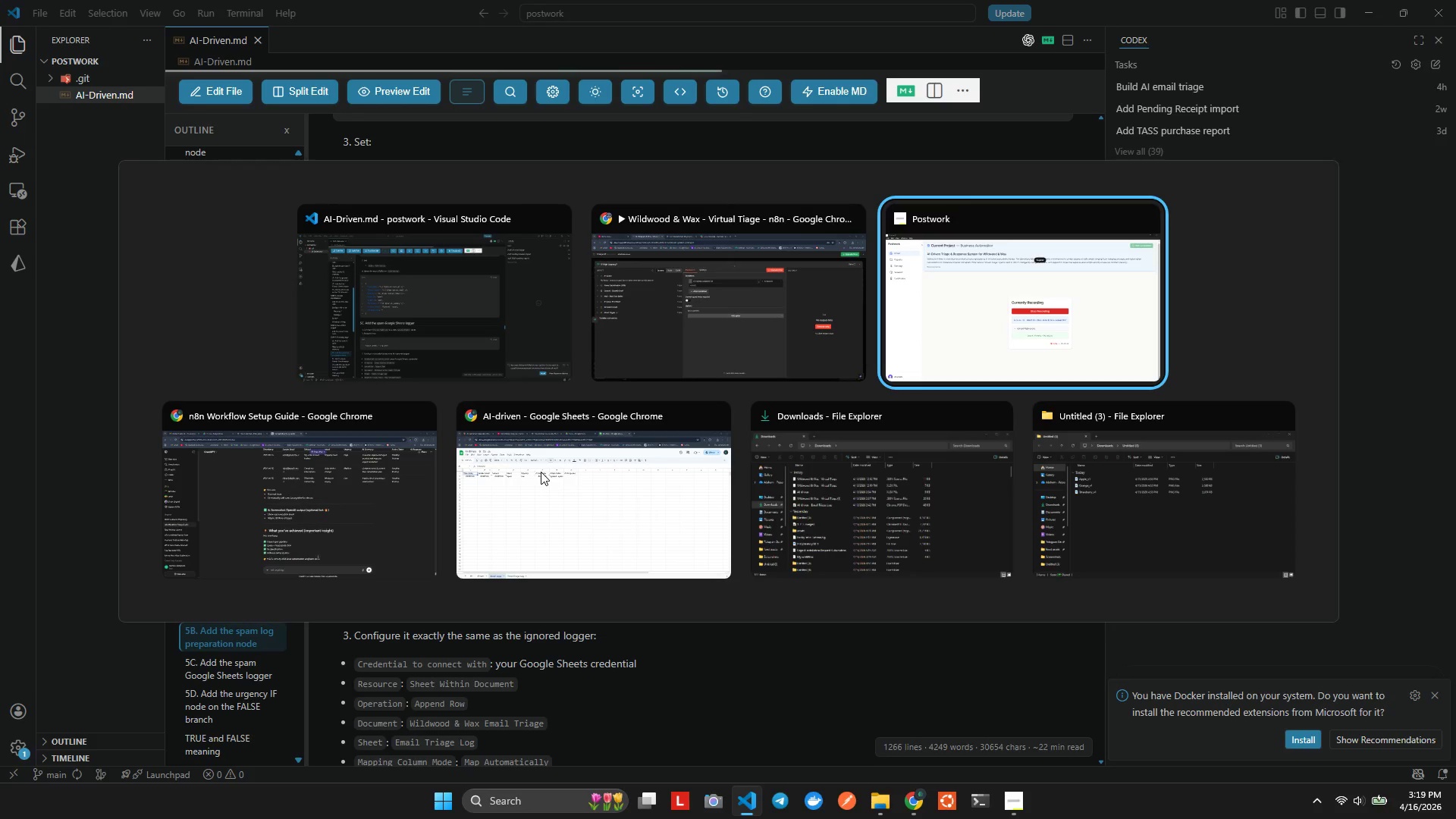 
left_click([420, 325])
 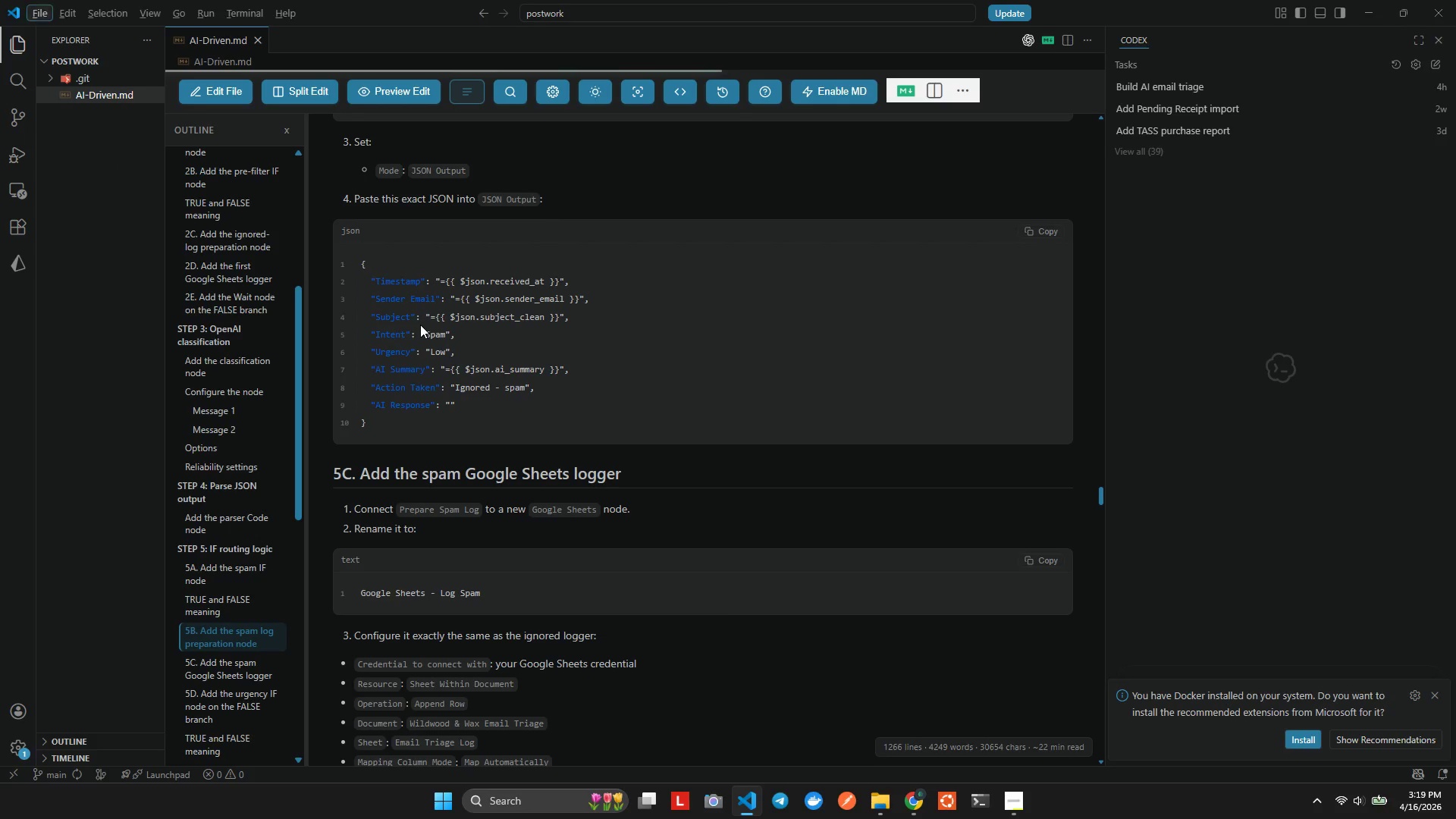 
key(Alt+Tab)
 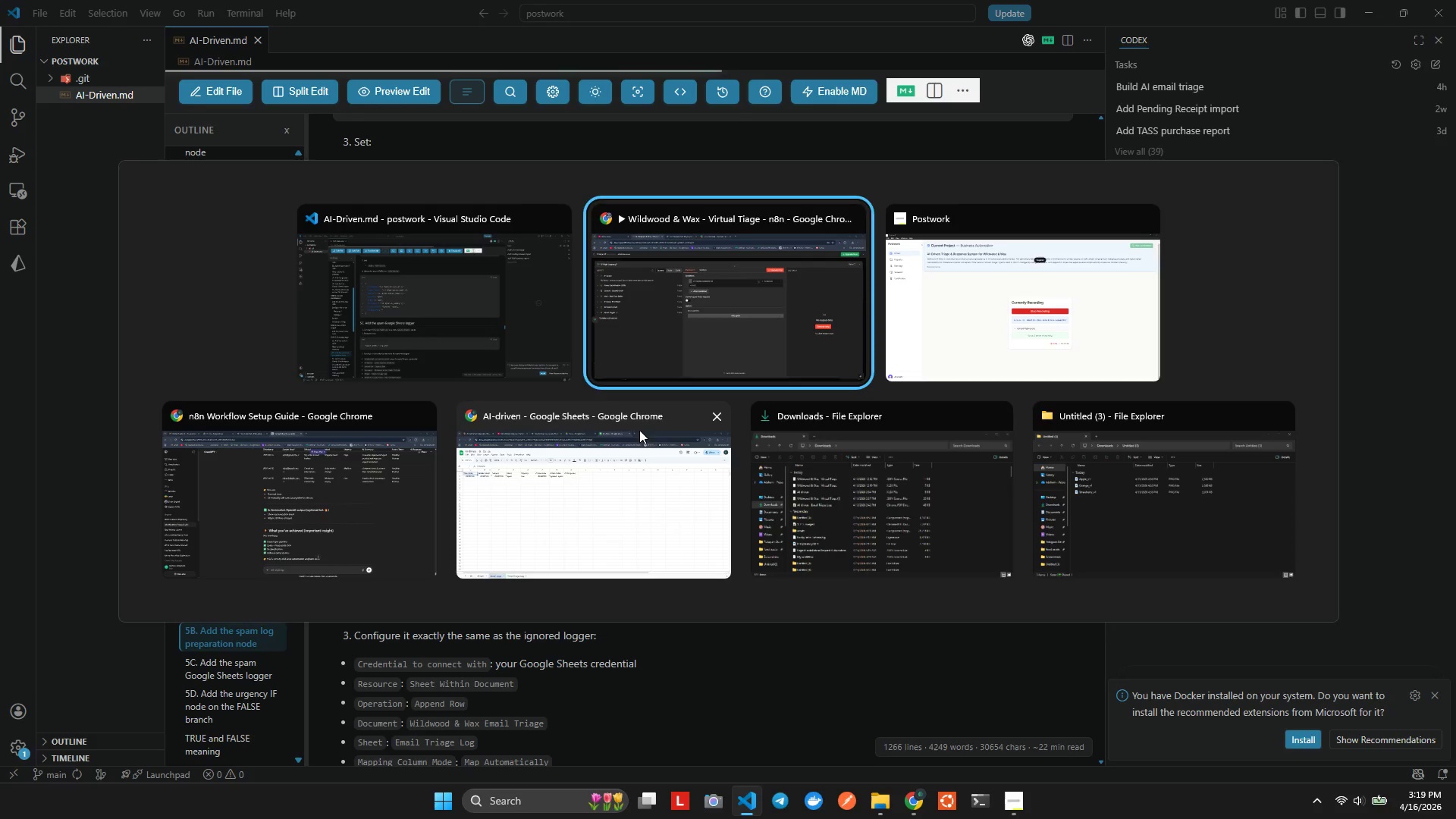 
key(Alt+Tab)
 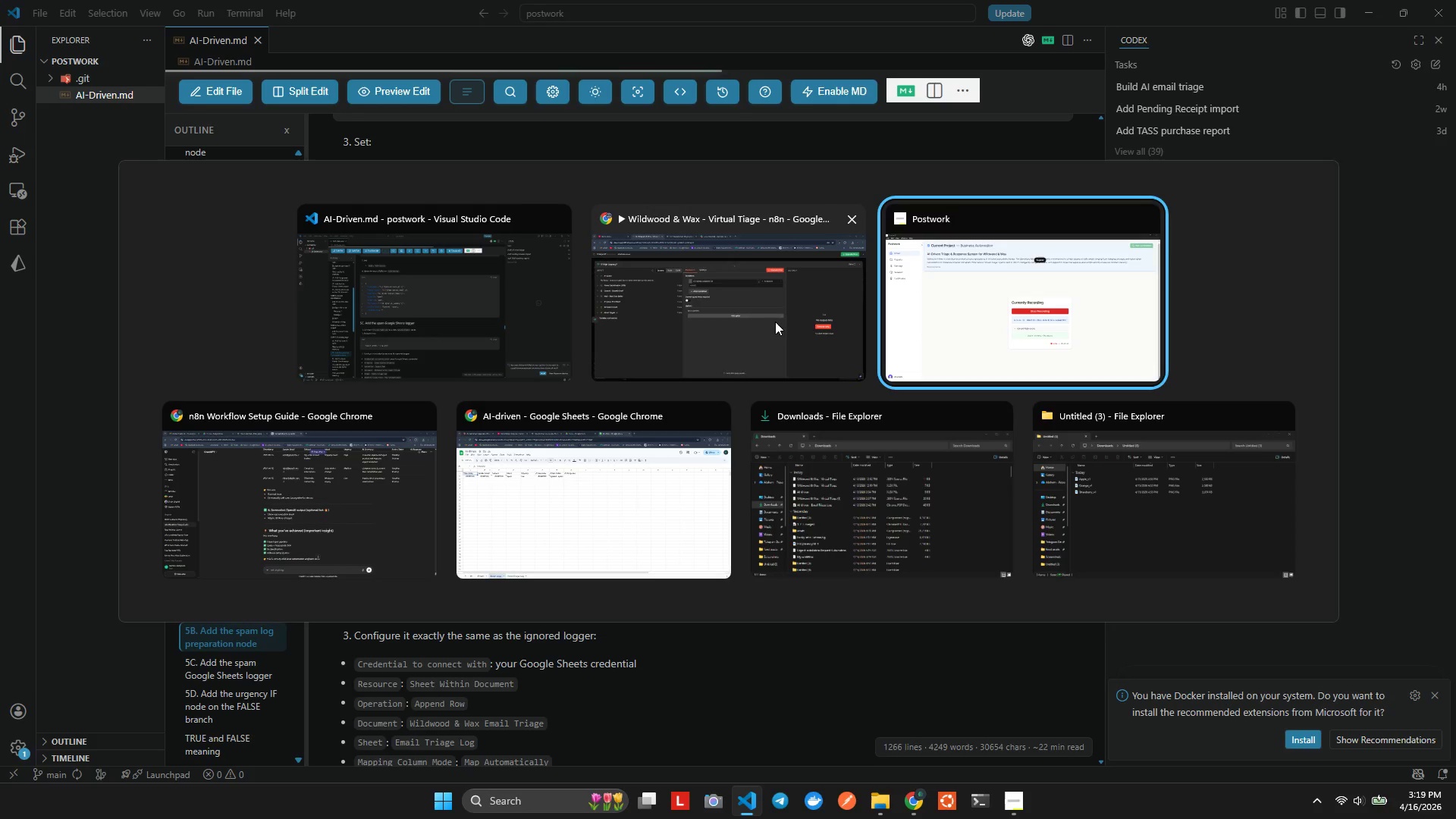 
left_click([644, 315])
 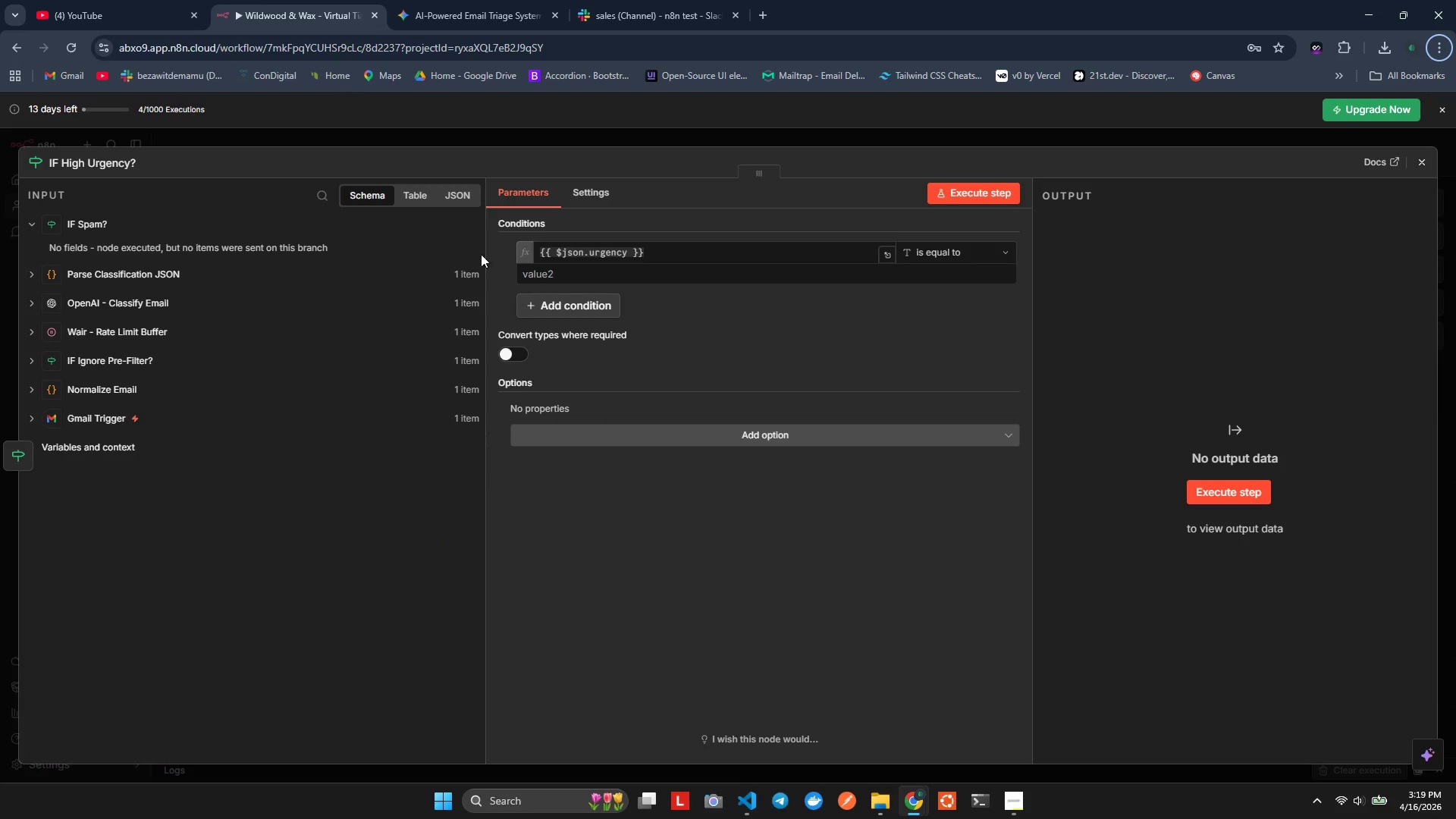 
key(Alt+AltLeft)
 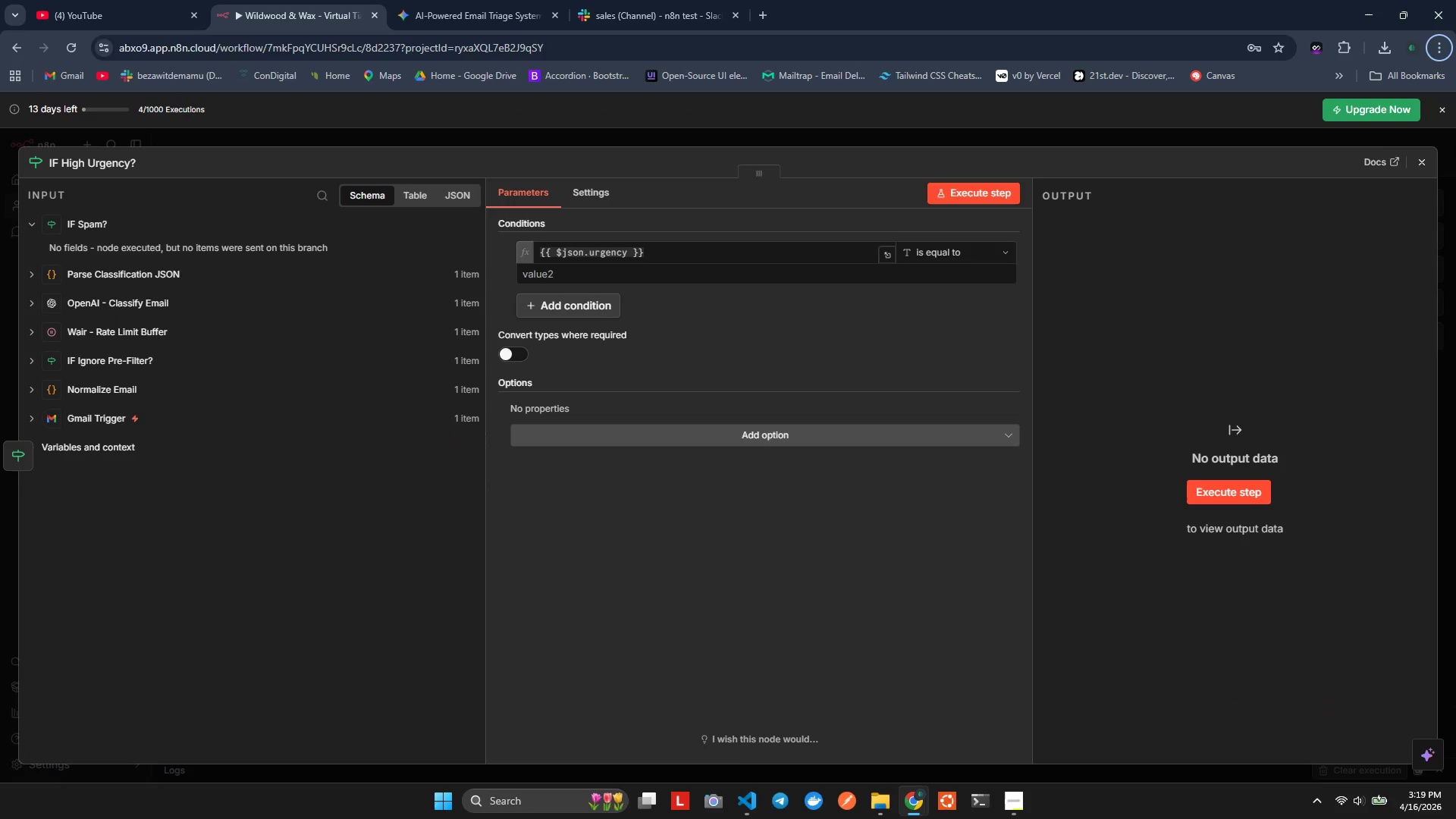 
left_click([1426, 160])
 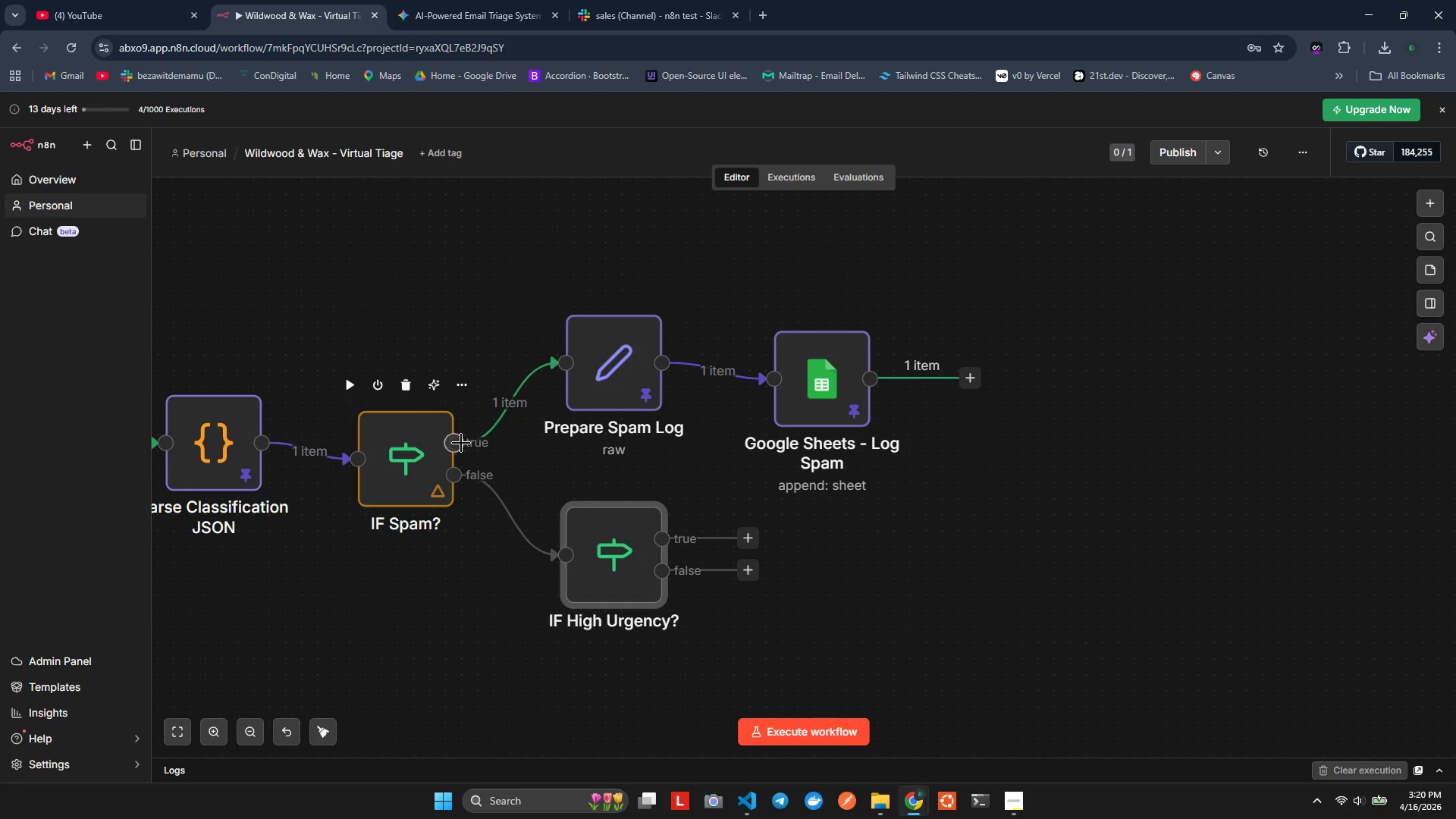 
wait(7.16)
 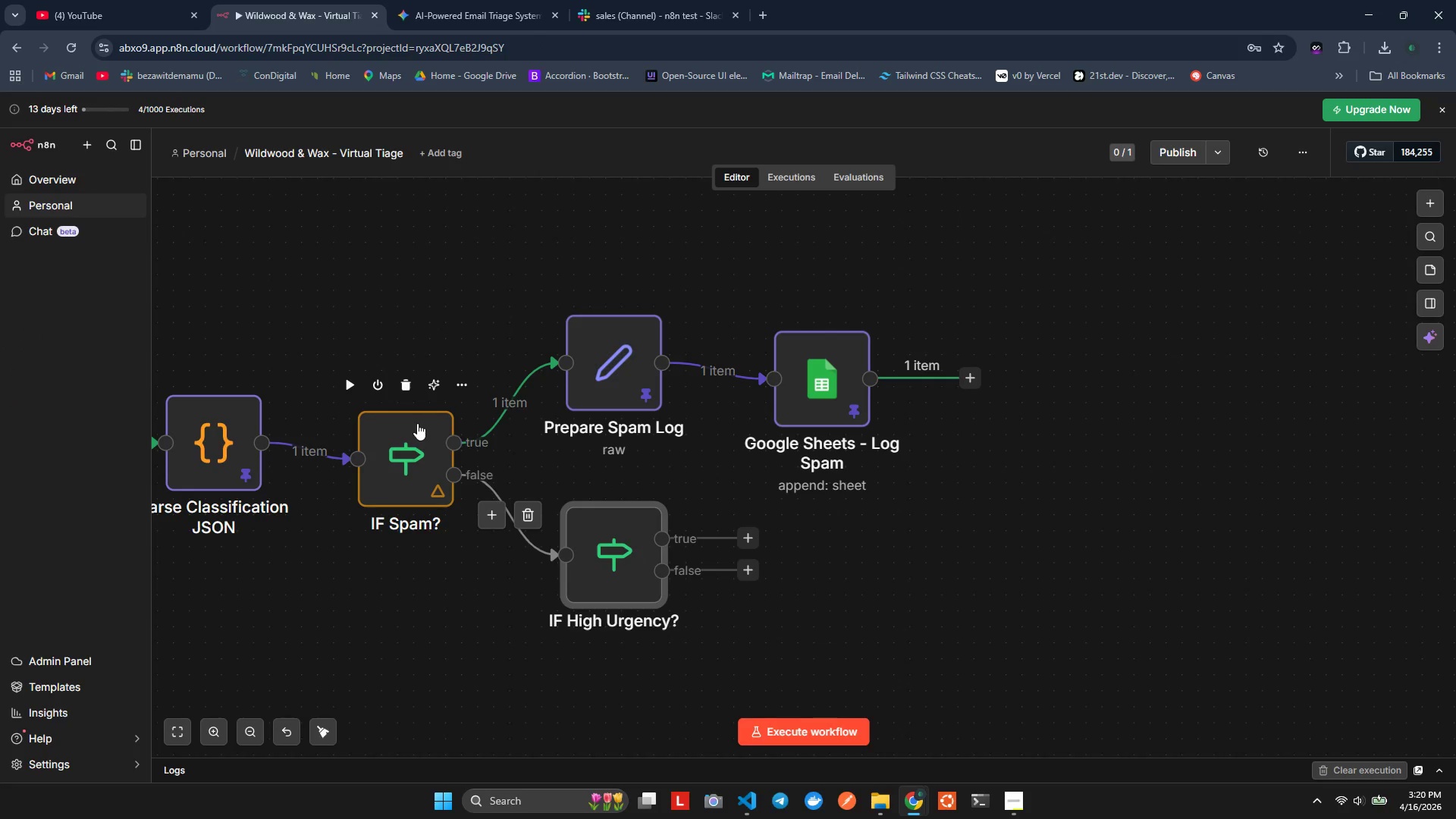 
left_click([416, 581])
 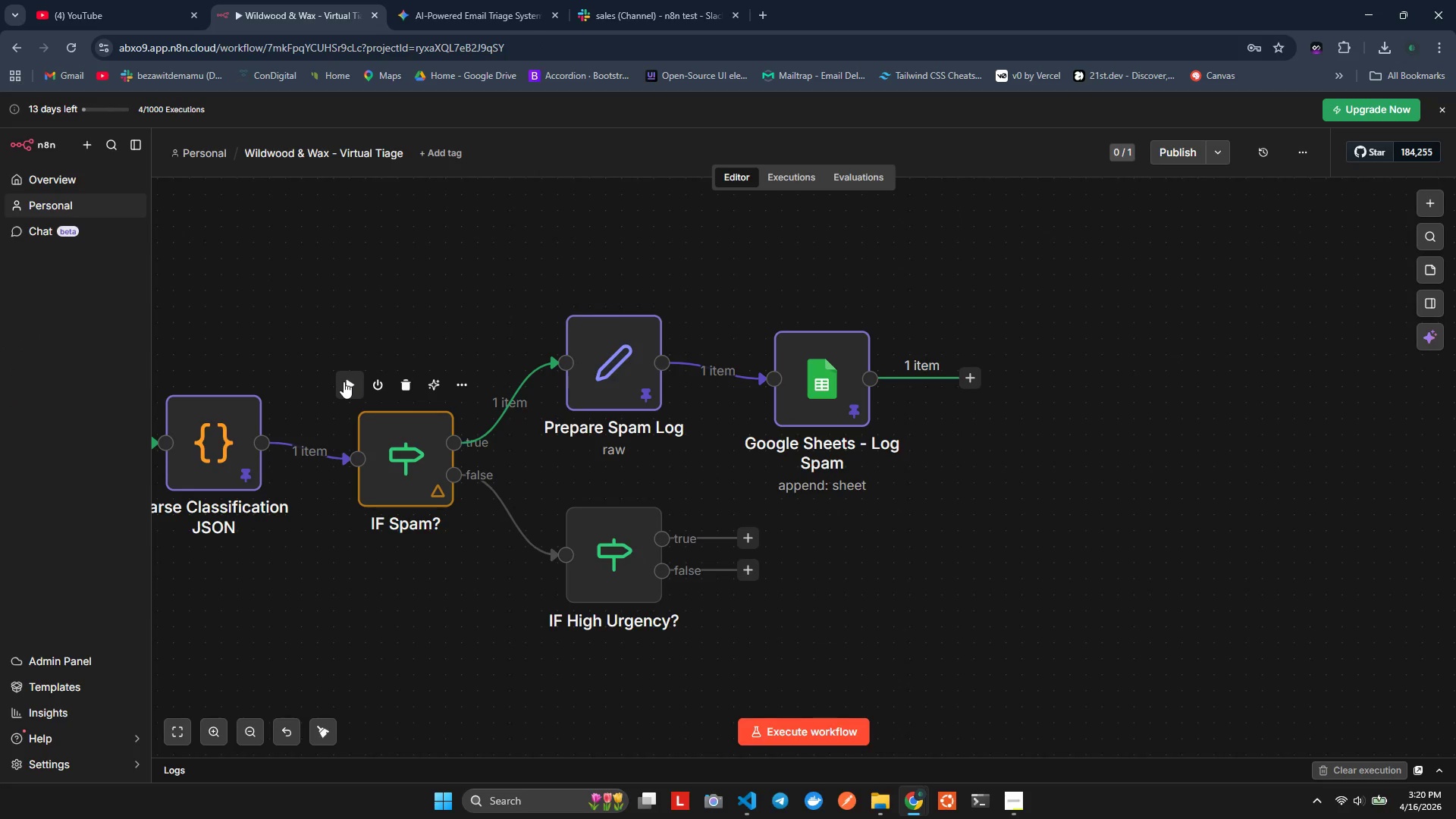 
left_click([344, 381])
 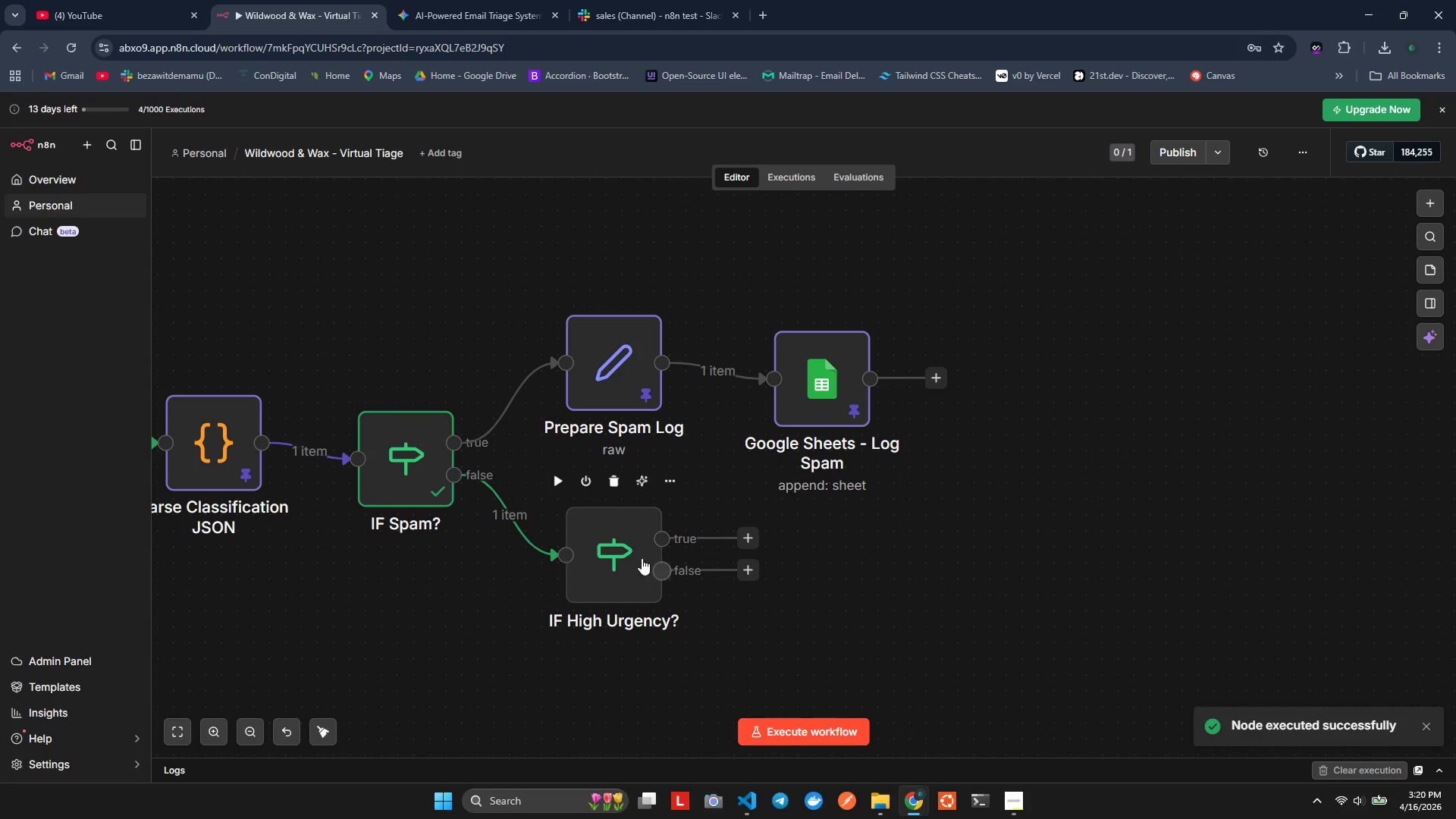 
double_click([630, 552])
 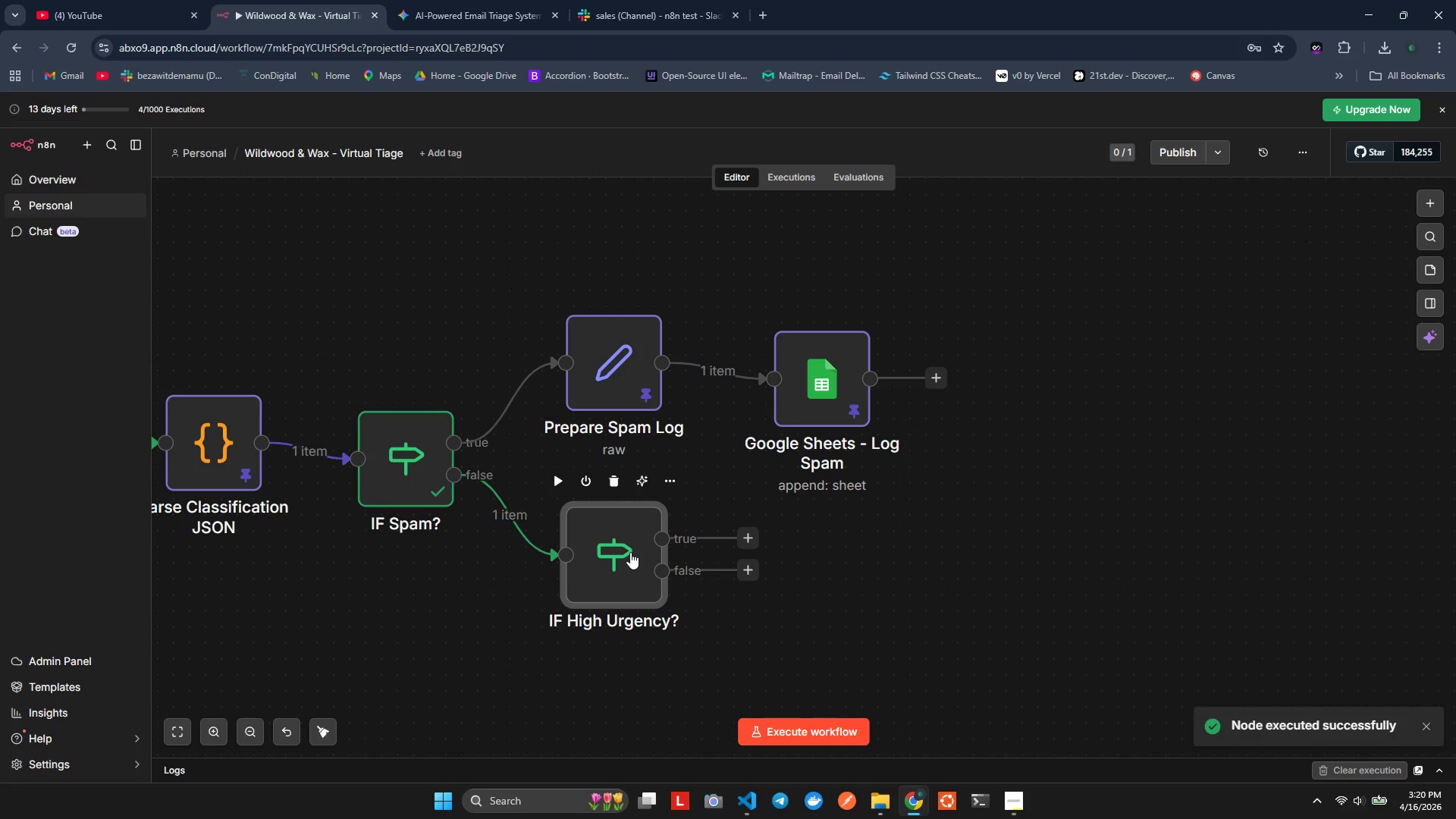 
triple_click([630, 552])
 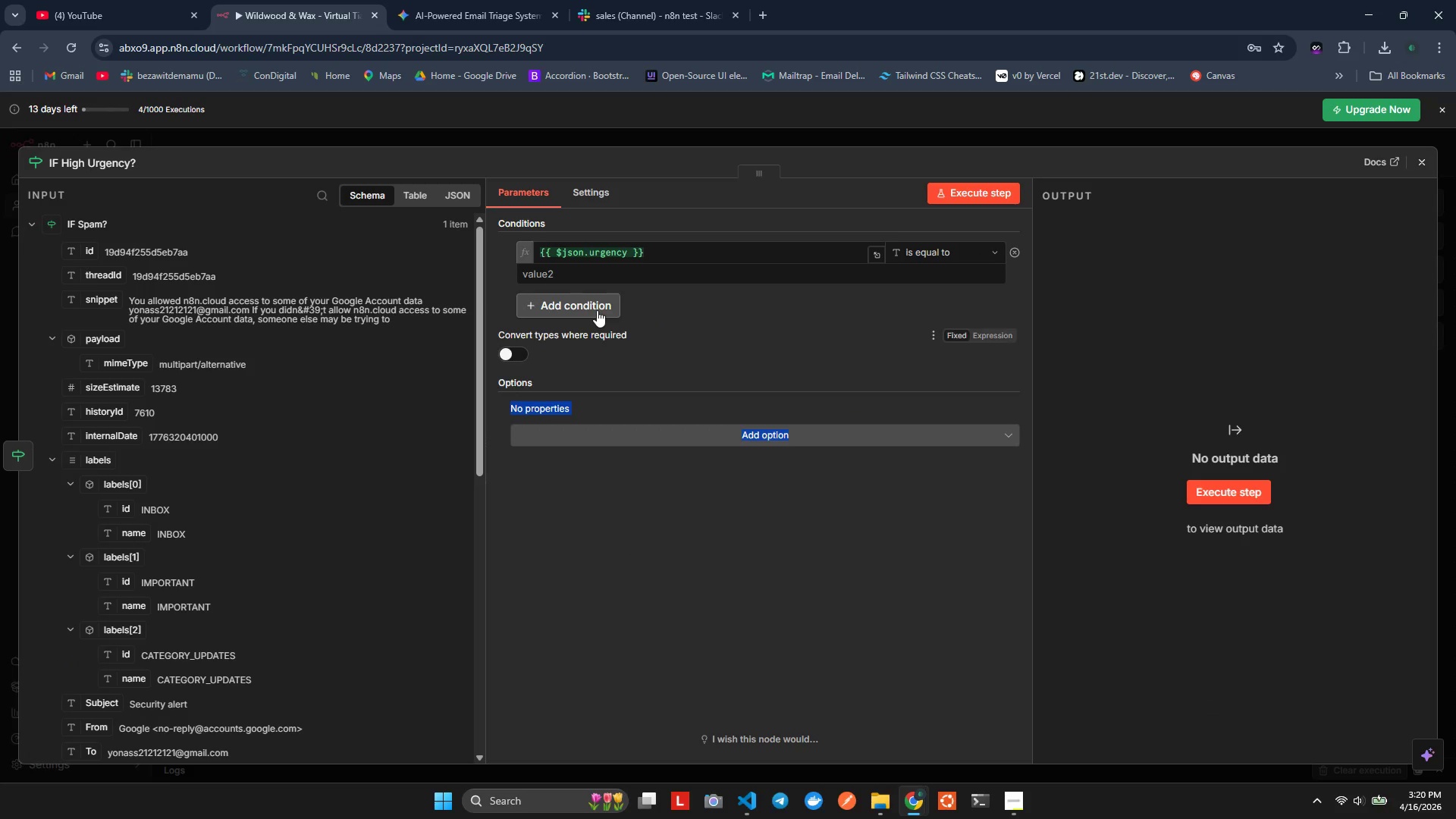 
left_click([626, 254])
 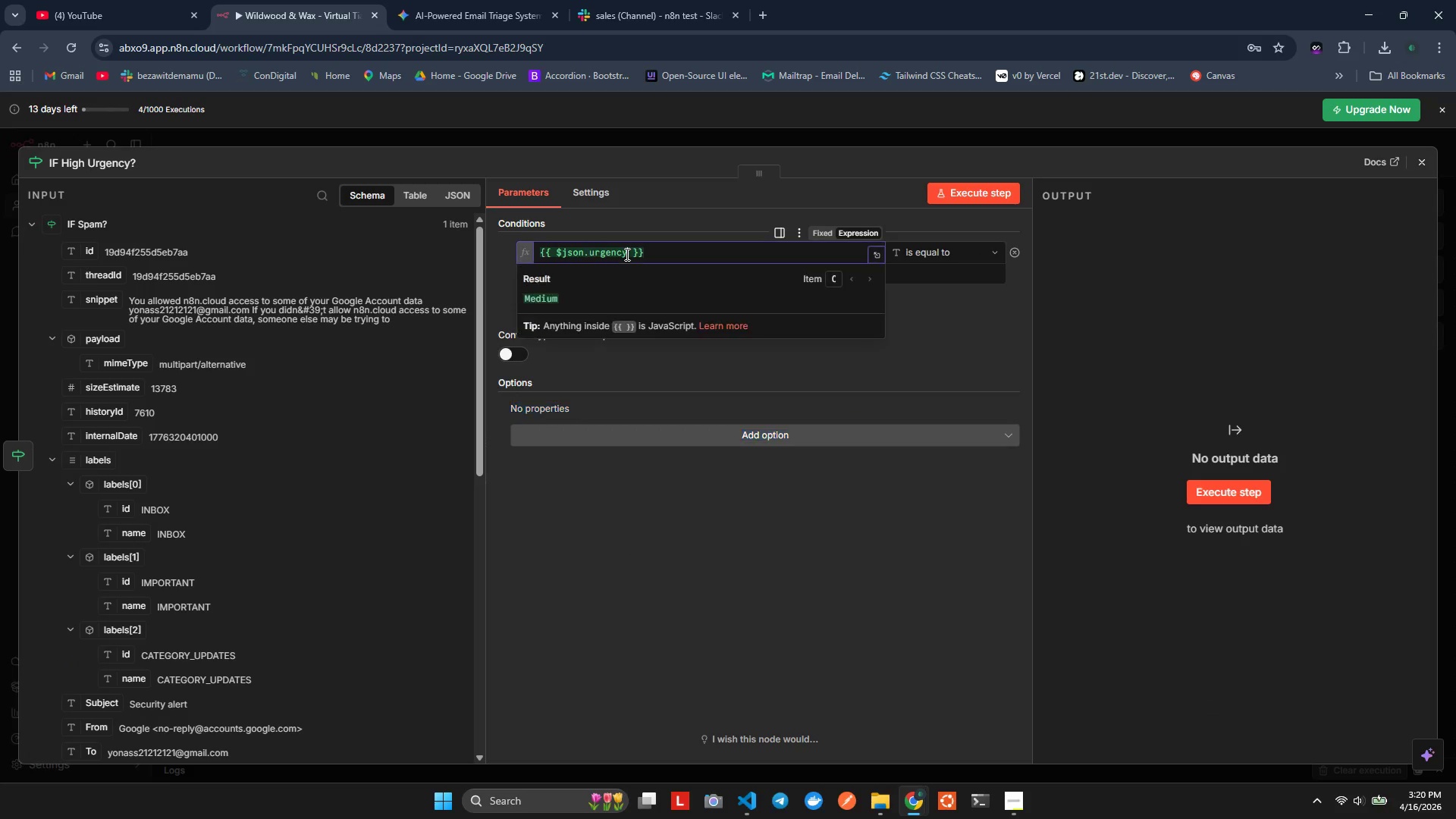 
key(Control+ControlLeft)
 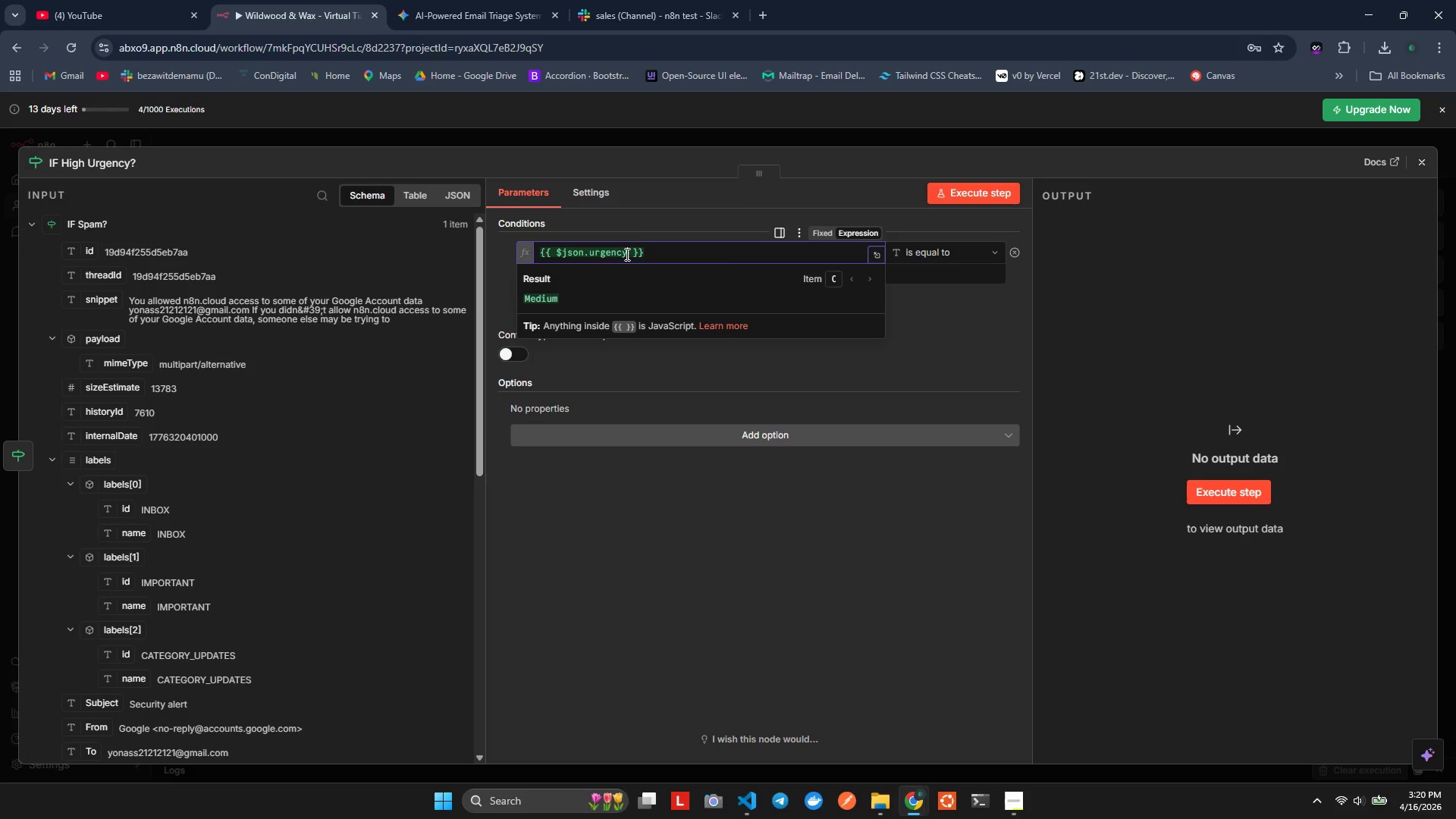 
key(Control+Space)
 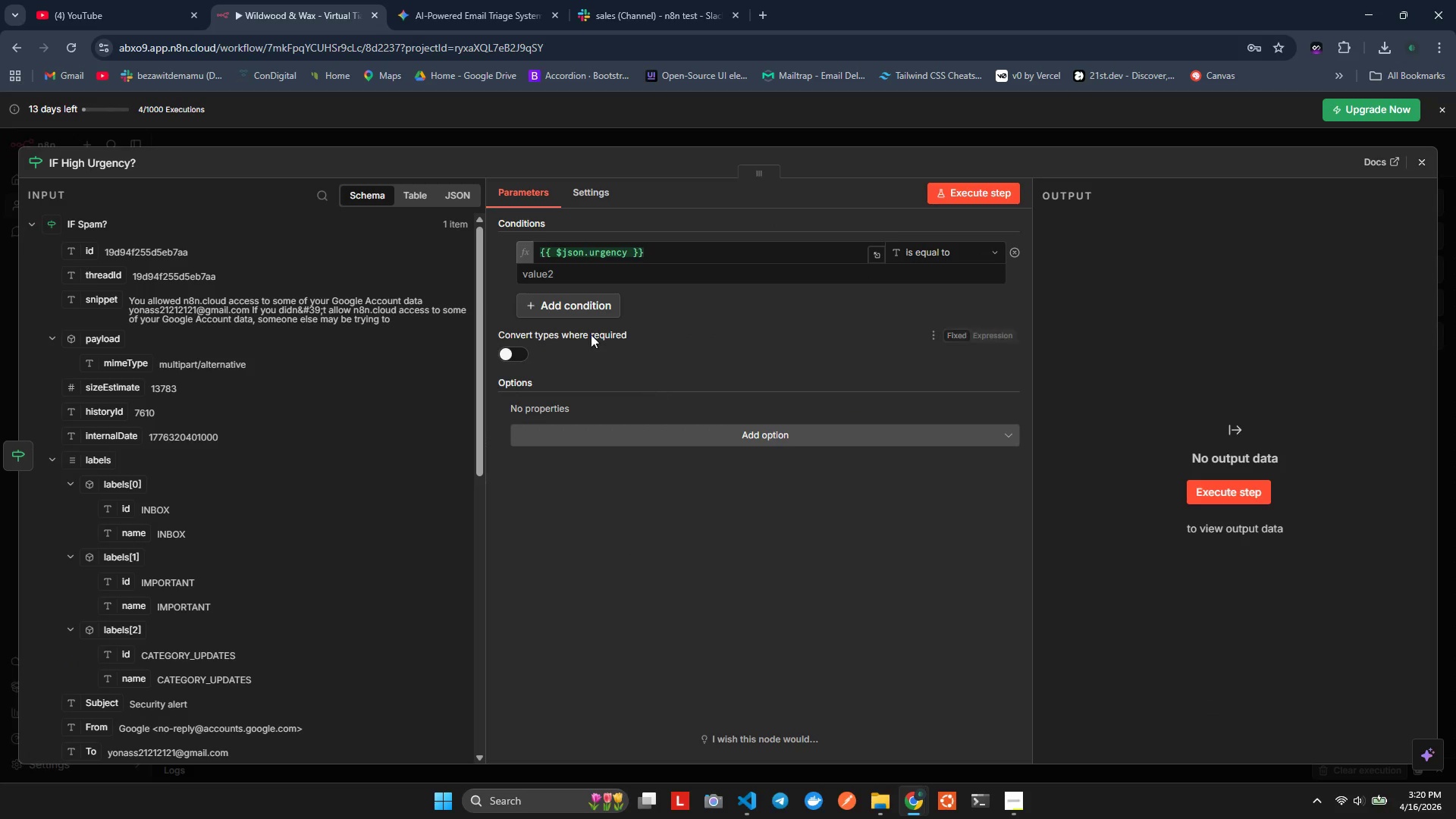 
left_click([560, 275])
 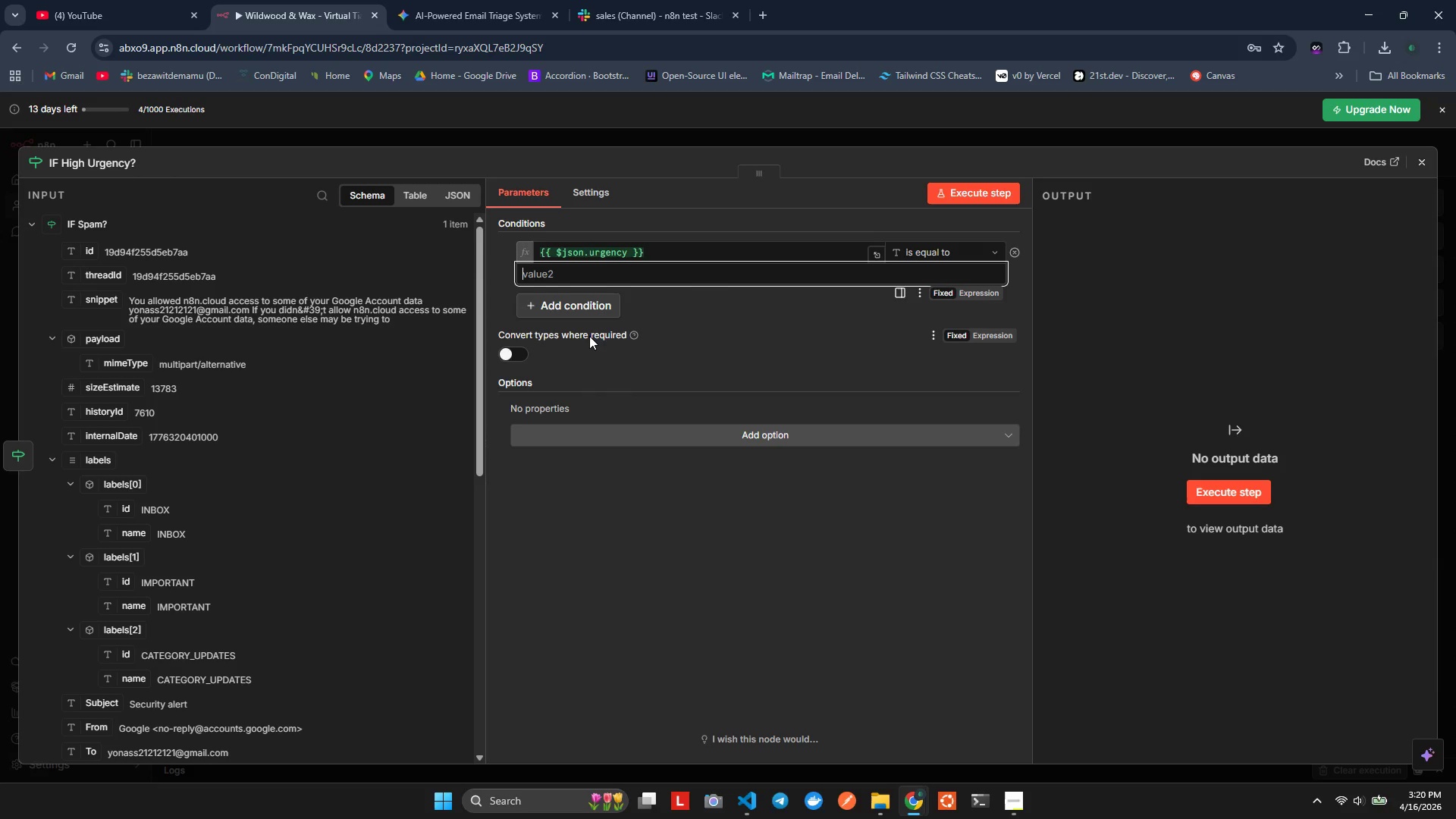 
wait(8.59)
 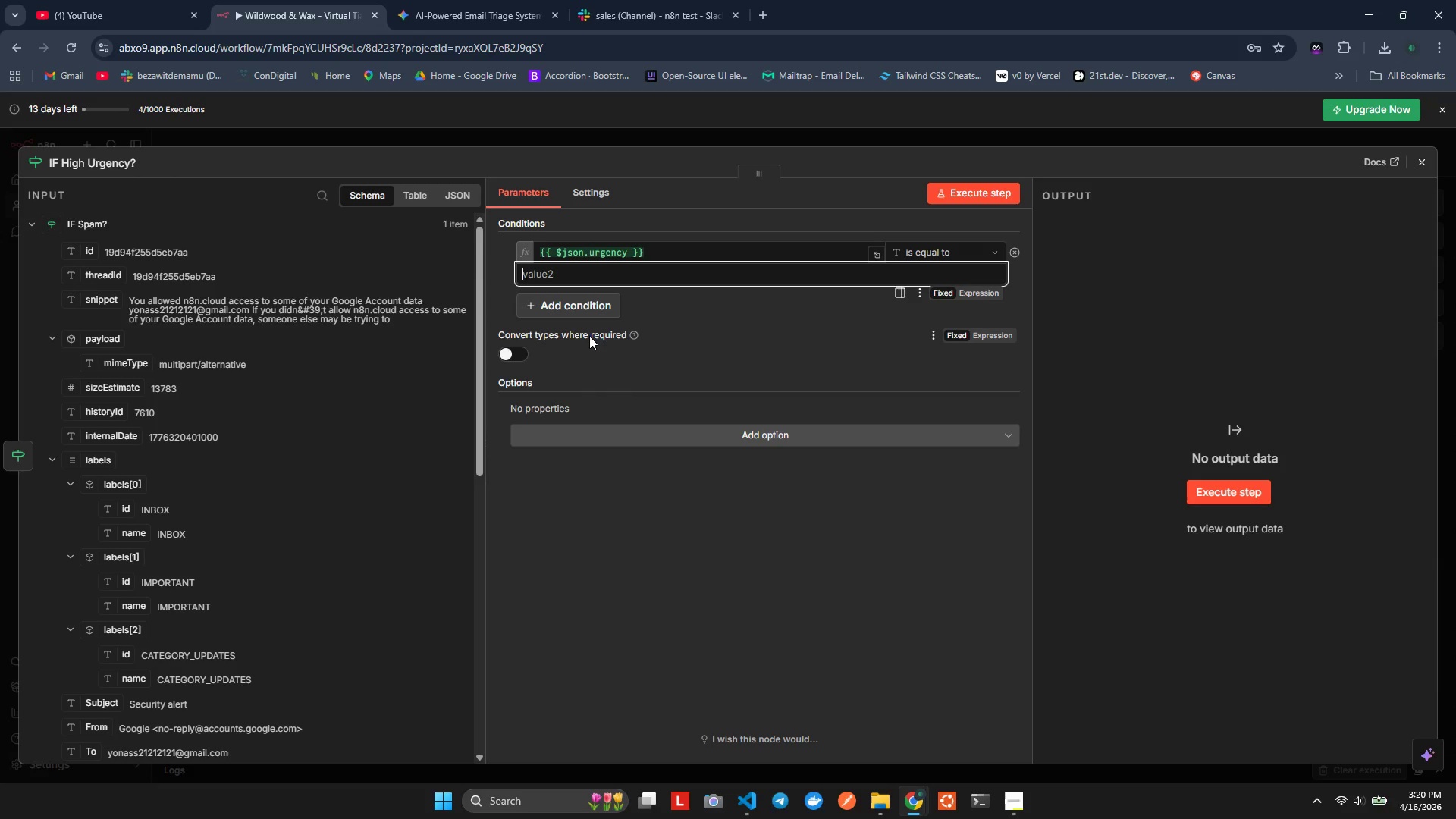 
type(High)
 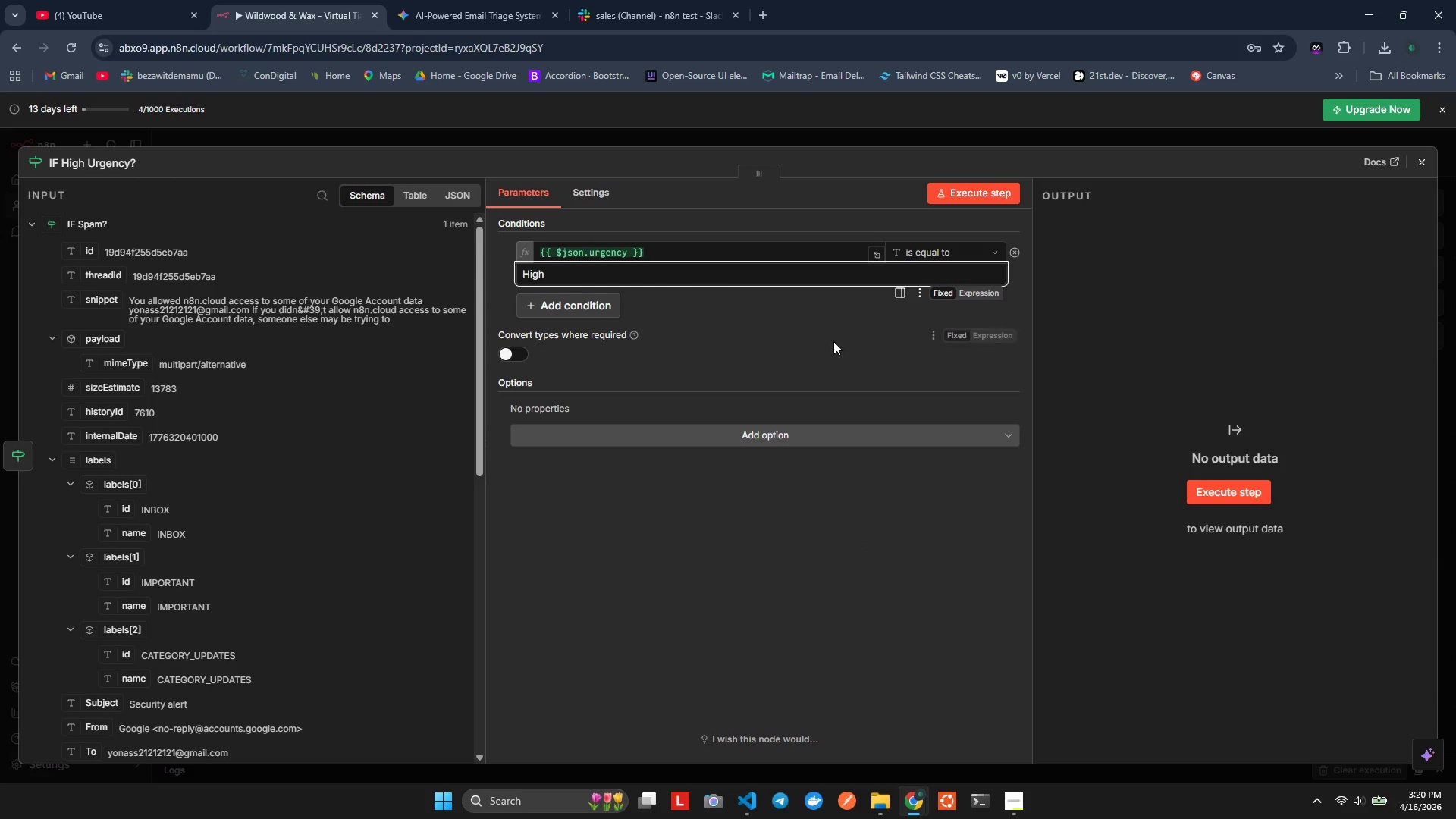 
wait(5.62)
 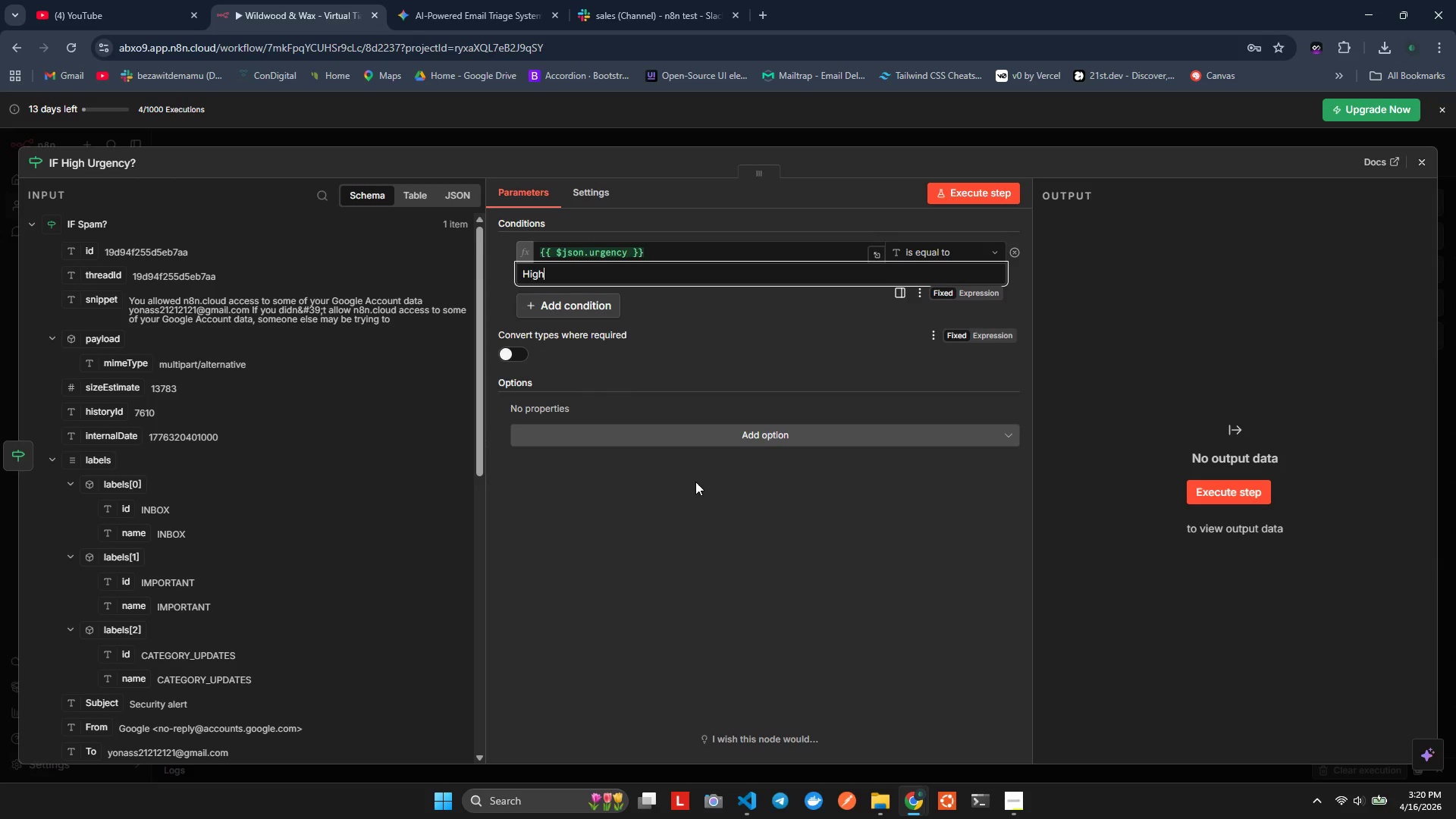 
left_click([963, 191])
 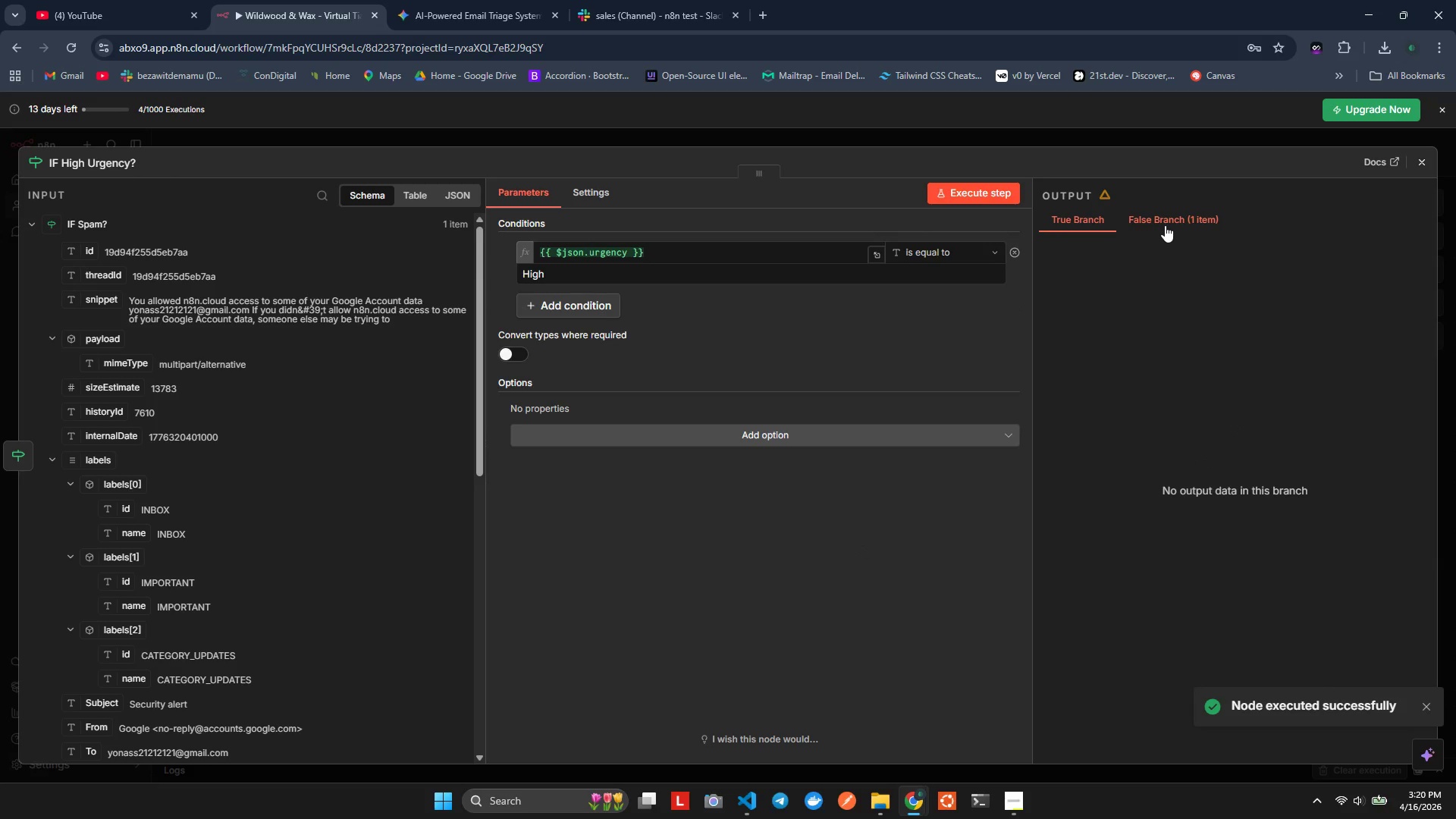 
left_click([1166, 224])
 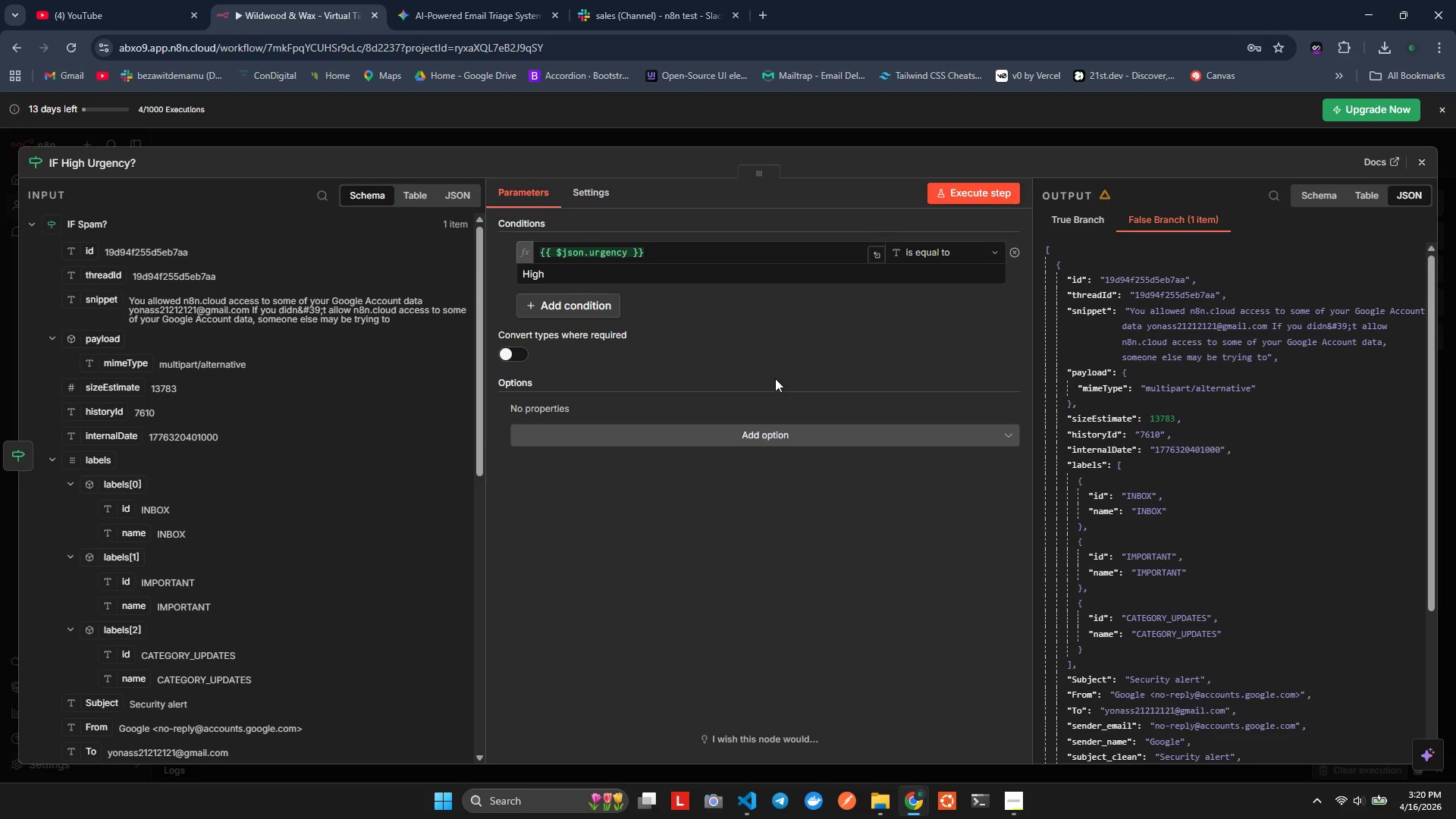 
scroll: coordinate [776, 492], scroll_direction: down, amount: 2.0
 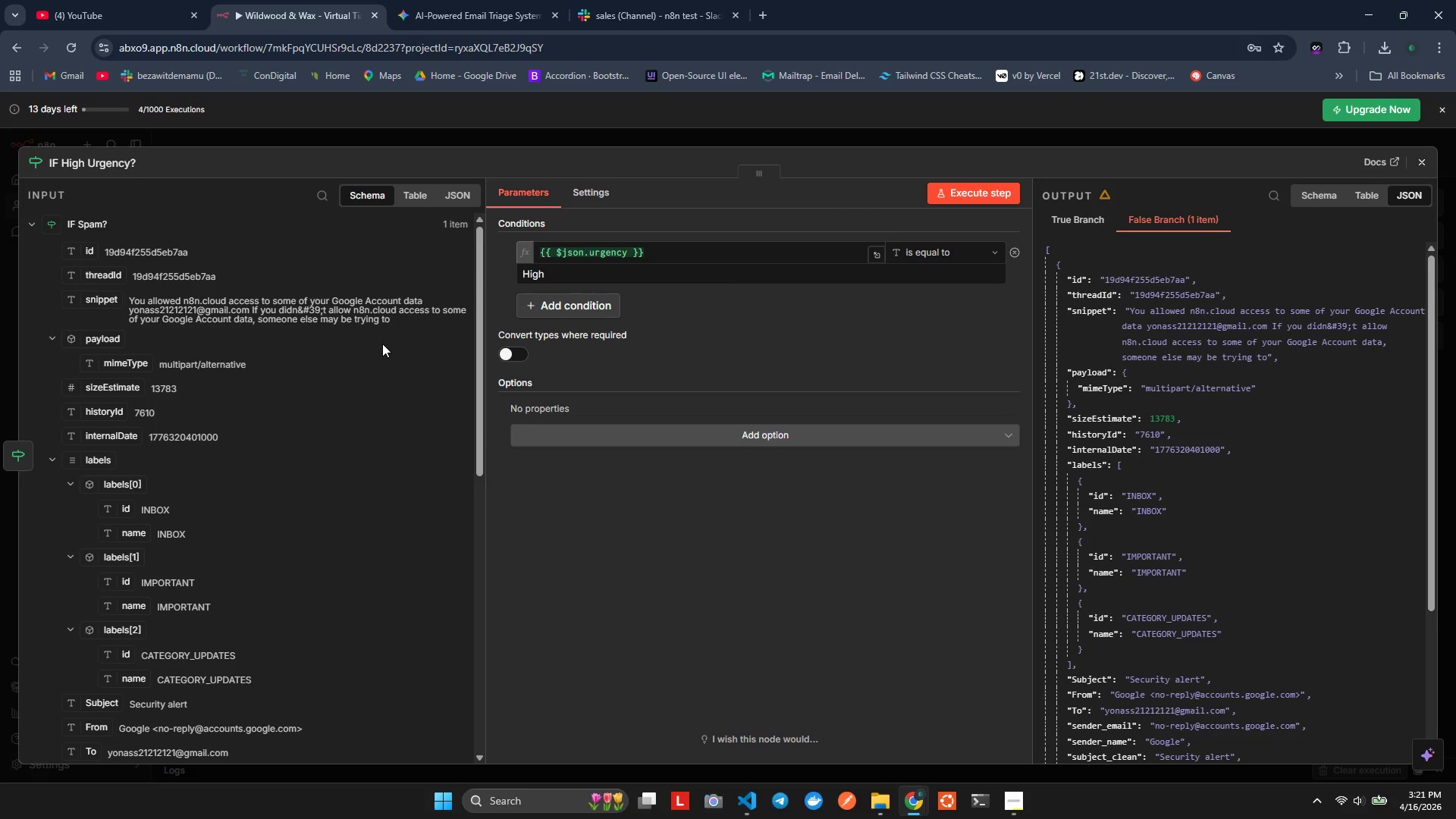 
wait(27.42)
 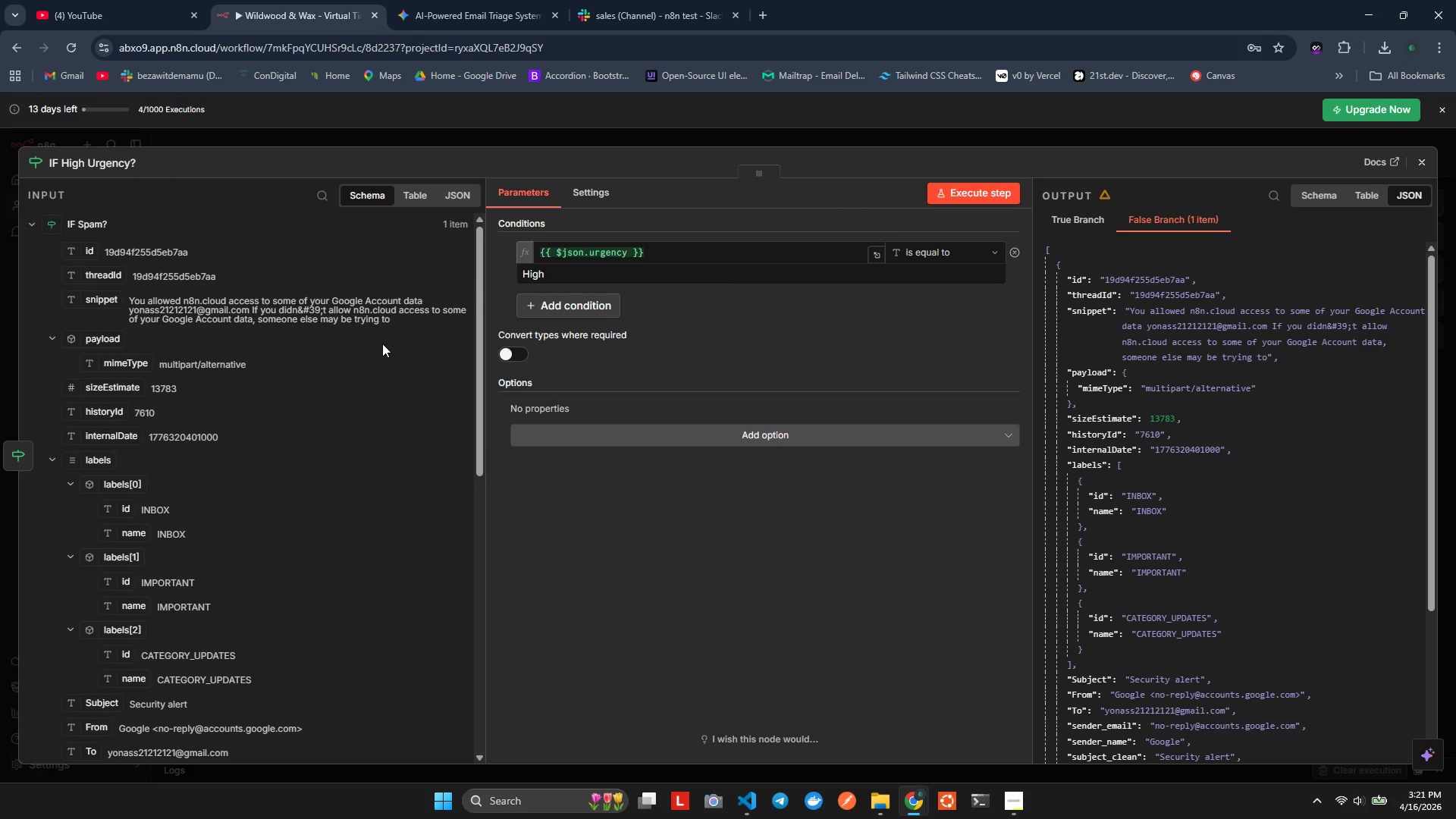 
scroll: coordinate [675, 323], scroll_direction: up, amount: 2.0
 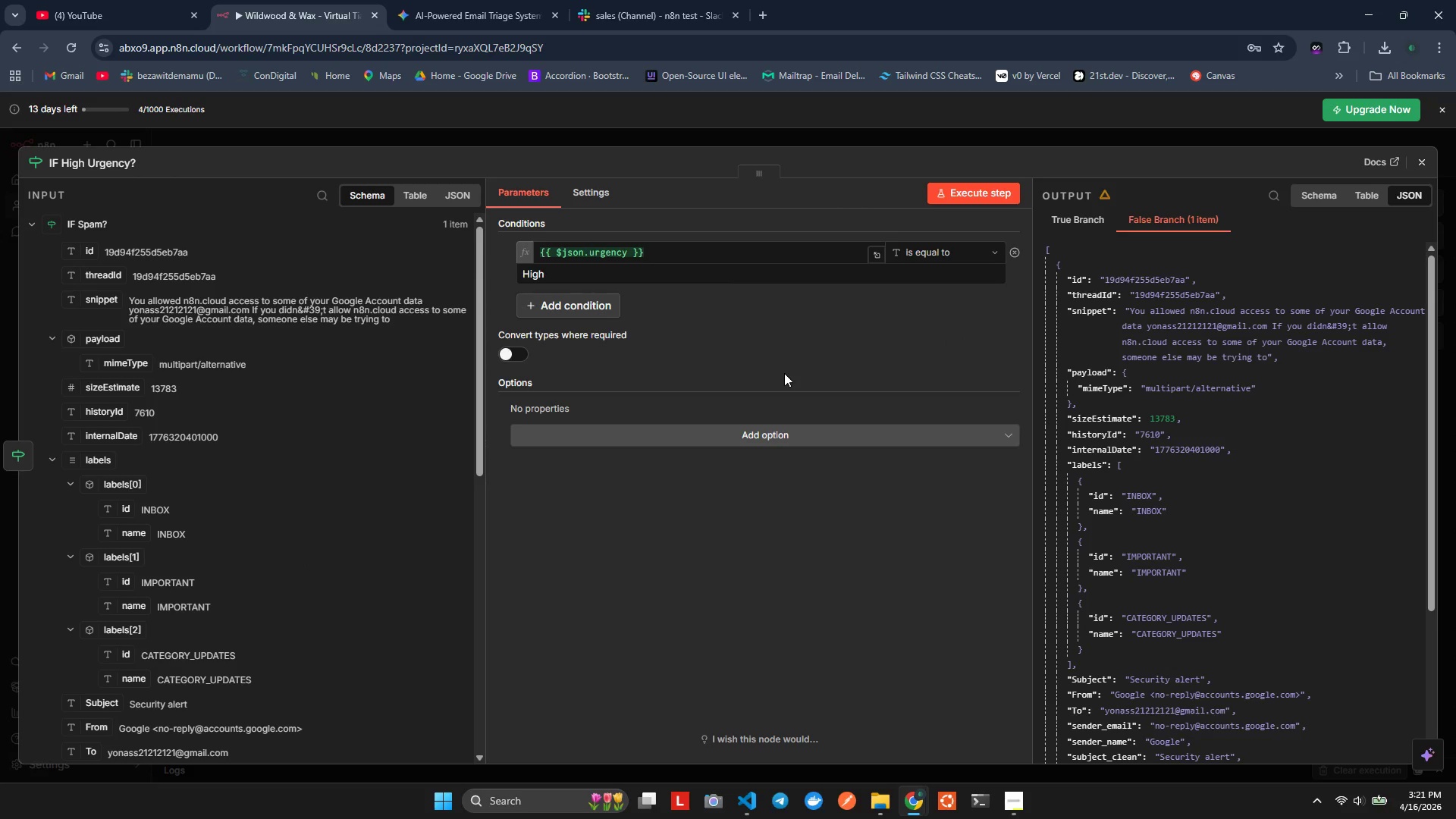 
wait(7.77)
 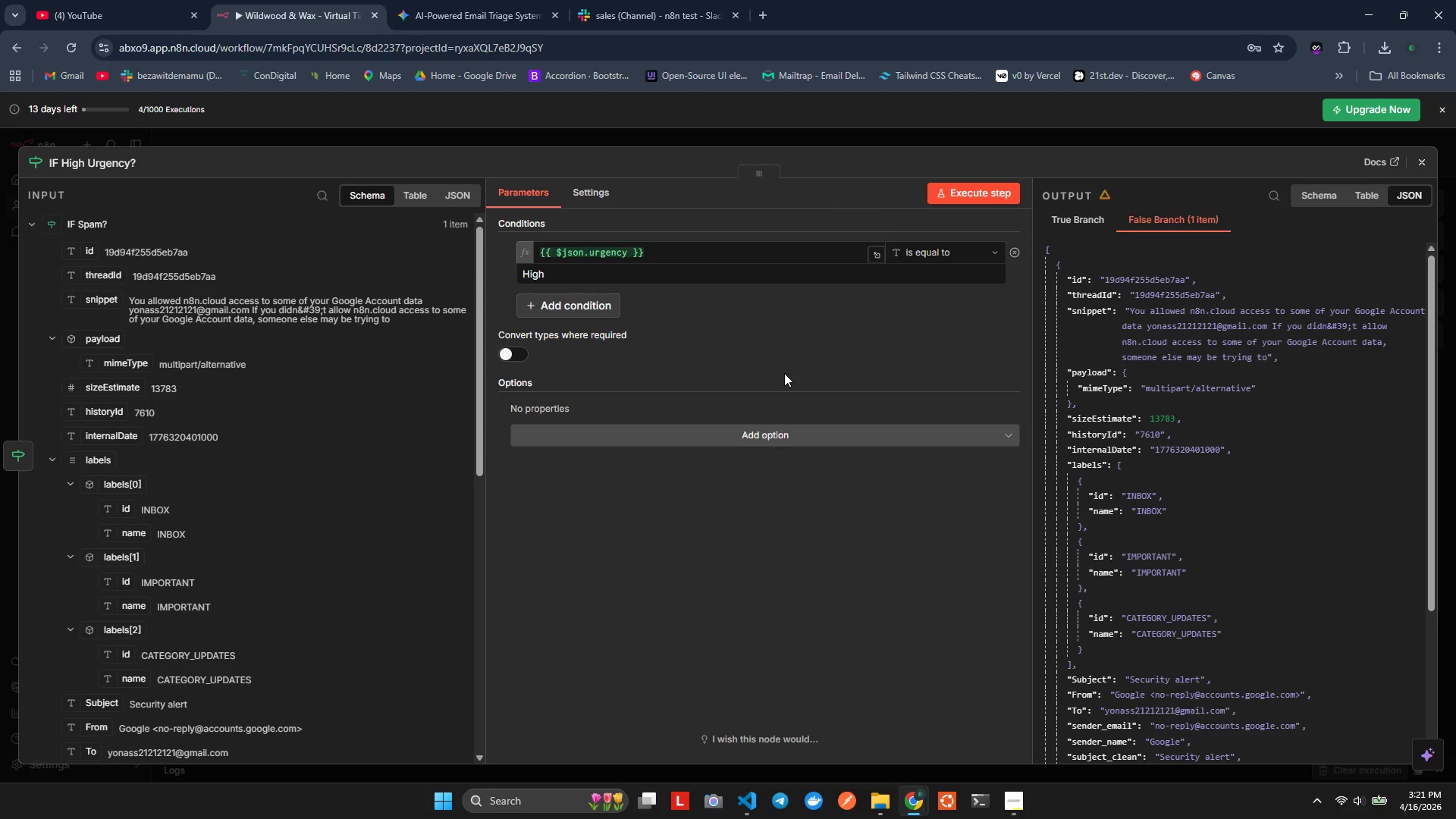 
left_click([656, 354])
 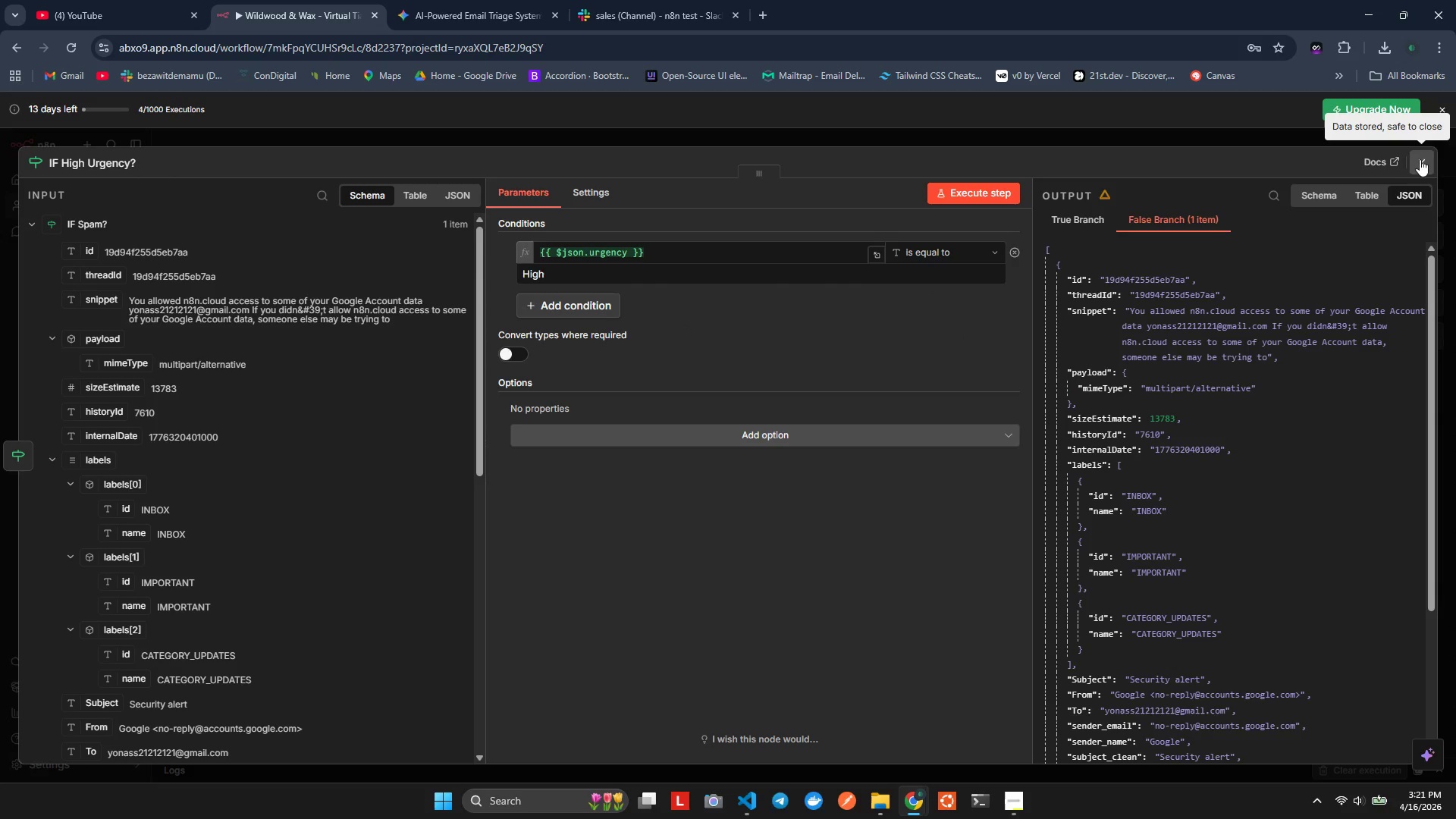 
wait(8.42)
 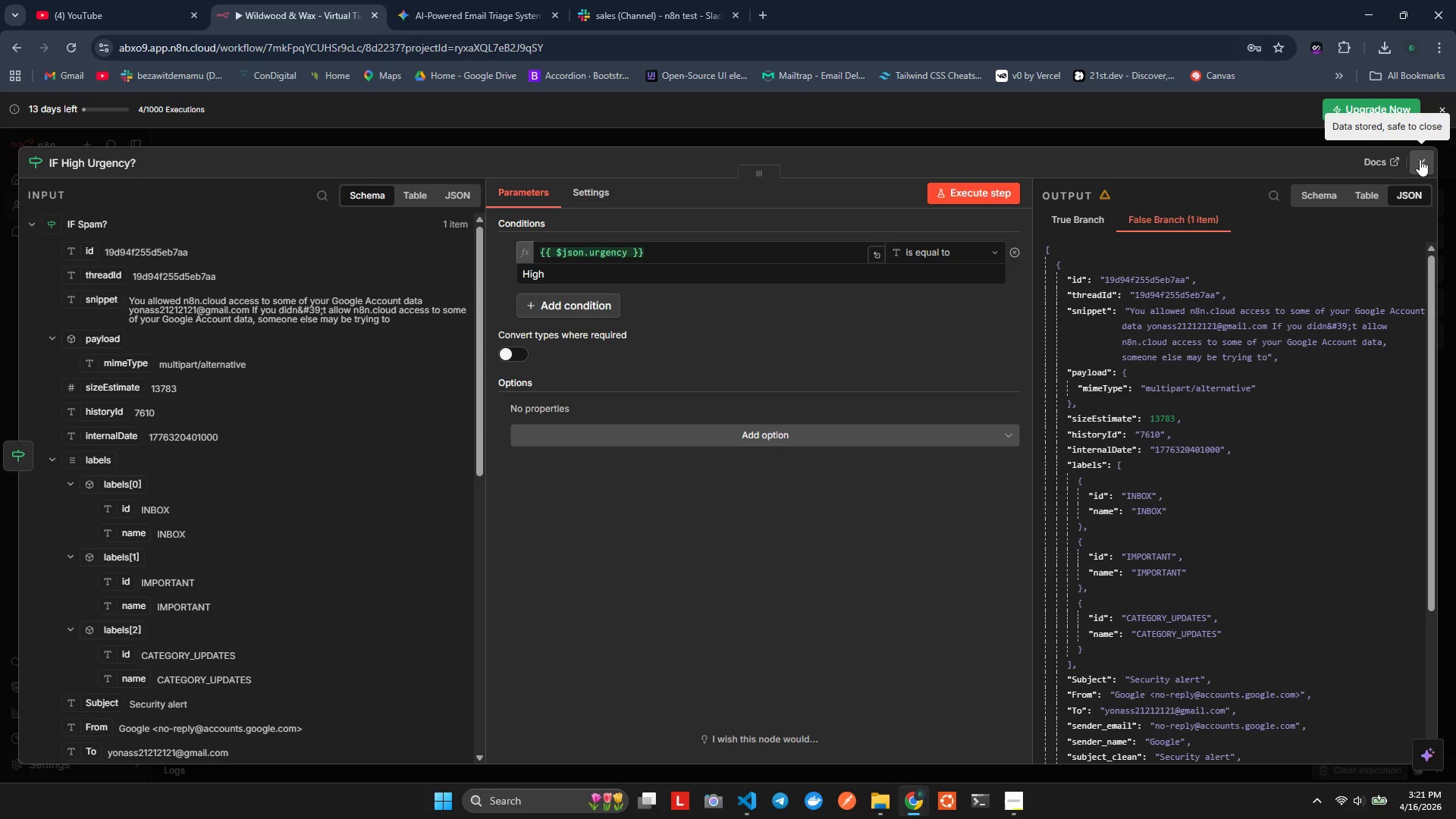 
double_click([560, 275])
 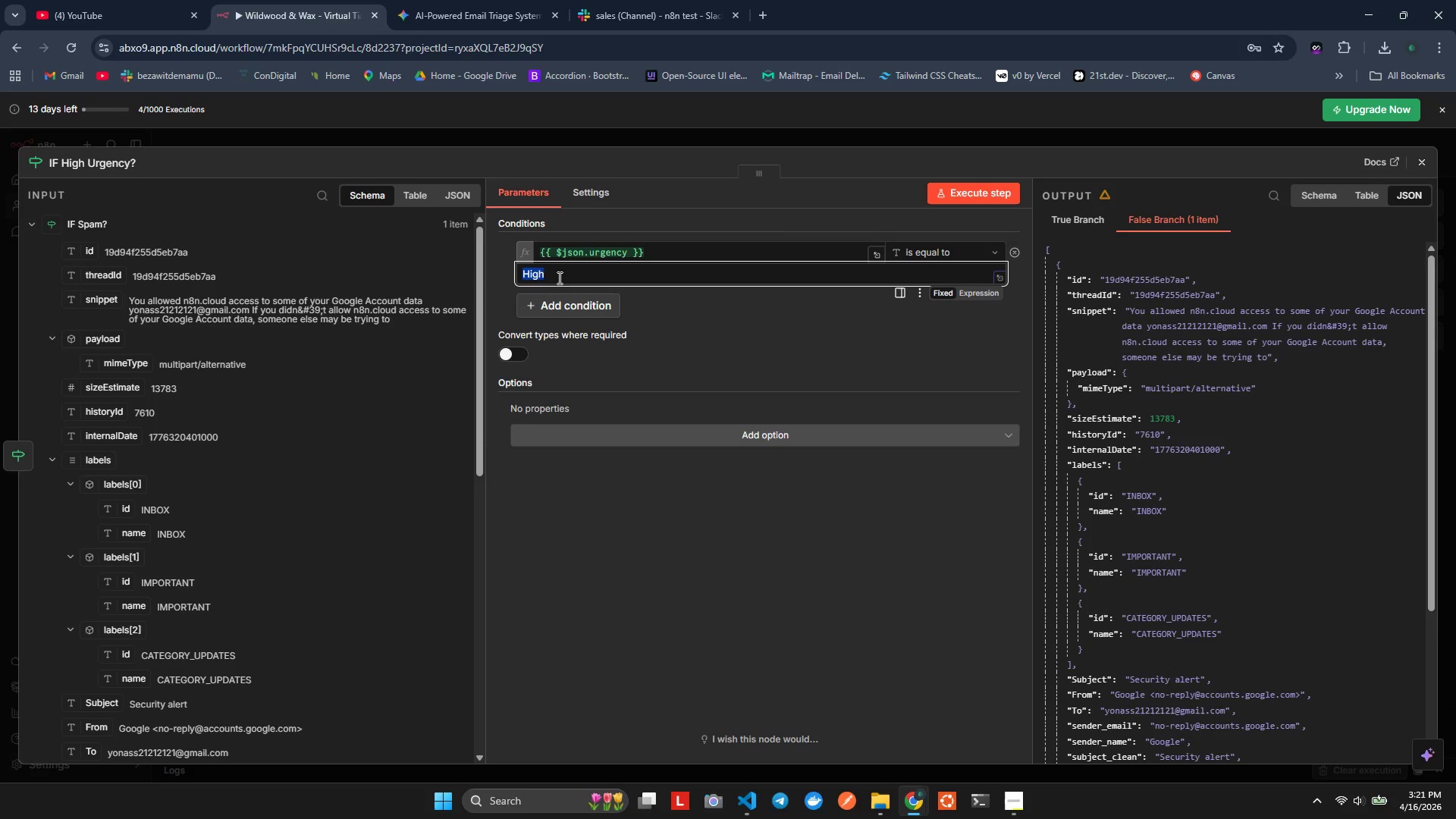 
type(Meduim)
 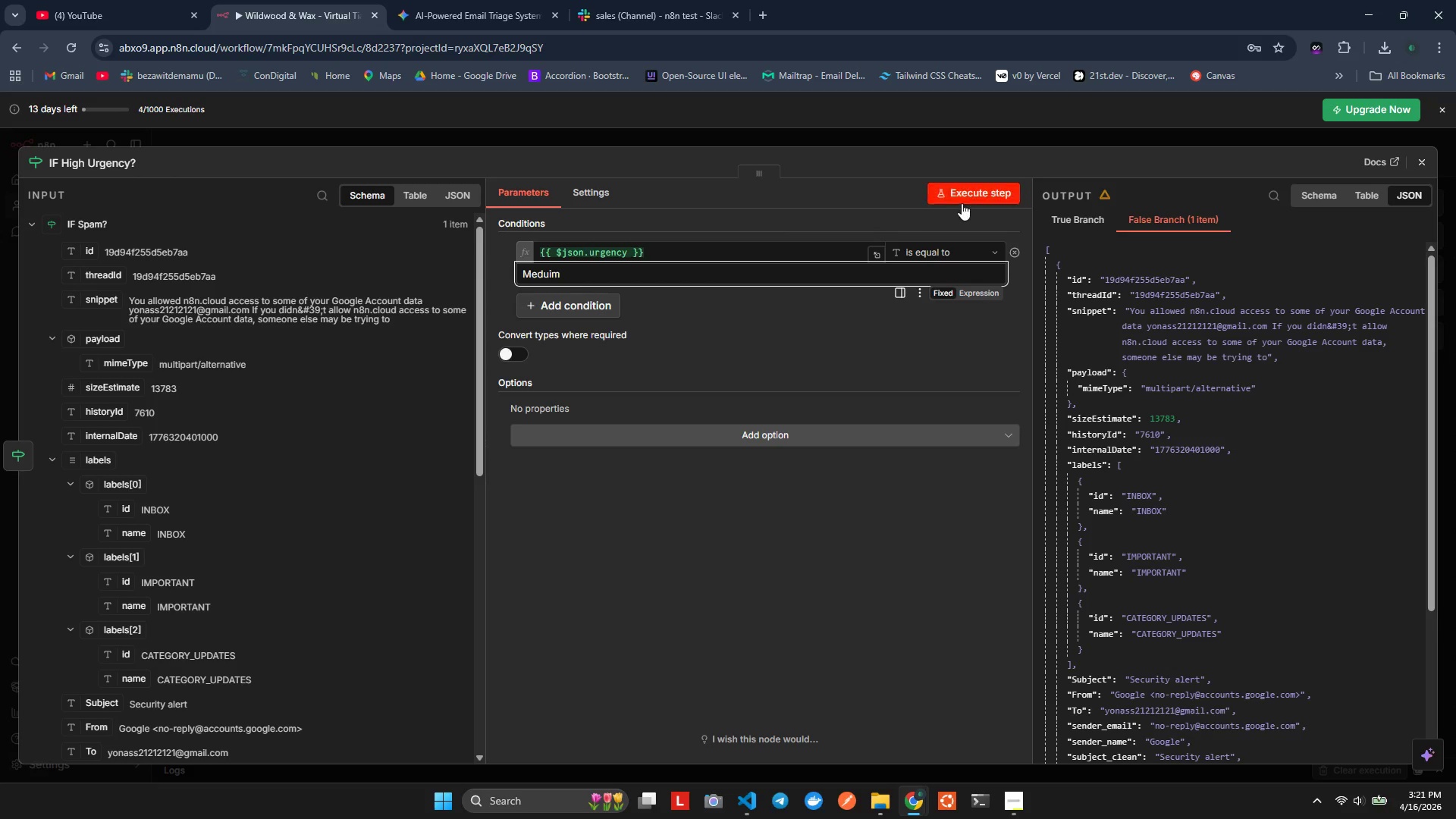 
left_click([964, 199])
 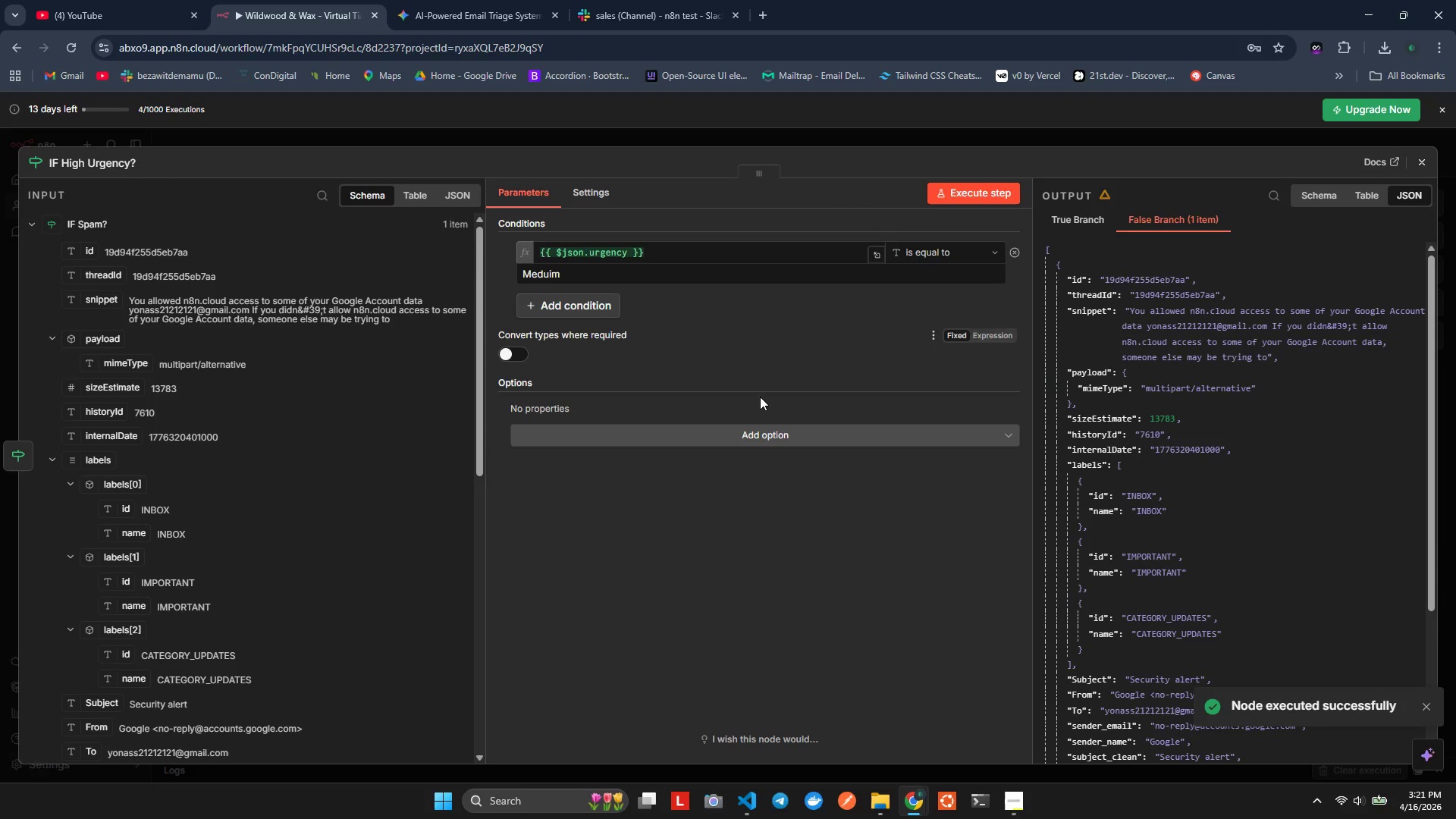 
scroll: coordinate [234, 539], scroll_direction: down, amount: 10.0
 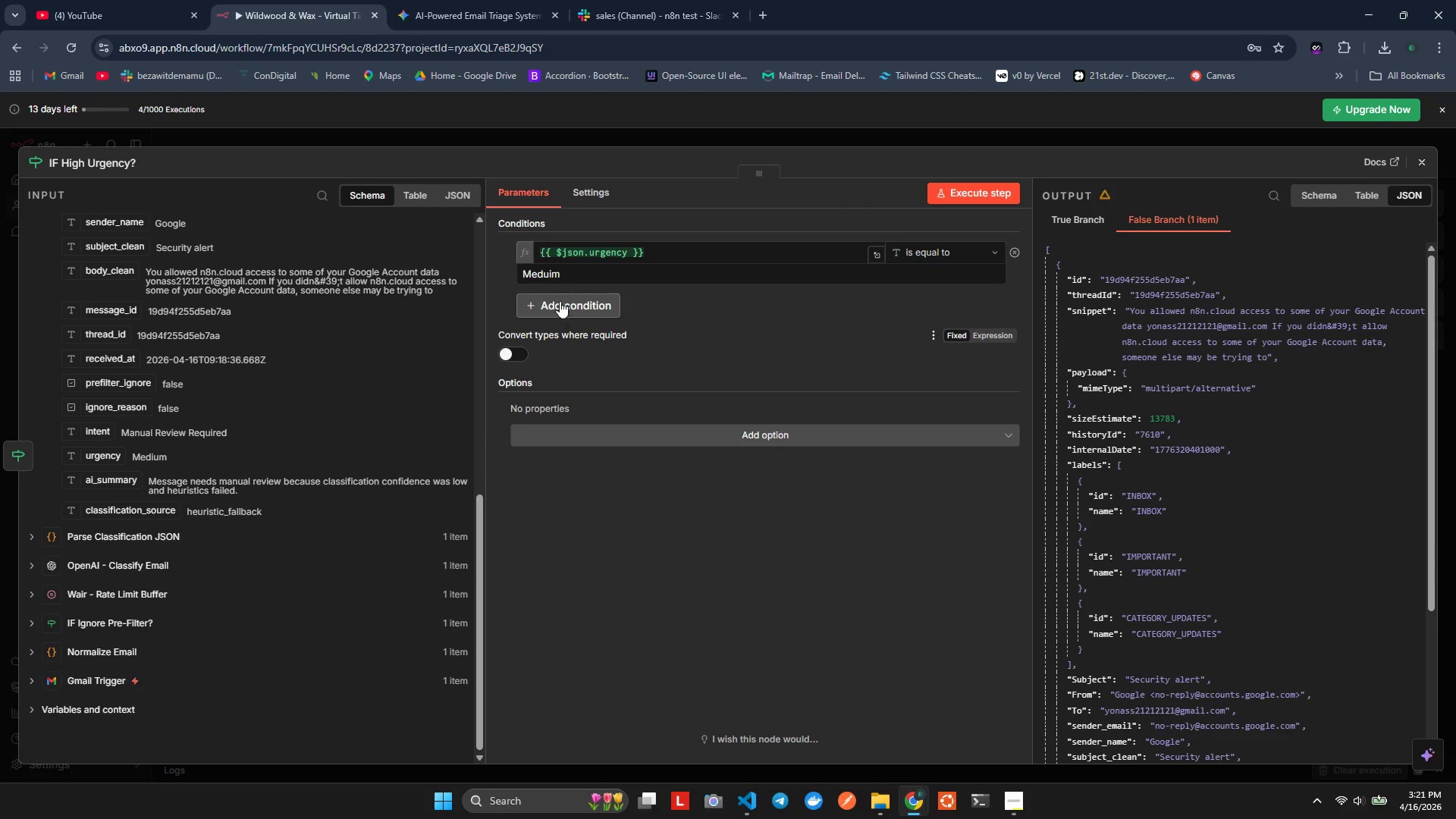 
left_click([547, 277])
 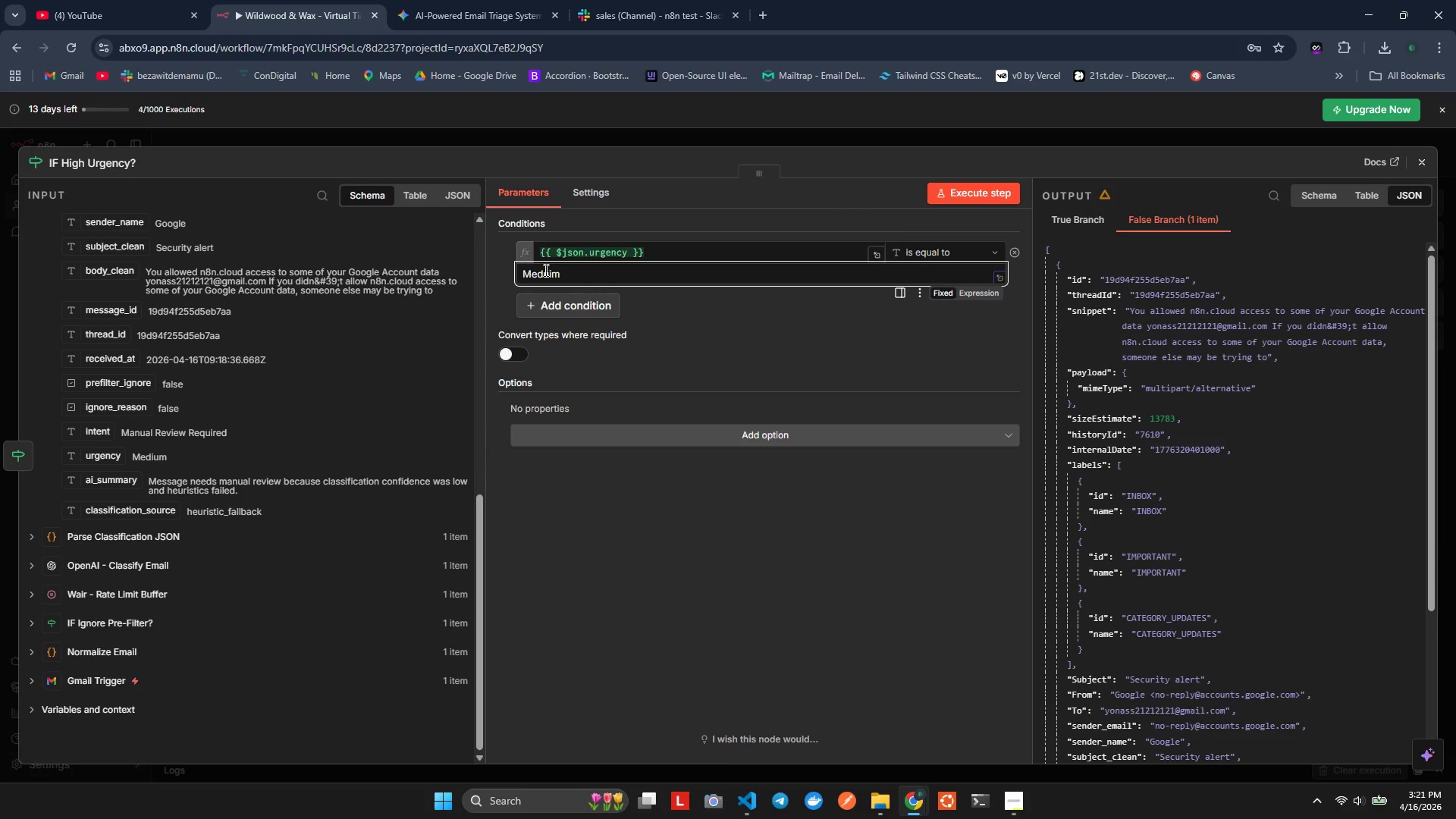 
key(ArrowLeft)
 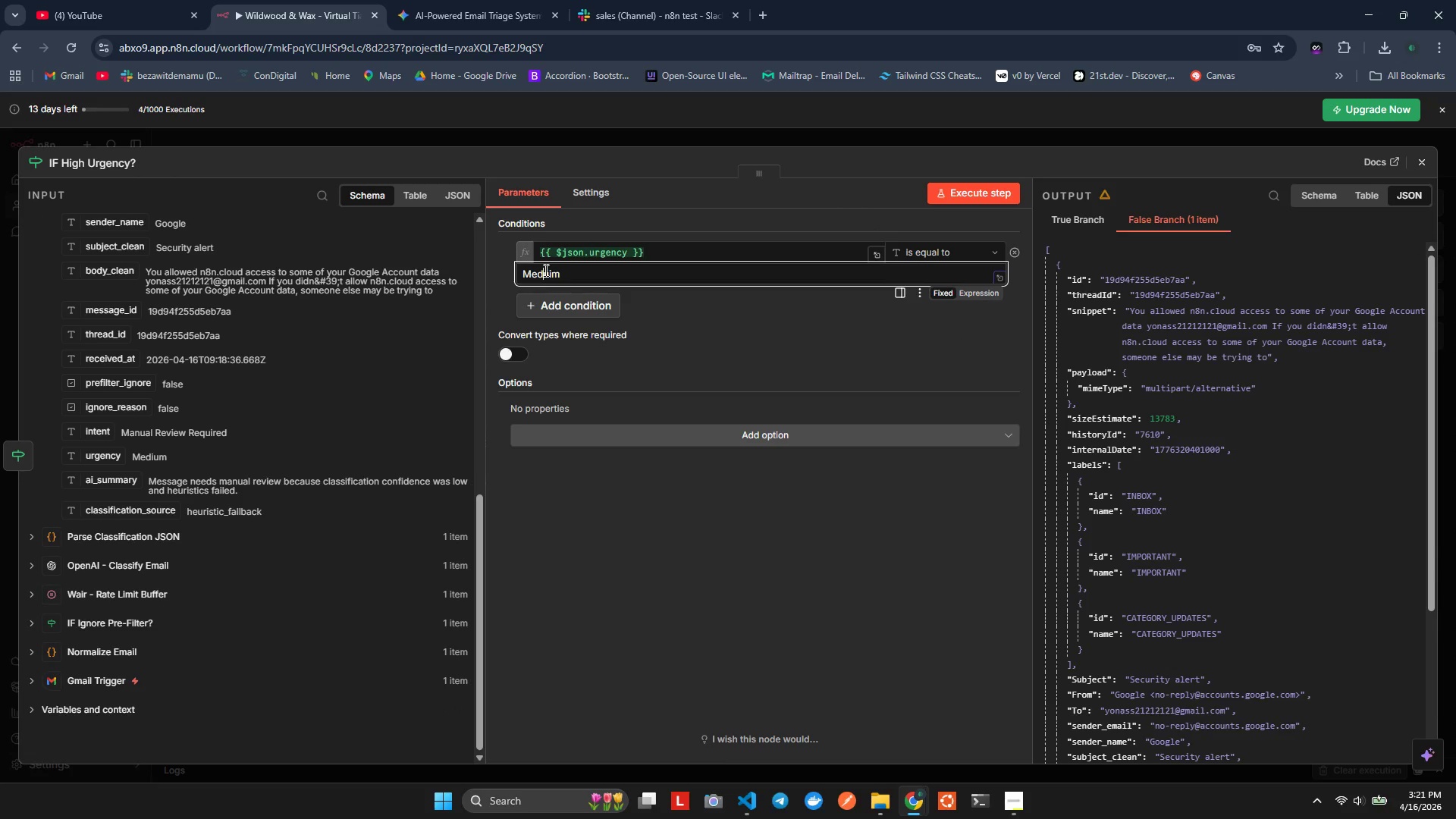 
key(I)
 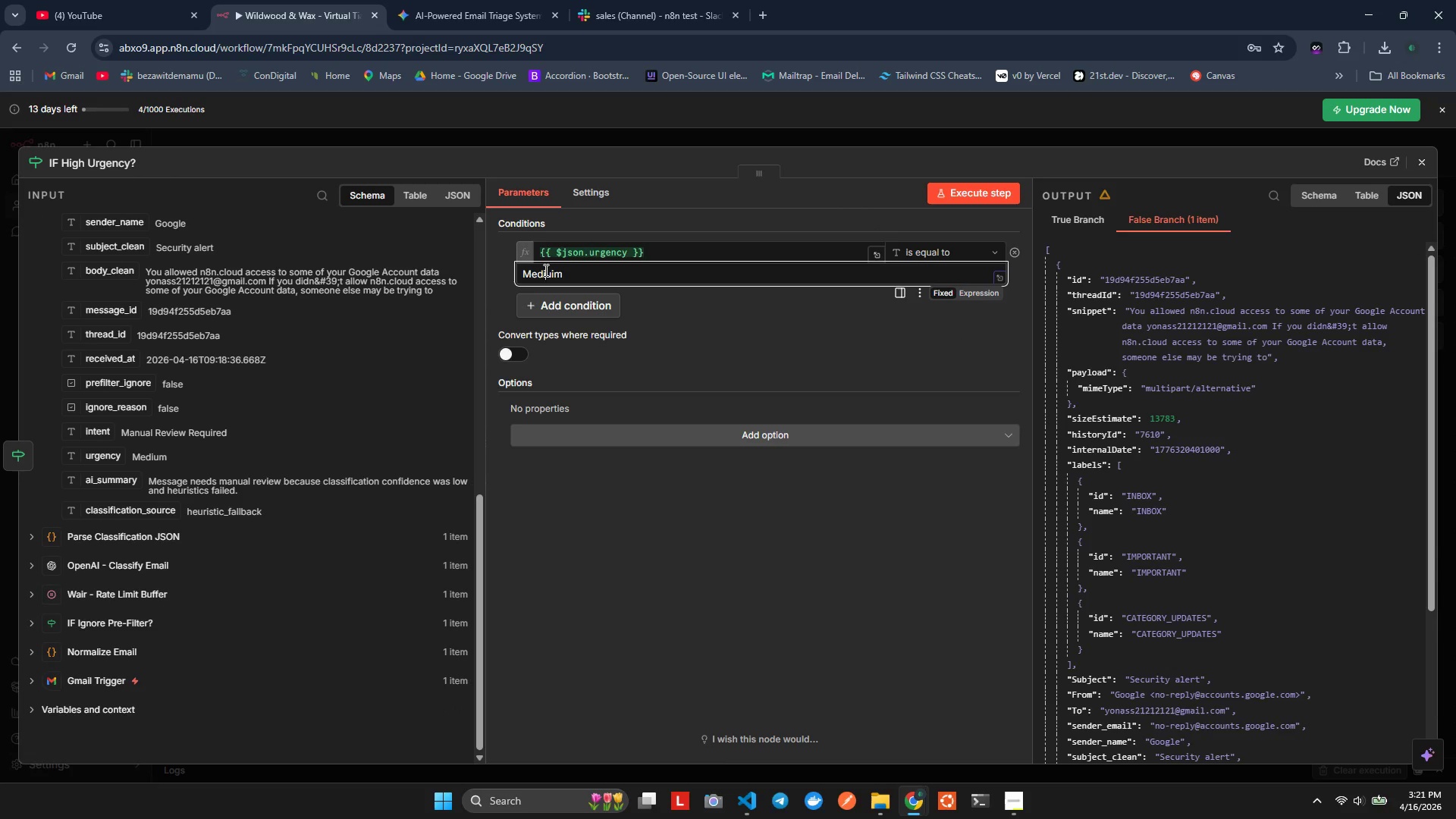 
key(ArrowRight)
 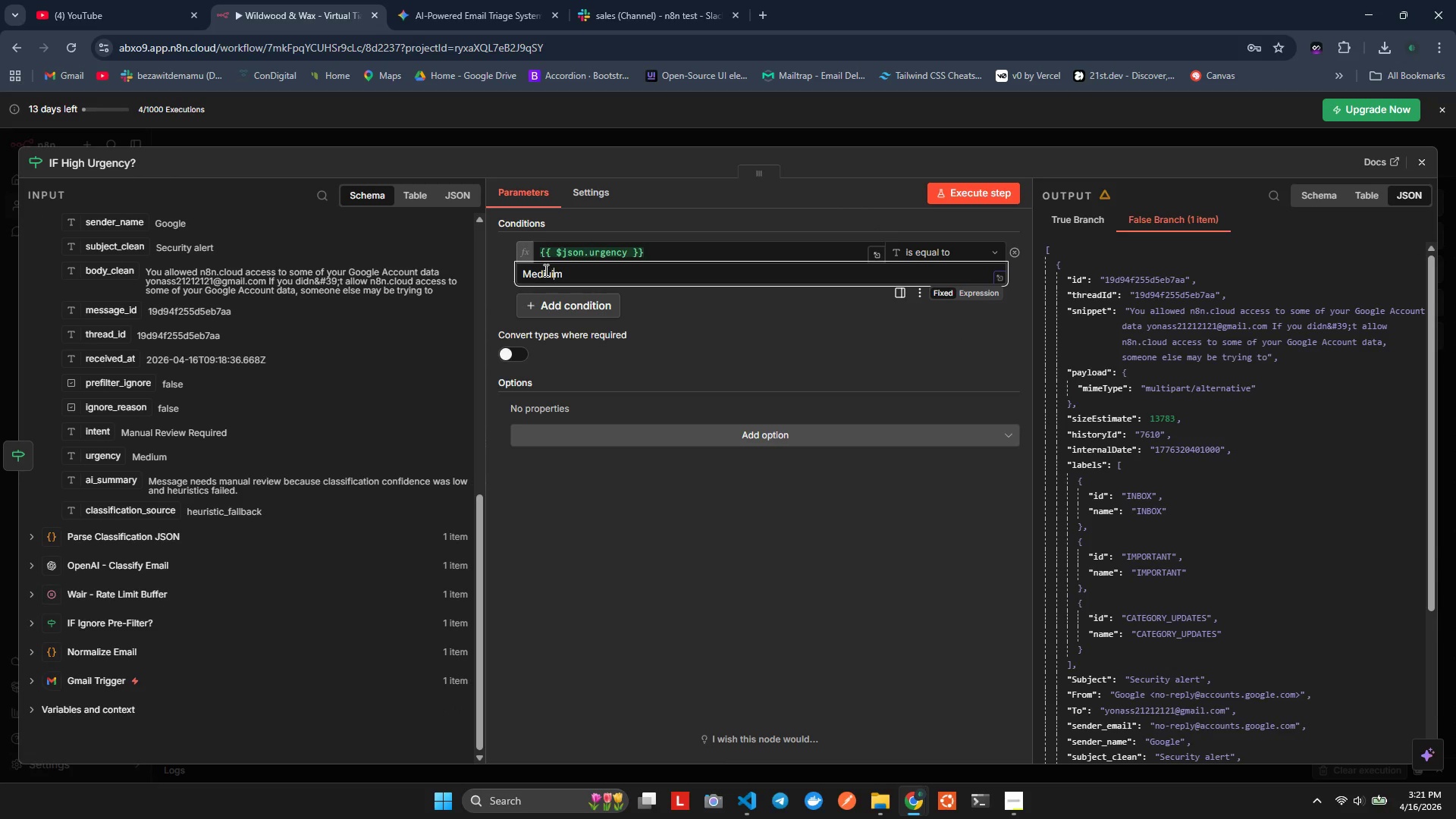 
key(ArrowRight)
 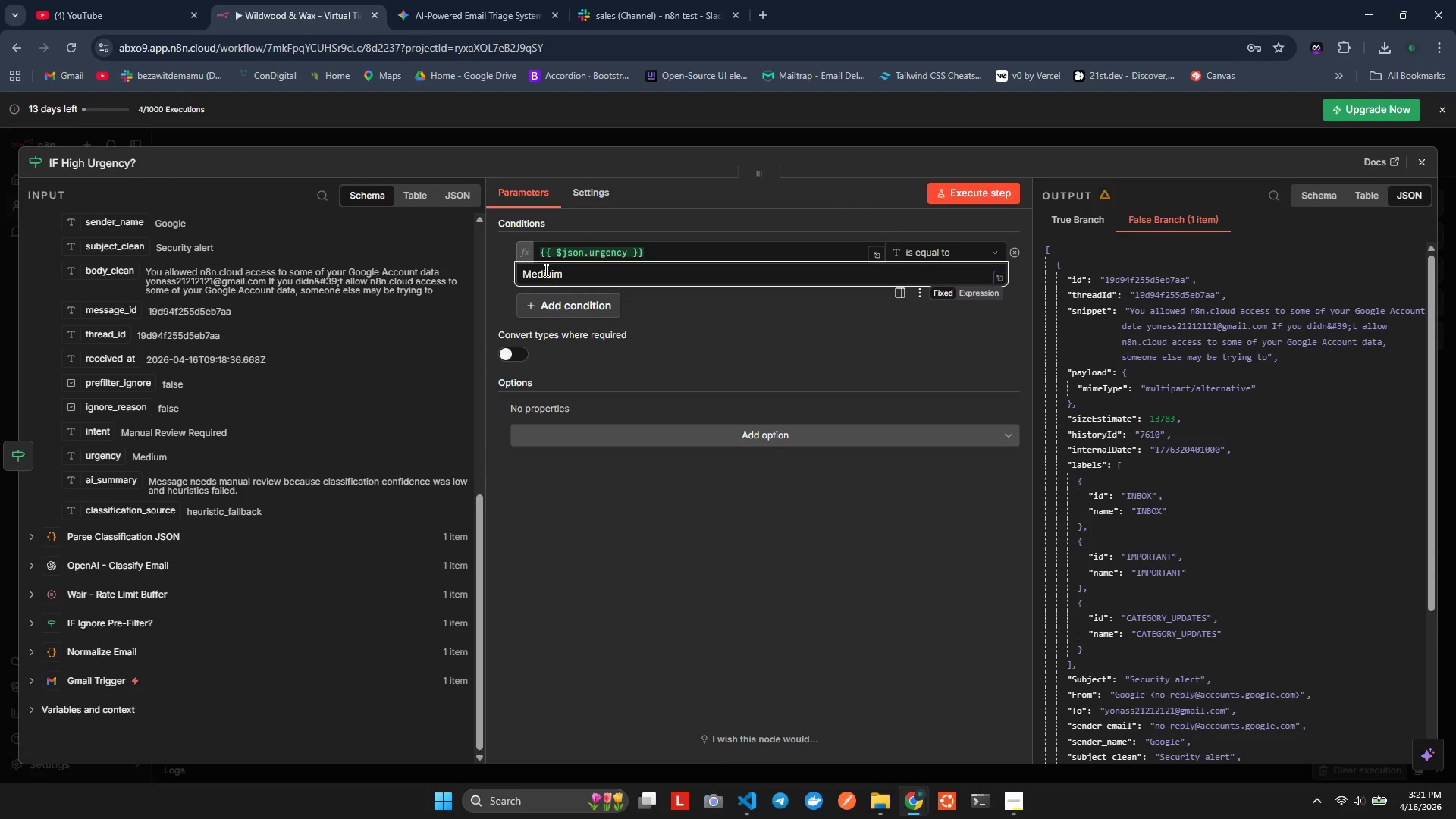 
key(Backspace)
 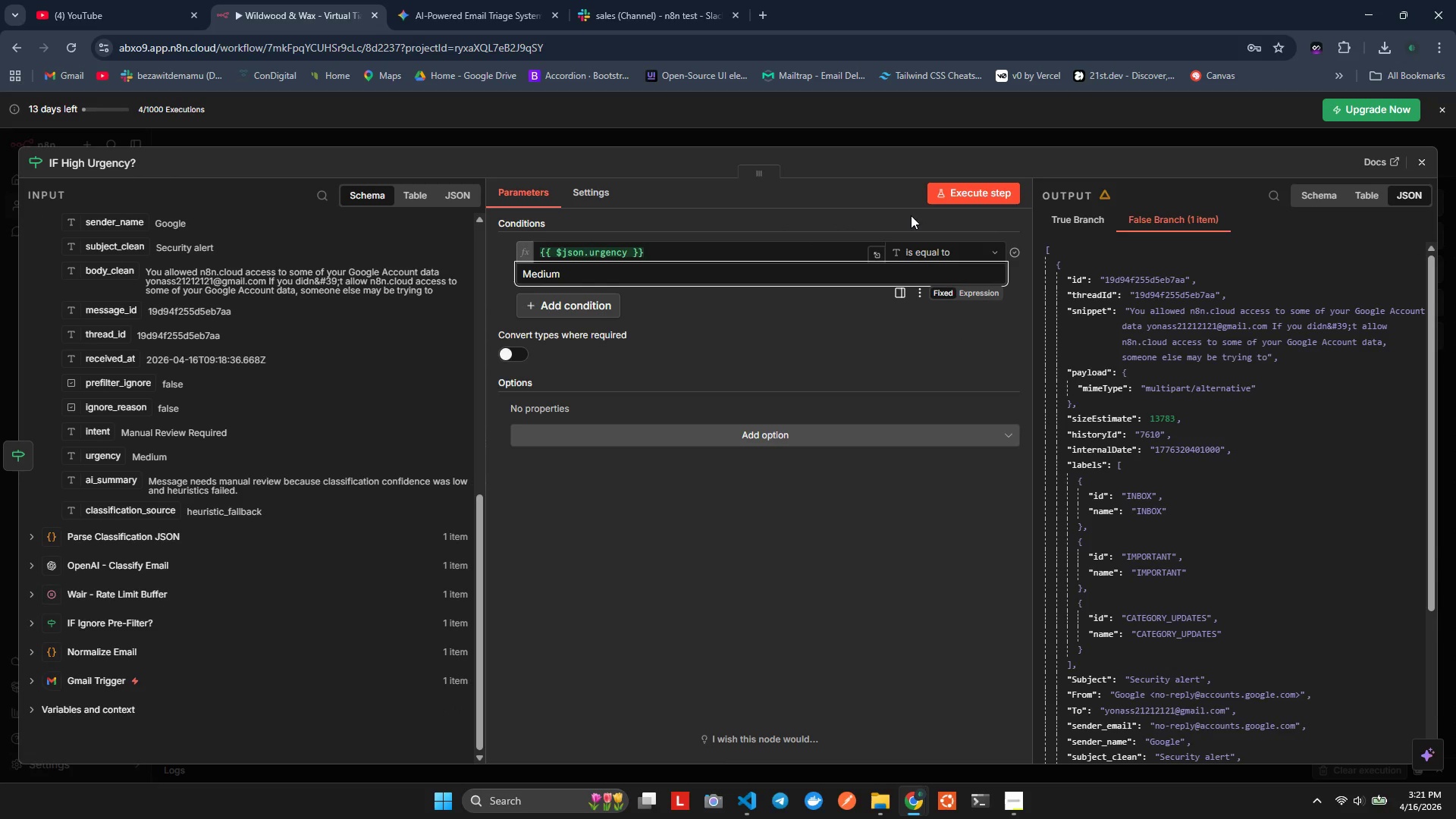 
double_click([958, 200])
 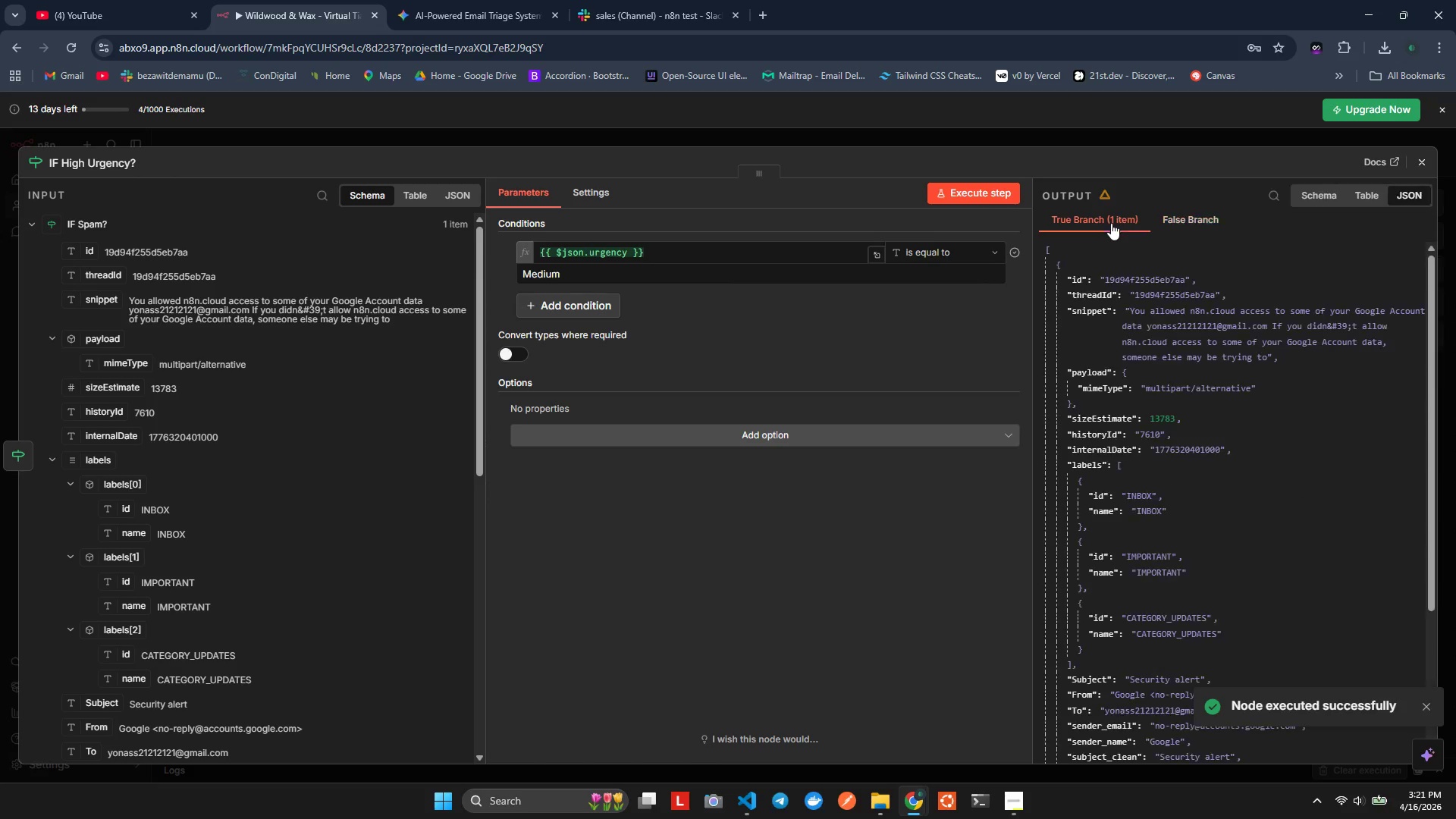 
left_click([1429, 163])
 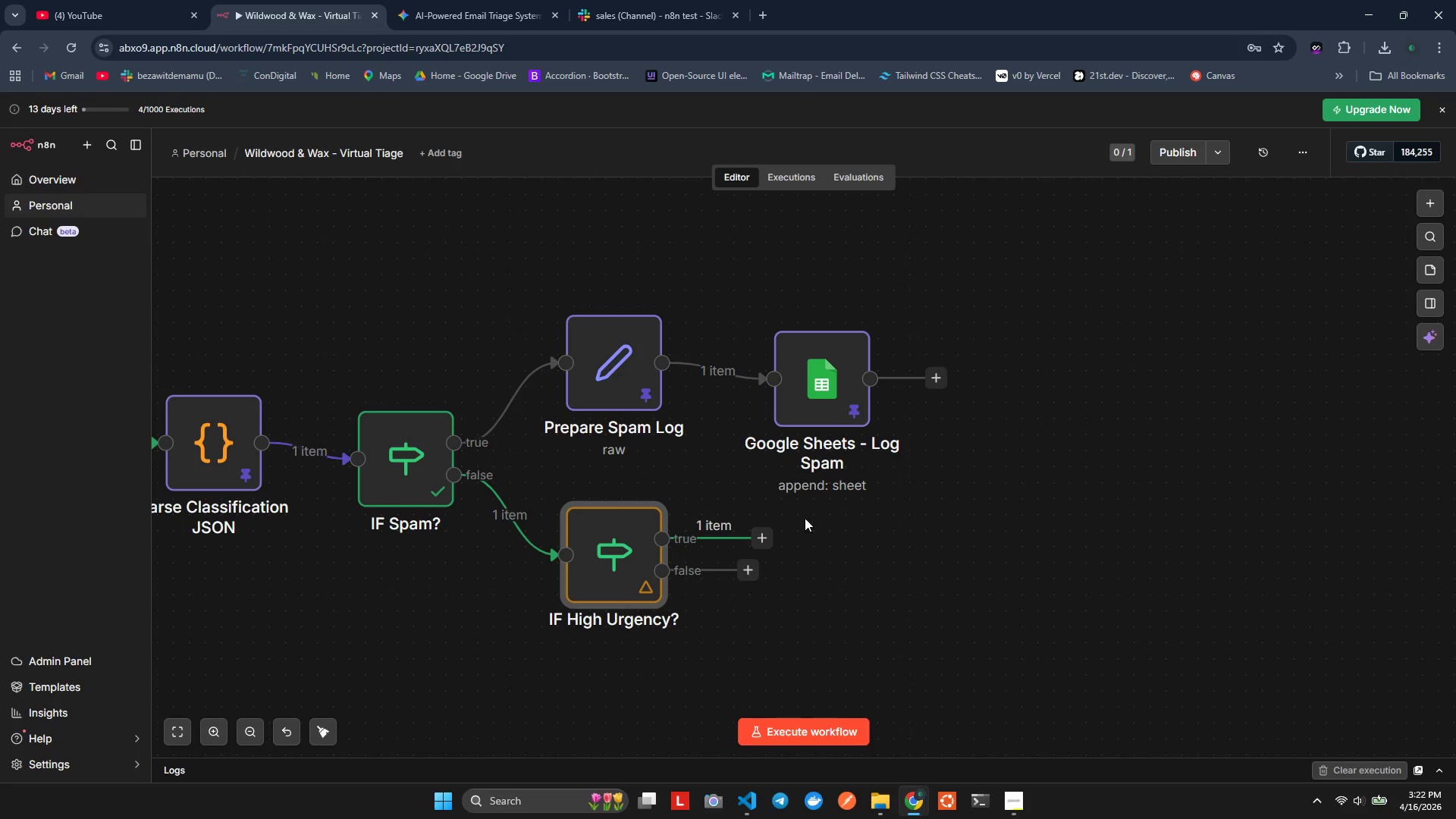 
wait(24.5)
 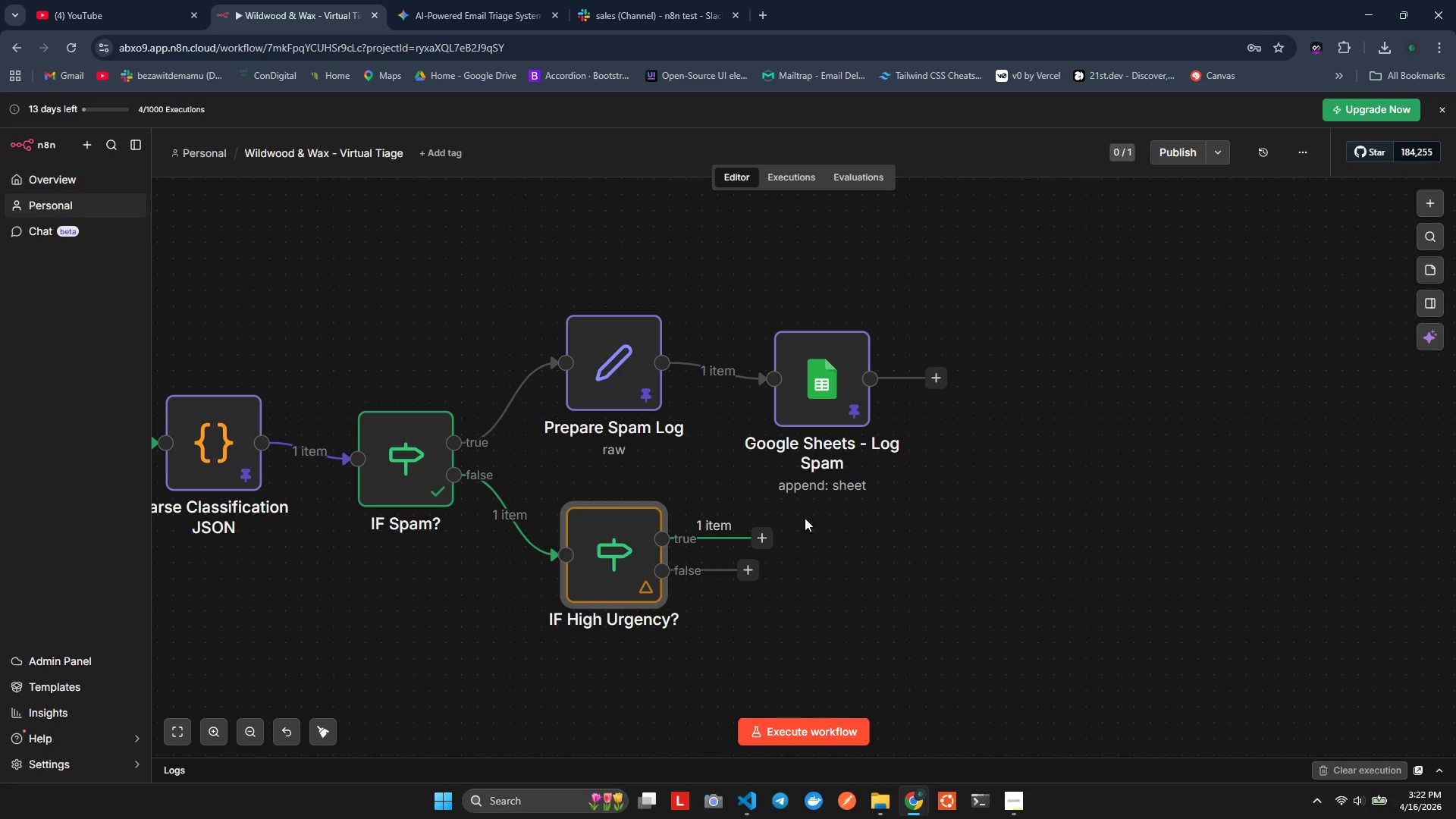 
left_click([764, 532])
 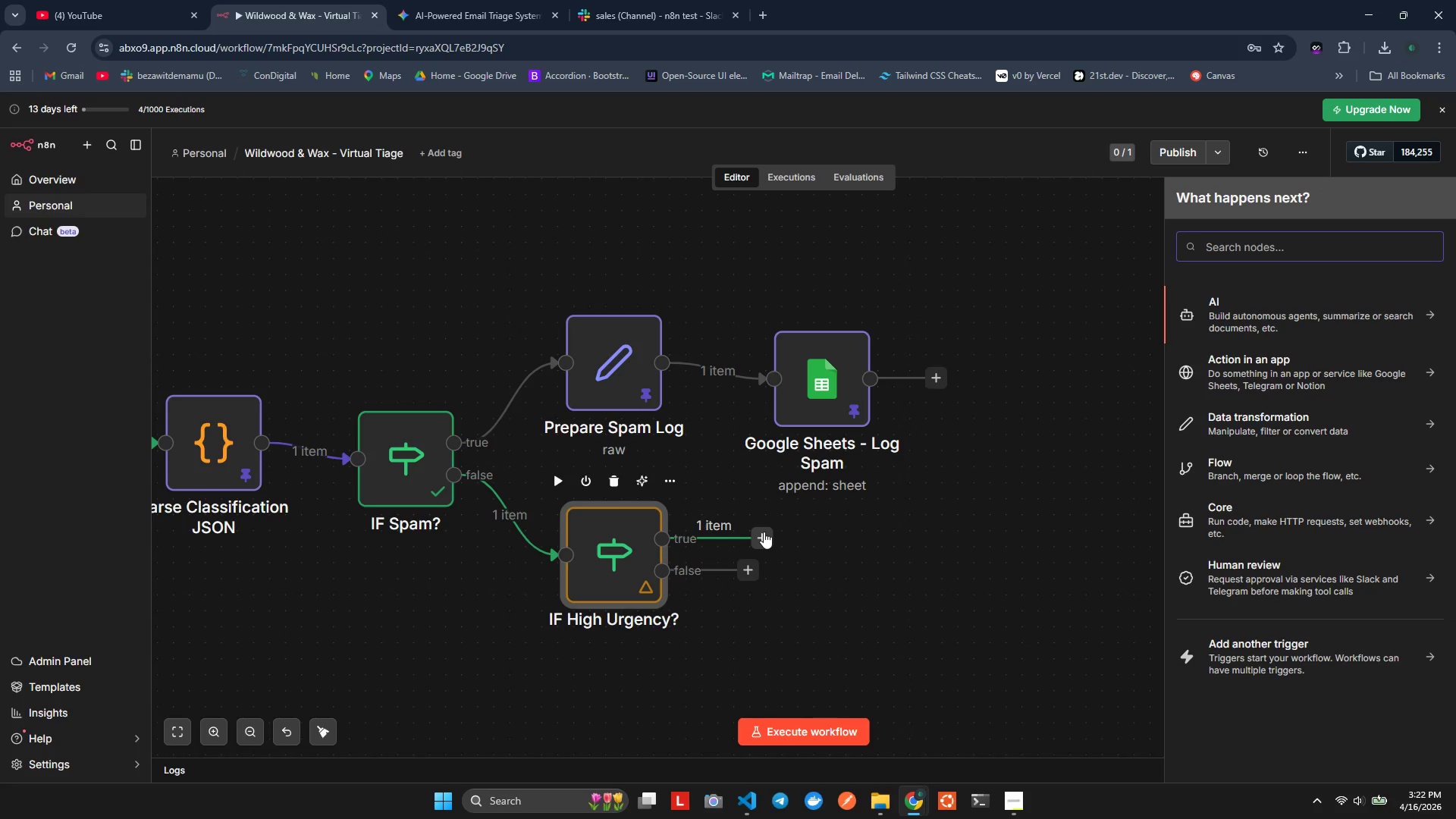 
left_click([764, 532])
 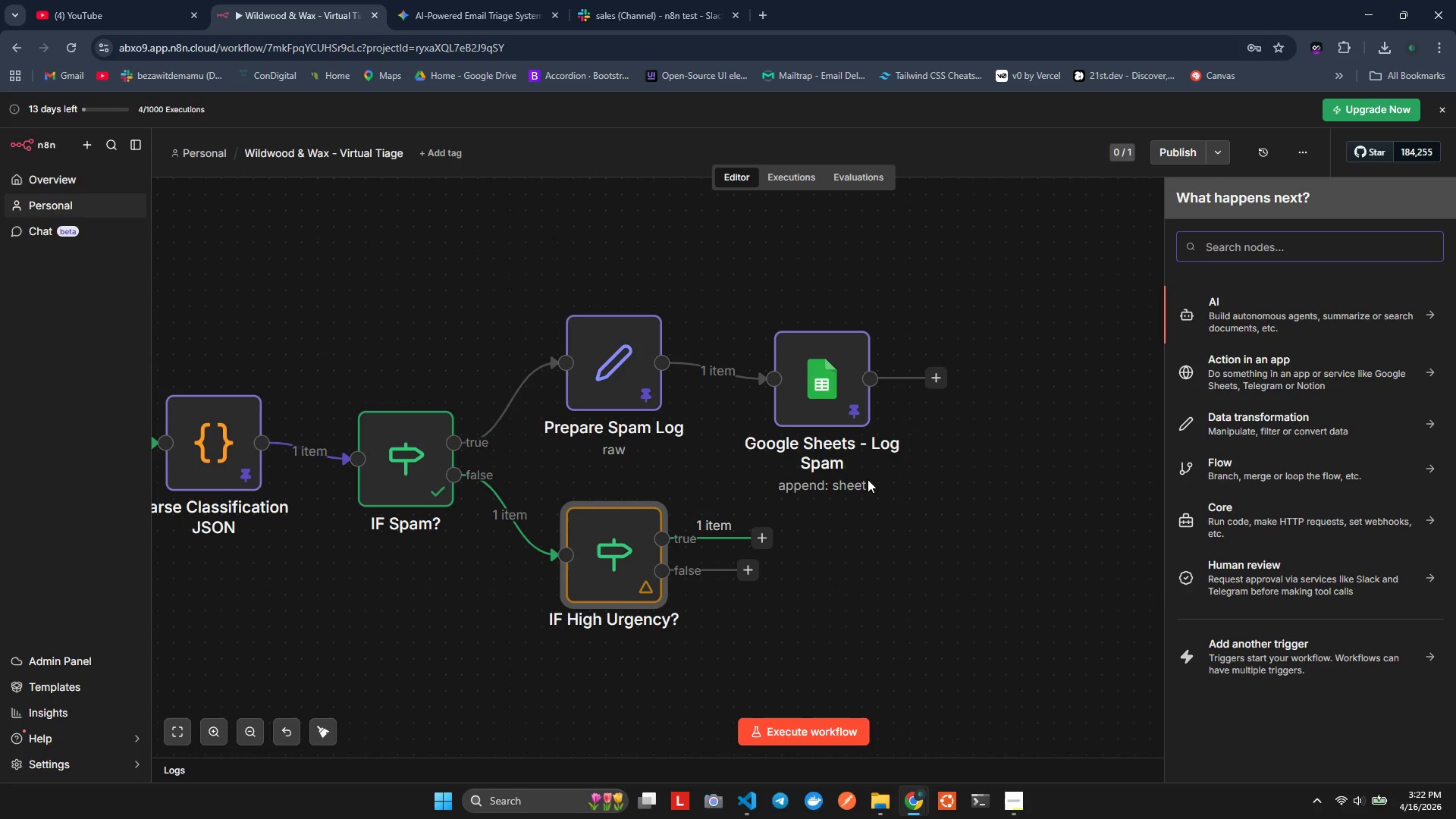 
type(sack)
 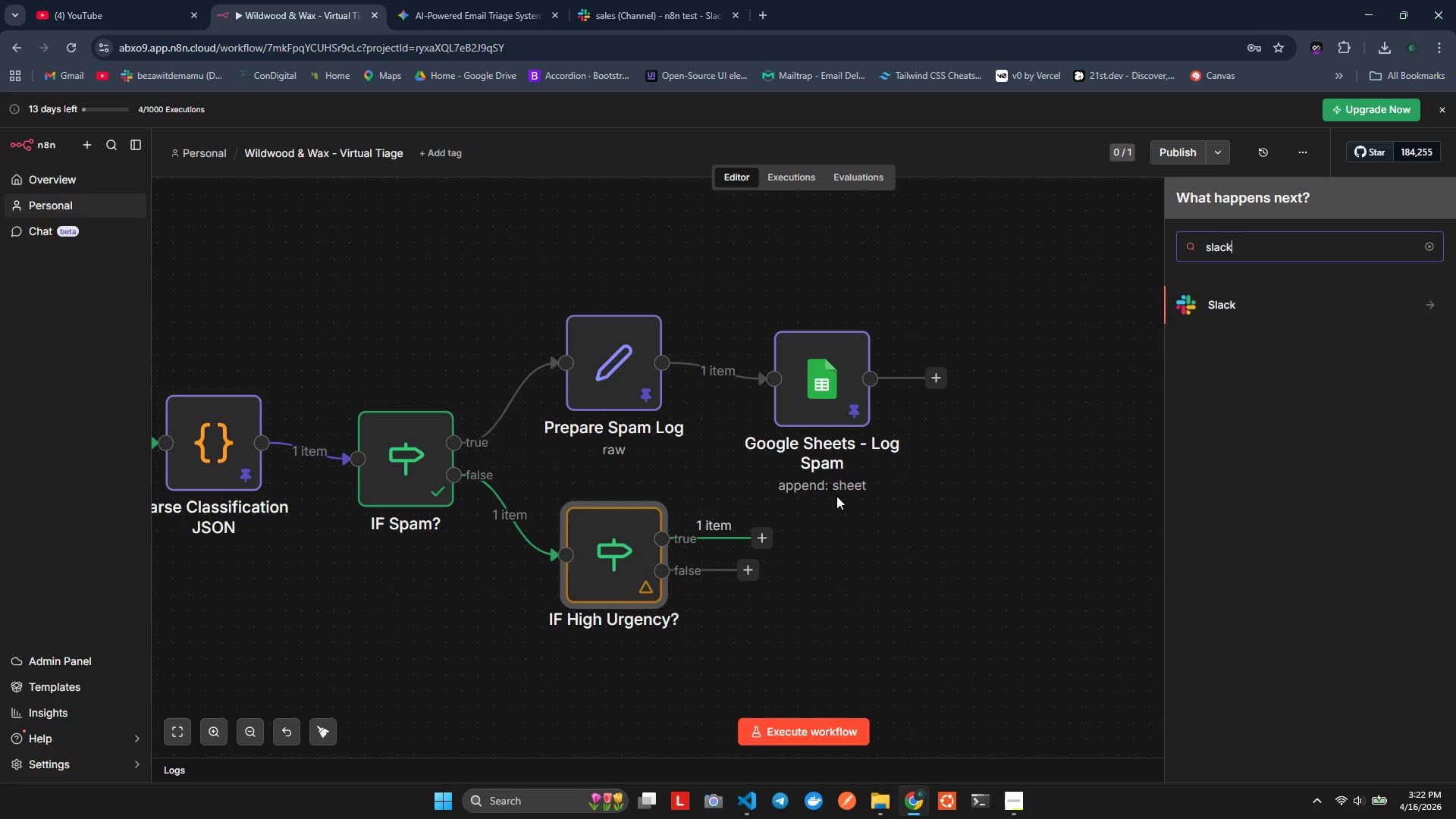 
hold_key(key=L, duration=0.31)
 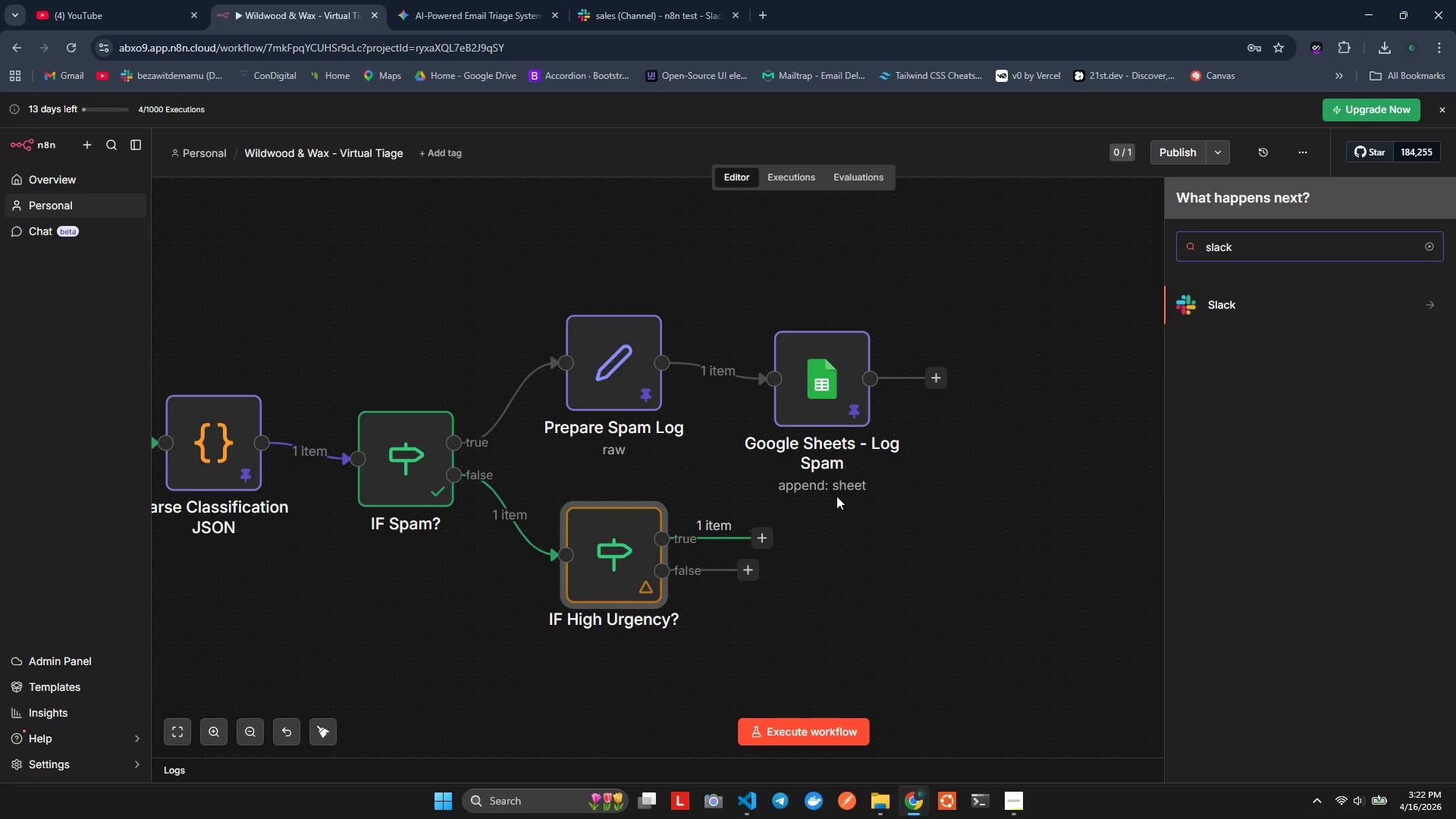 
key(Enter)
 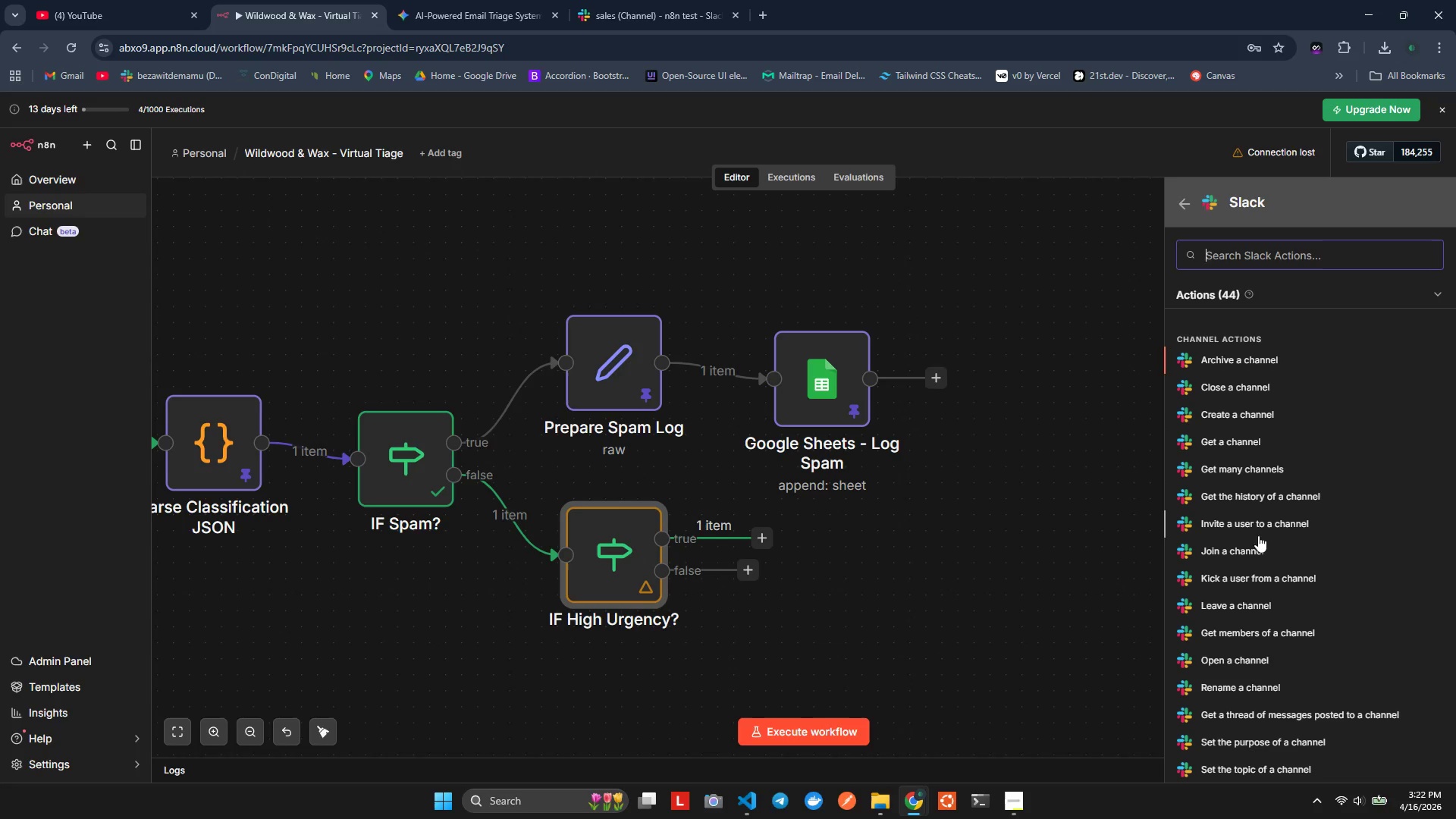 
wait(39.38)
 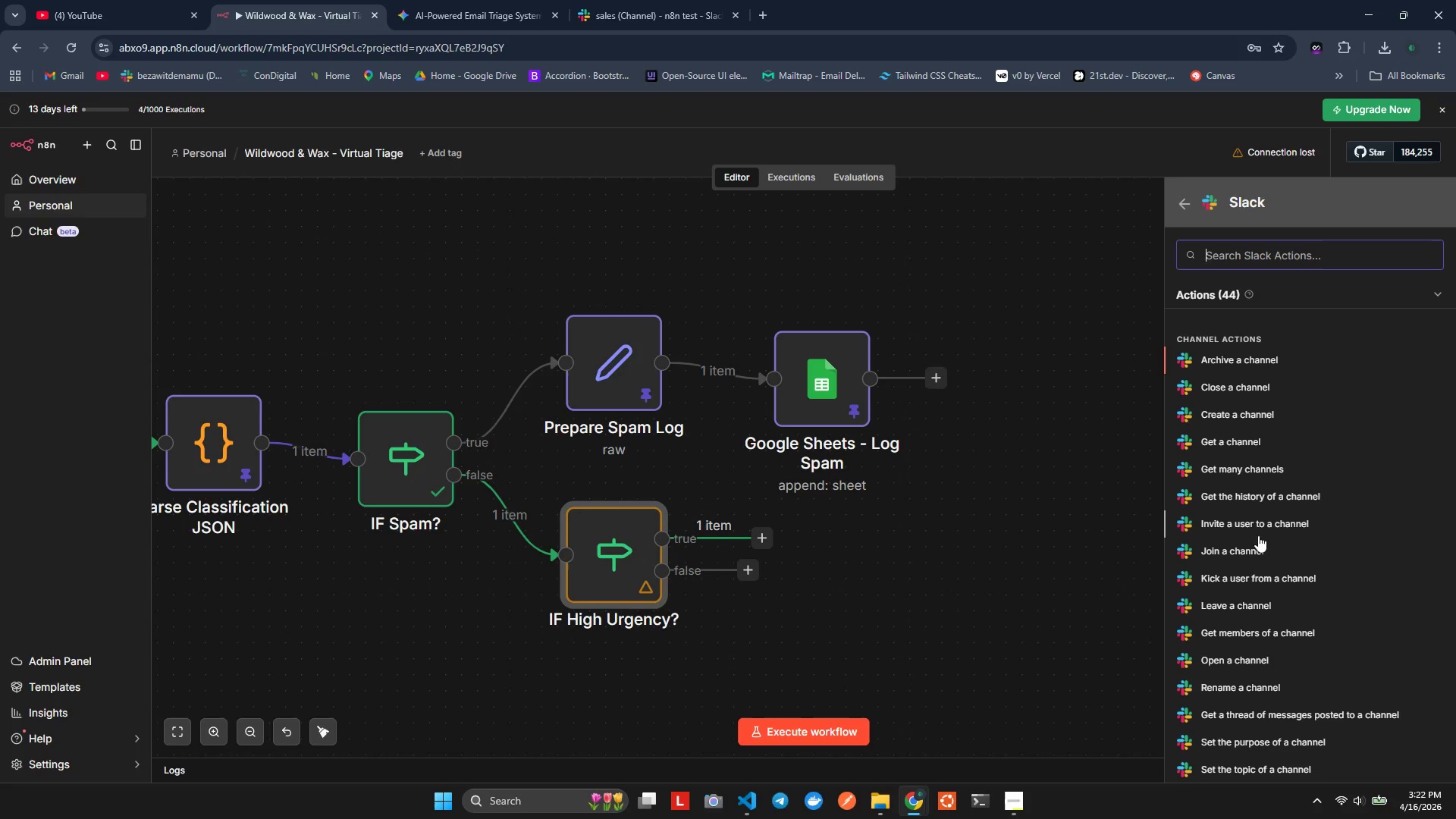 
scroll: coordinate [1221, 663], scroll_direction: down, amount: 1.0
 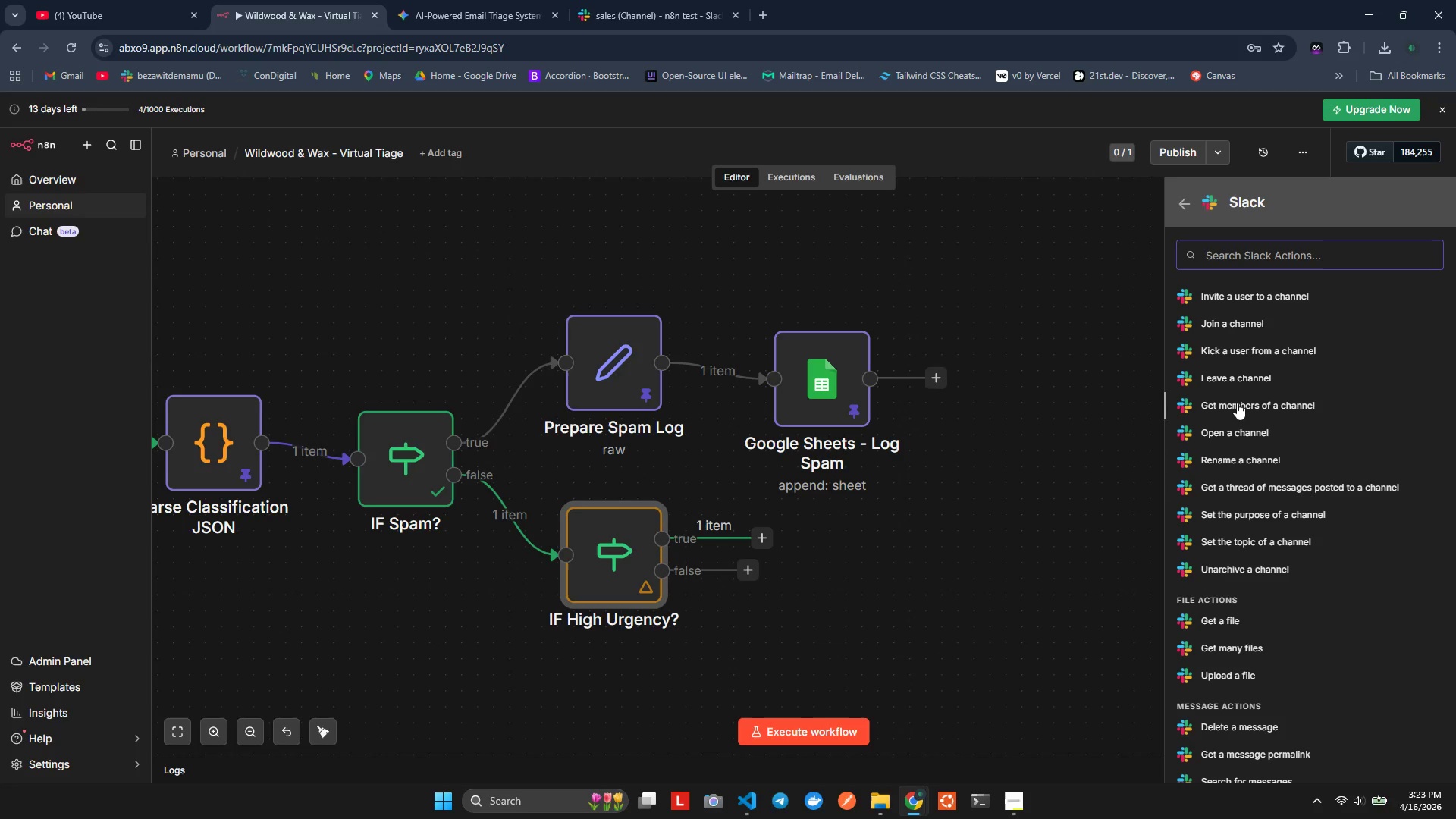 
scroll: coordinate [1225, 332], scroll_direction: up, amount: 3.0
 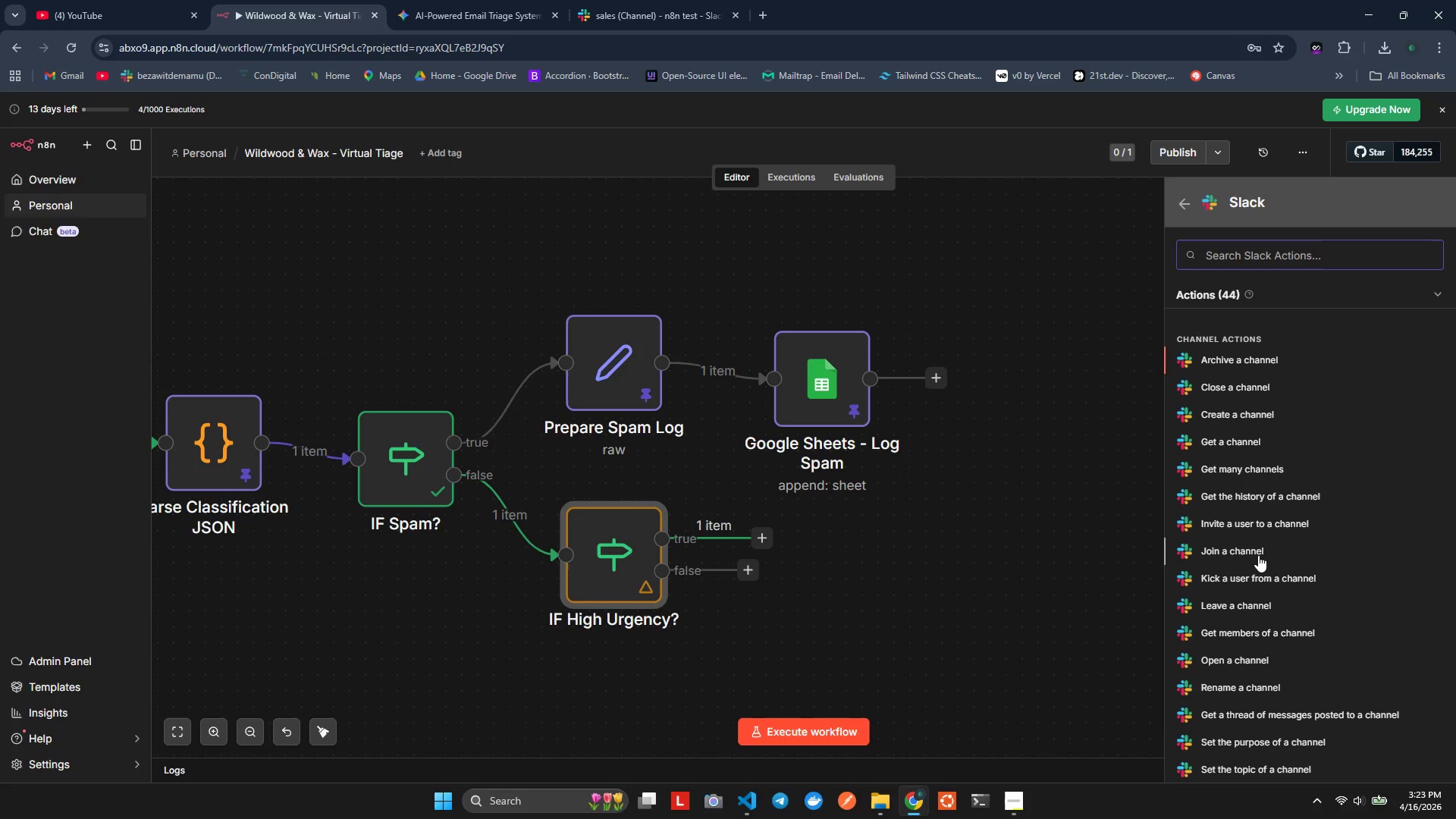 
wait(5.52)
 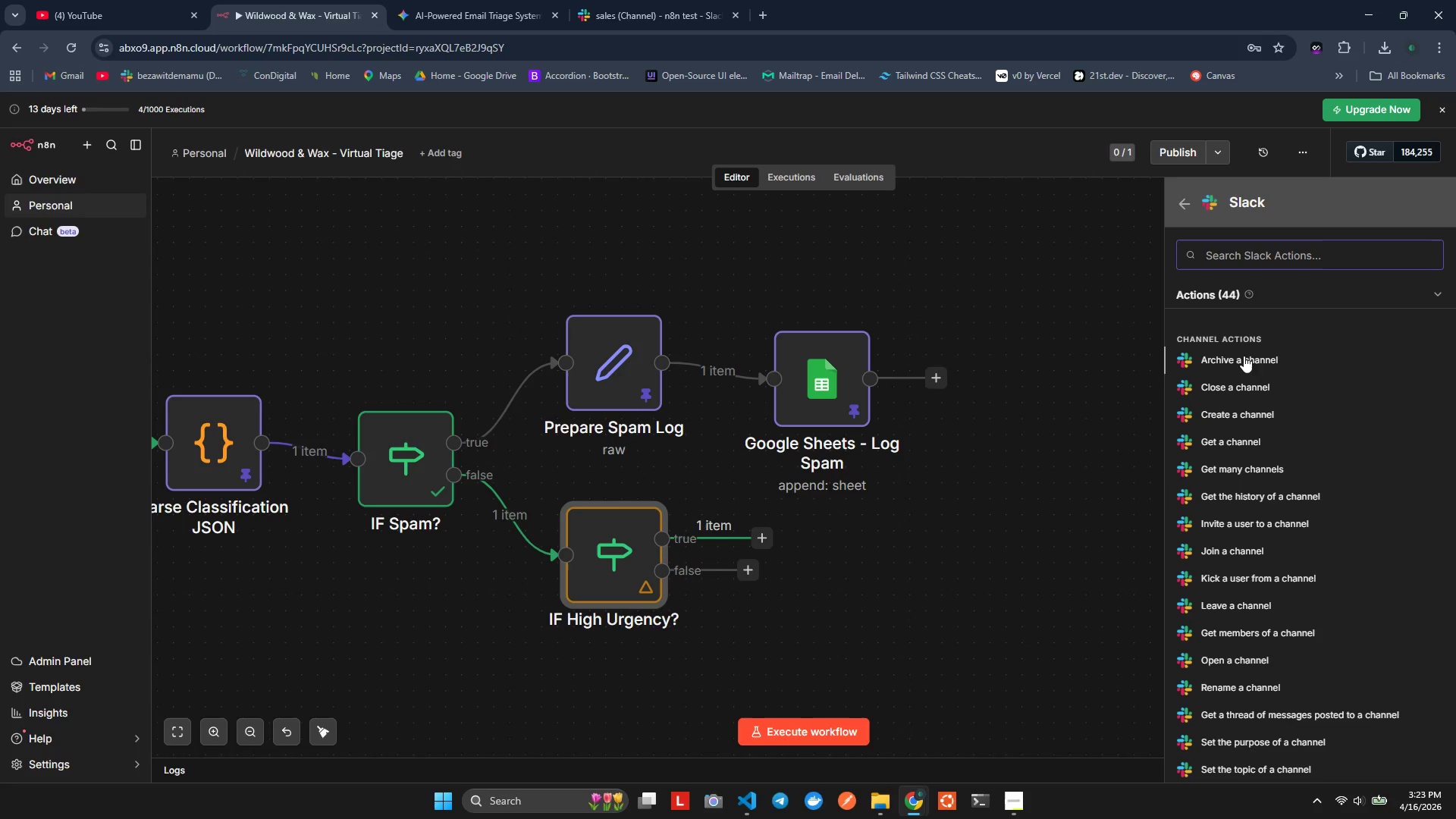 
type(d)
key(Backspace)
type(send)
 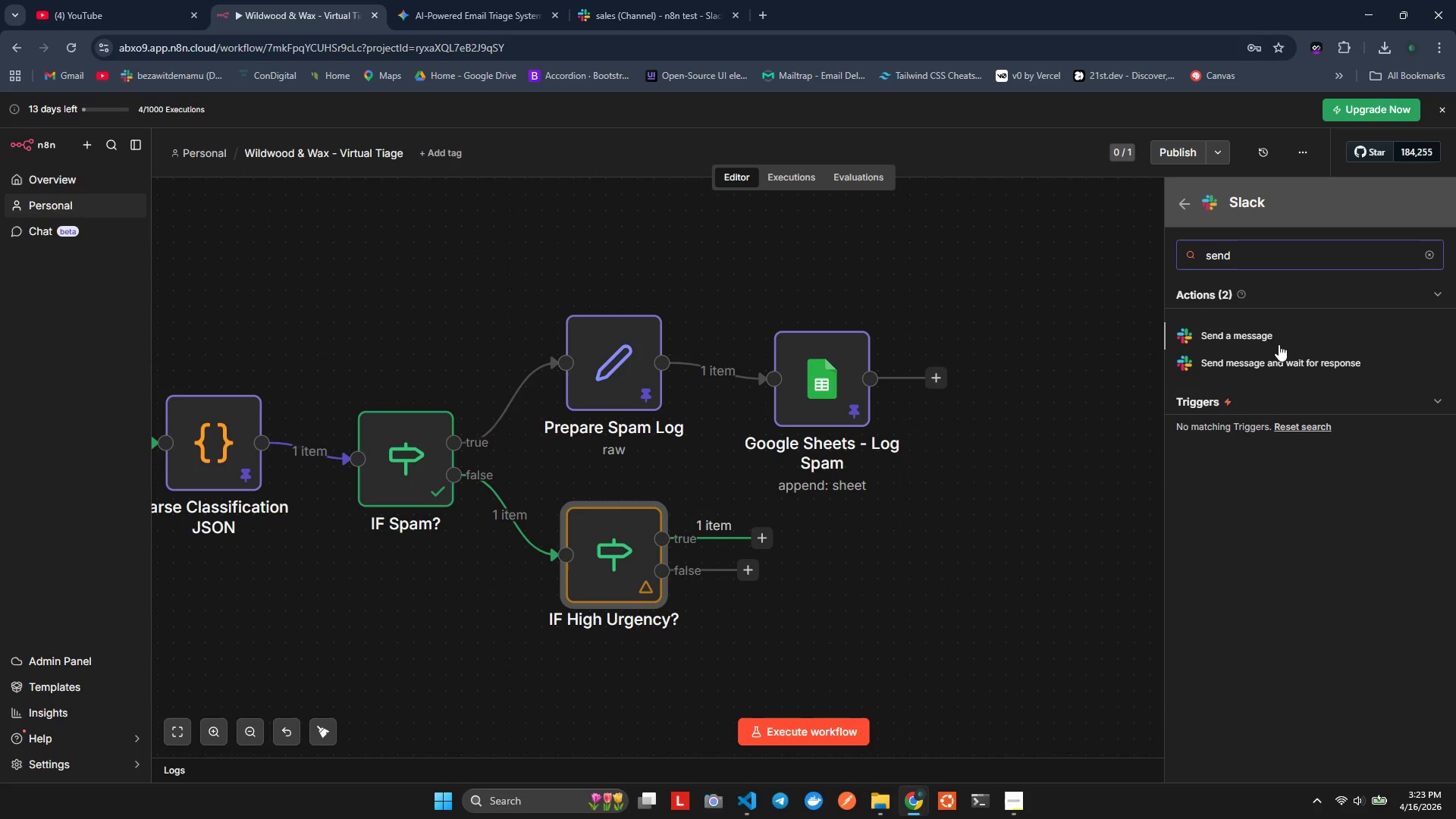 
left_click([1285, 340])
 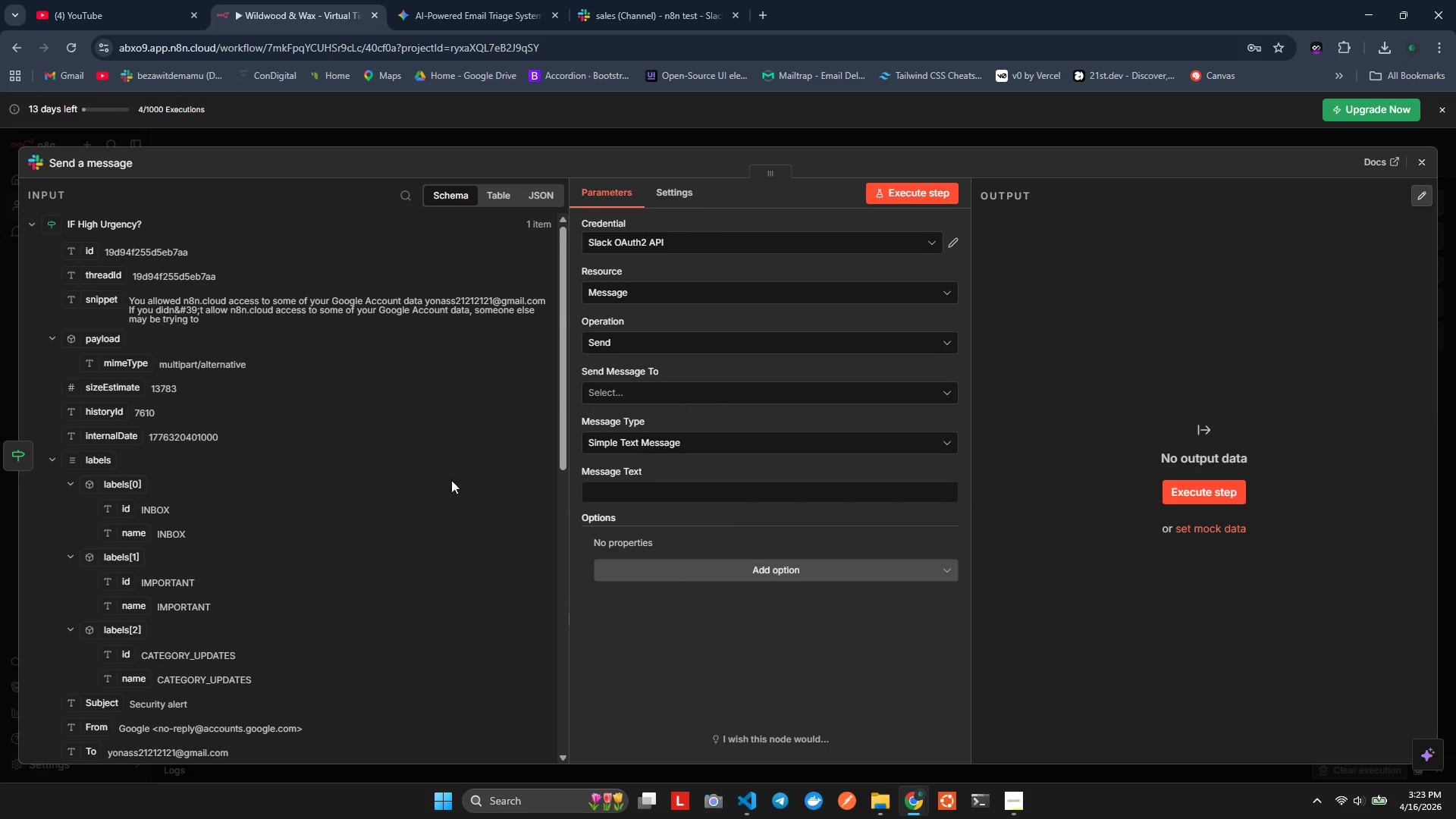 
wait(7.61)
 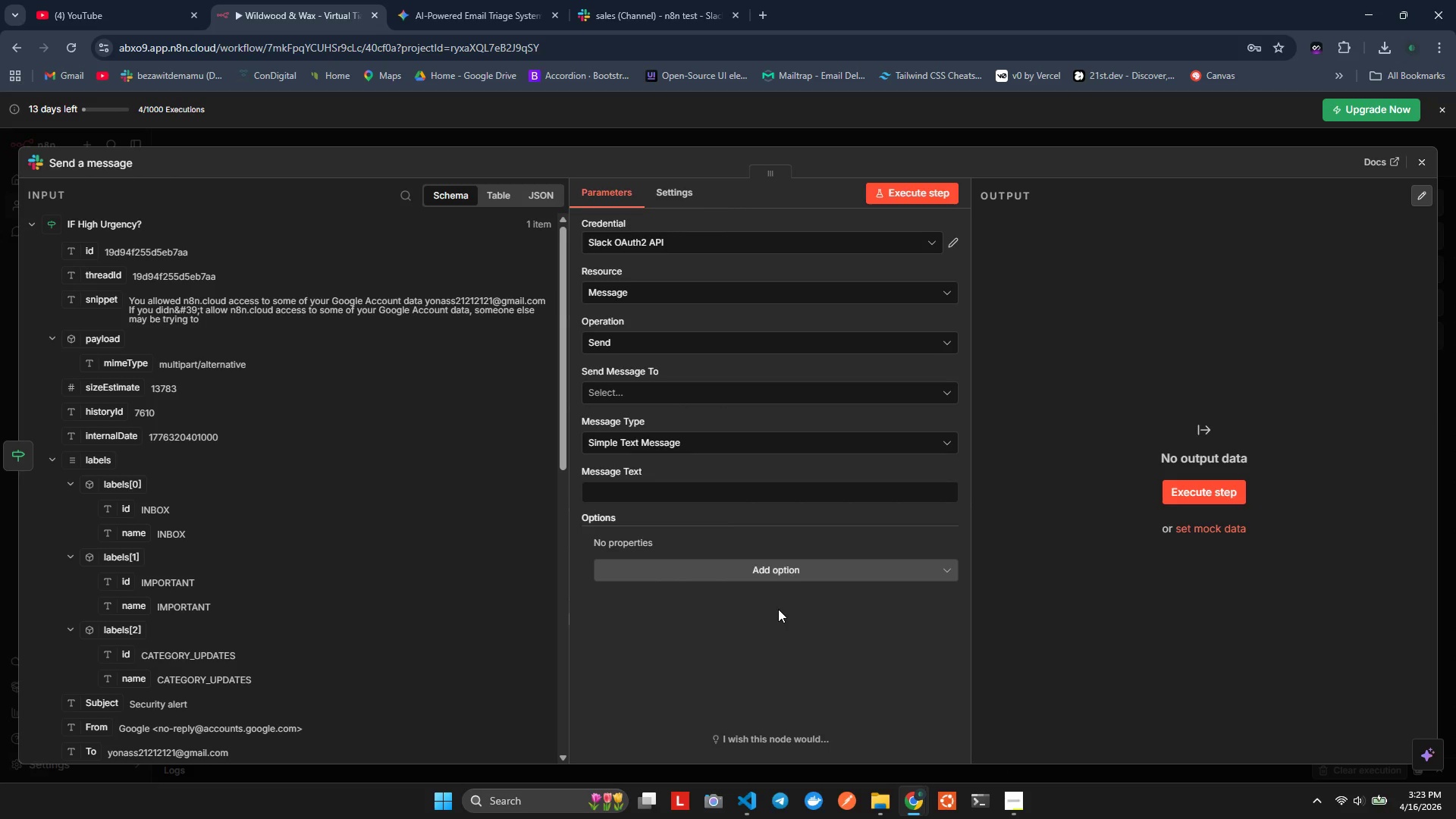 
type(Sacj )
key(Backspace)
key(Backspace)
type(k alert)
key(Backspace)
key(Backspace)
key(Backspace)
key(Backspace)
key(Backspace)
type(Alt)
key(Backspace)
type(rt Webw=)
key(Backspace)
key(Backspace)
type(hook)
 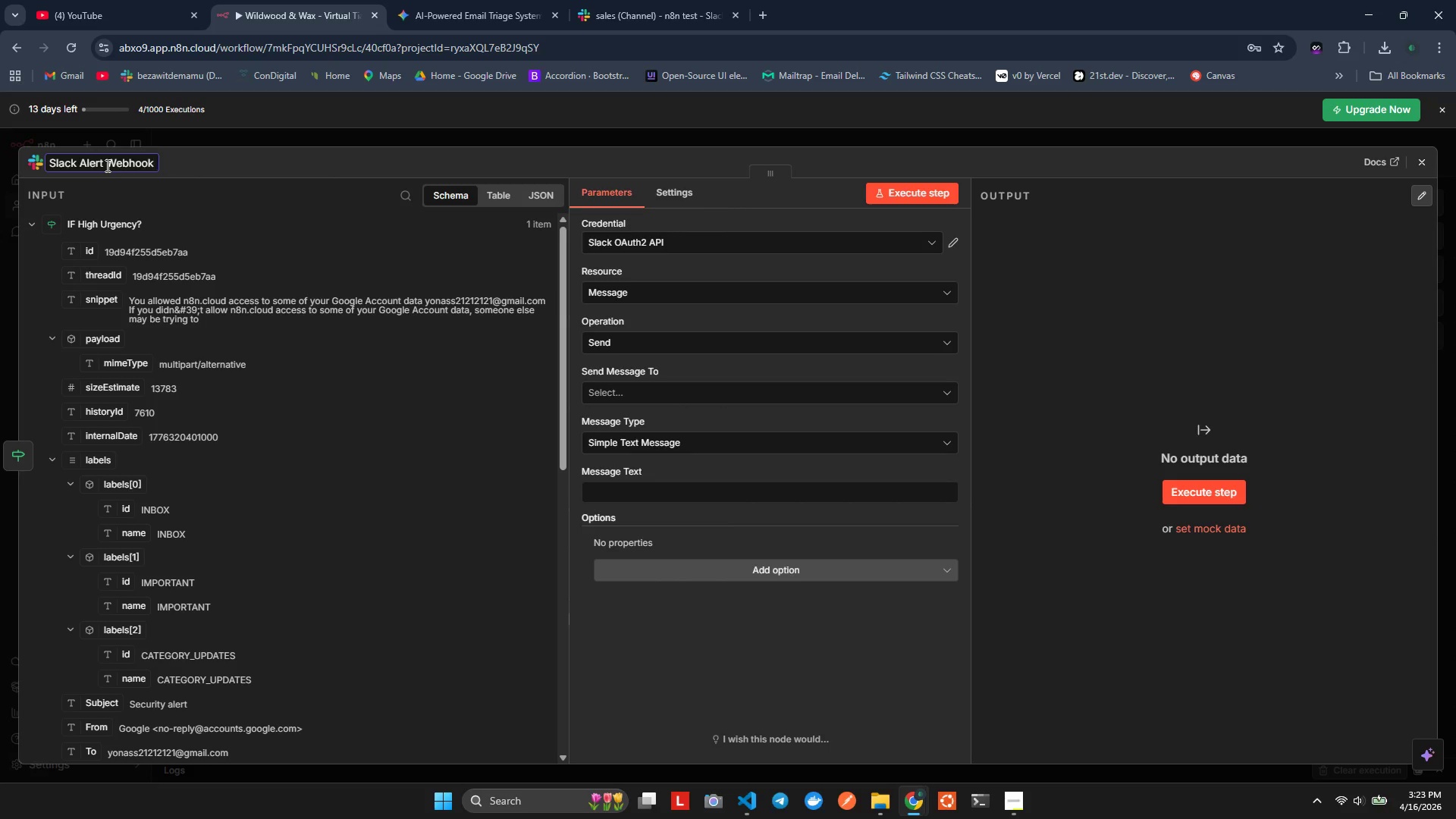 
left_click([330, 184])
 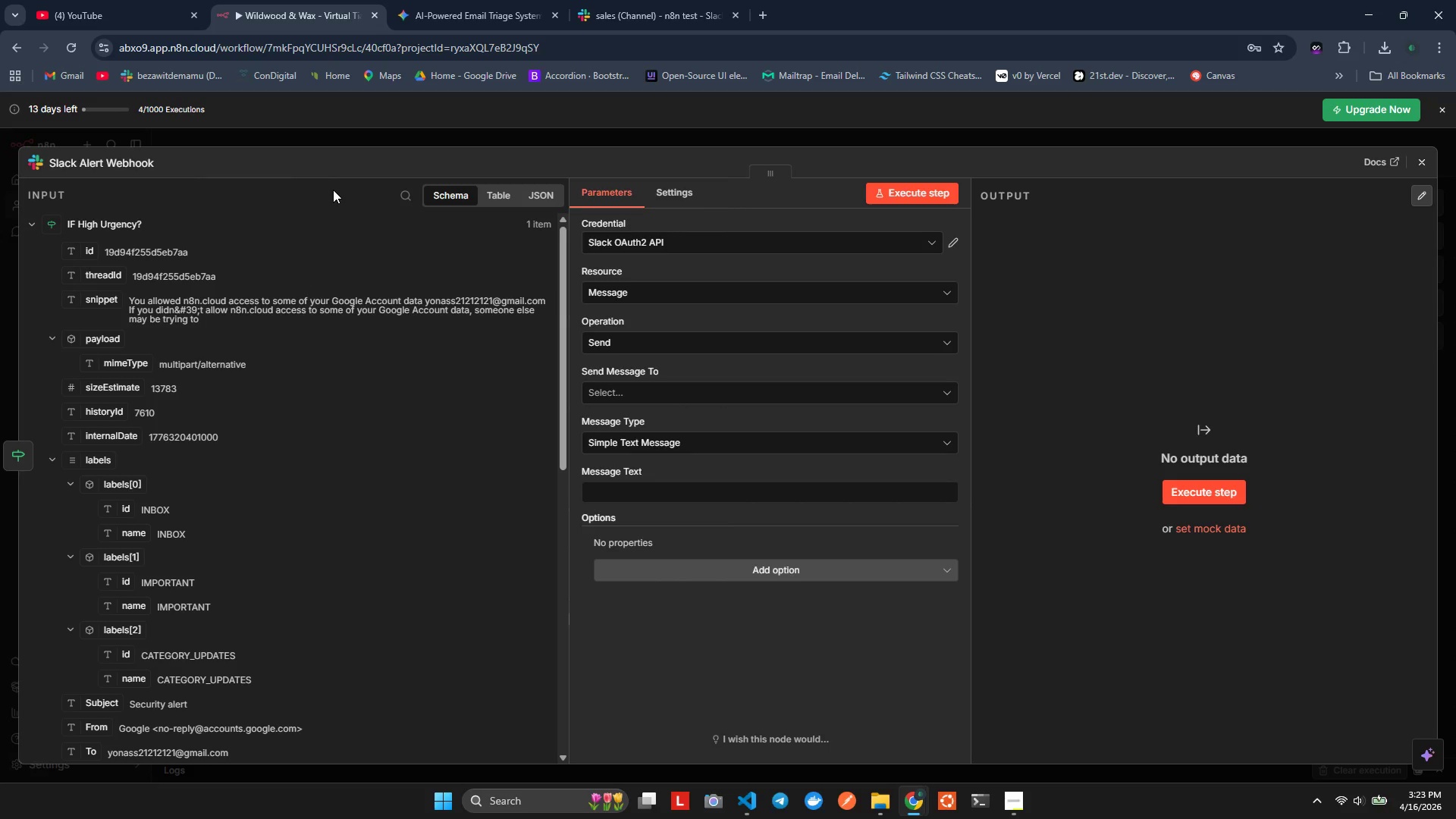 
wait(11.8)
 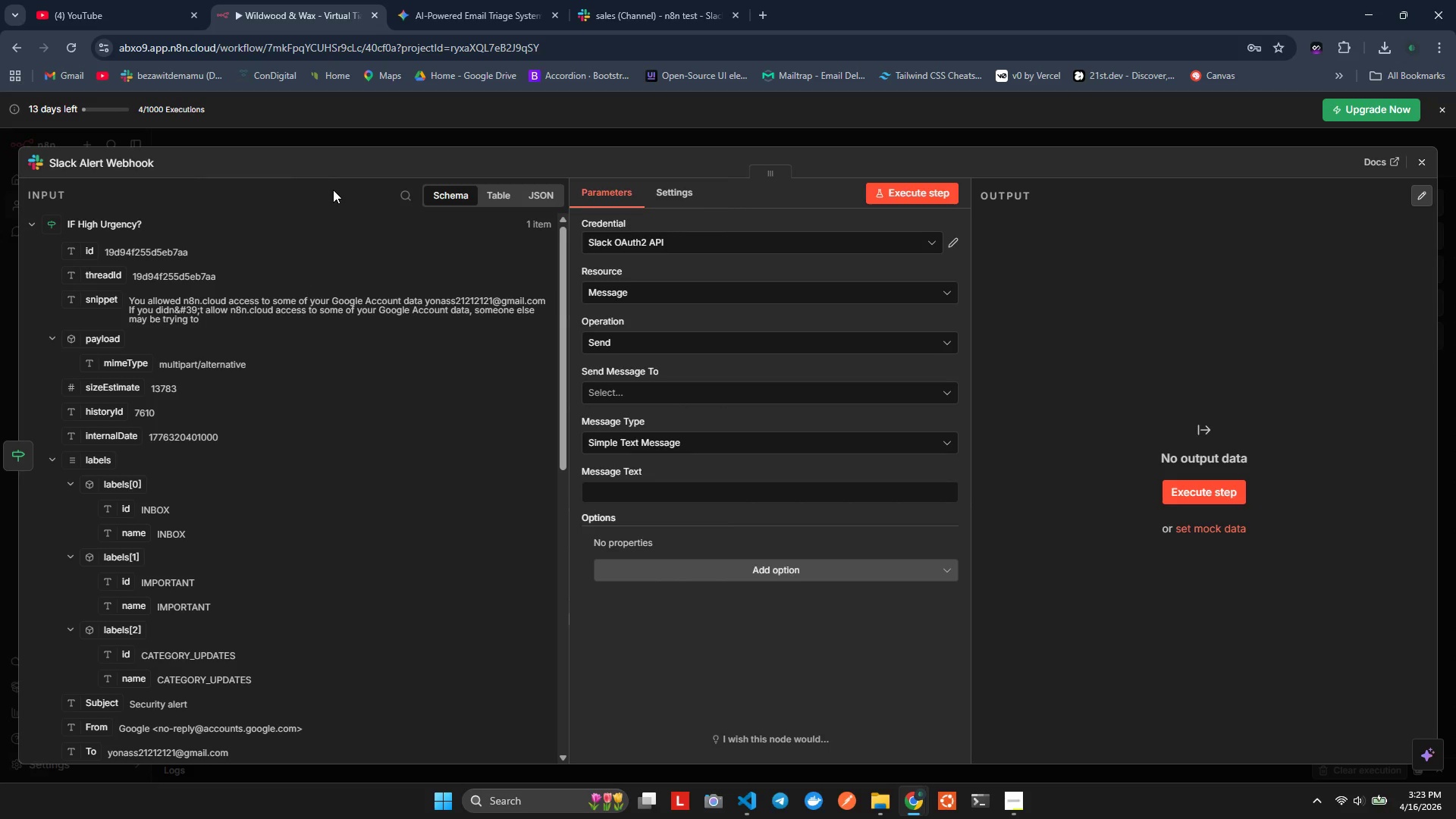 
left_click([631, 286])
 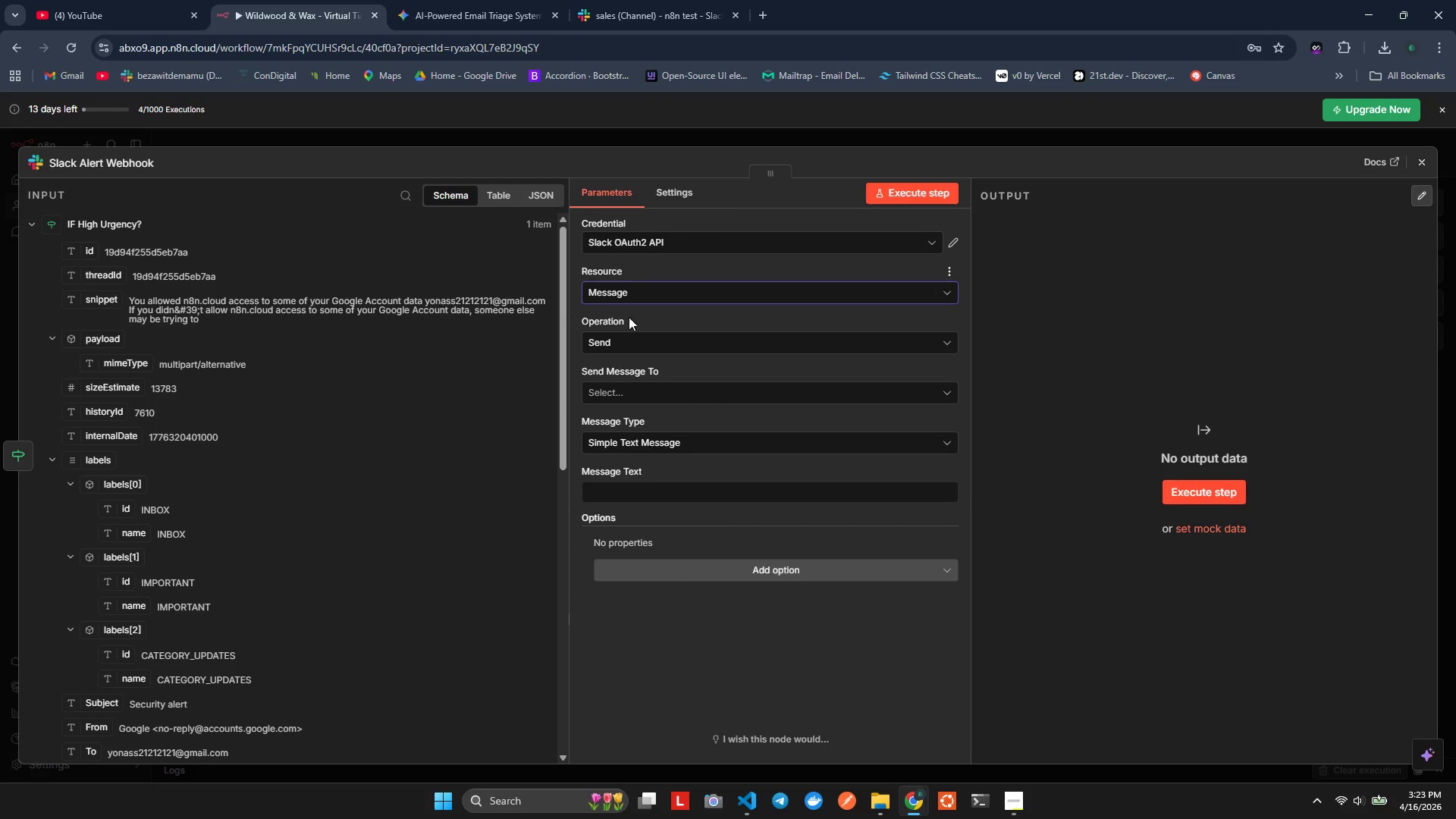 
left_click([645, 345])
 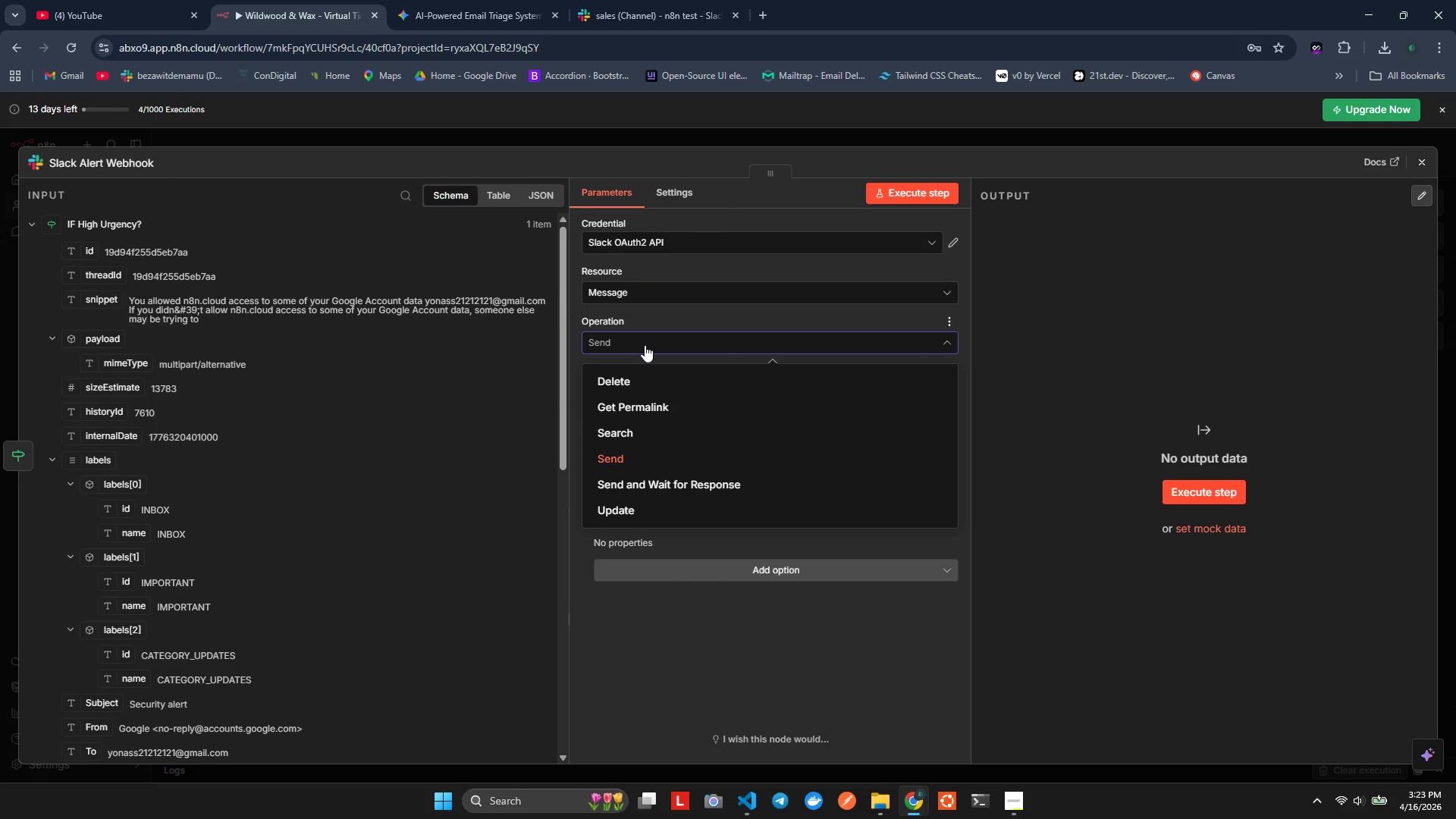 
left_click([645, 345])
 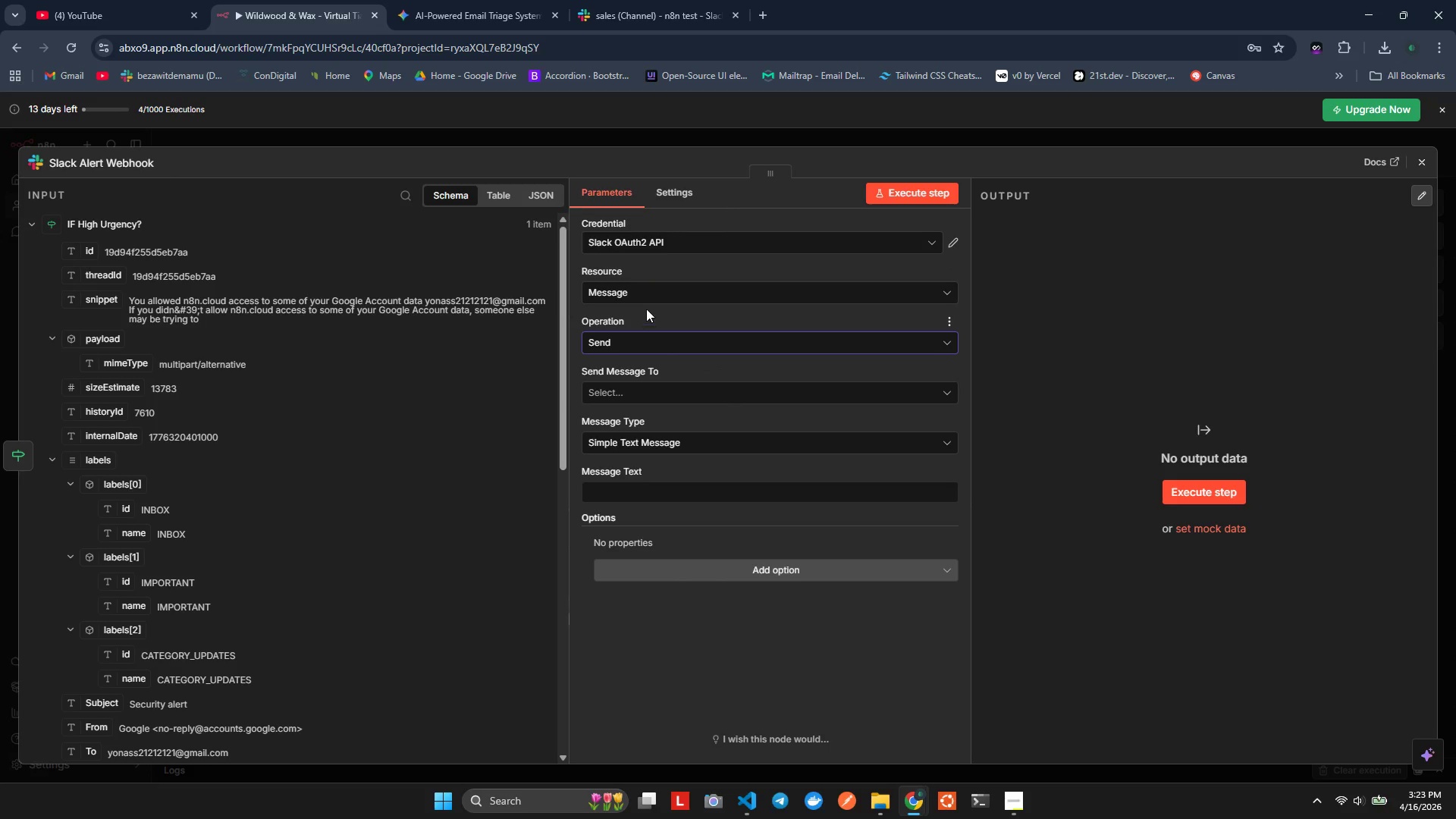 
left_click([646, 290])
 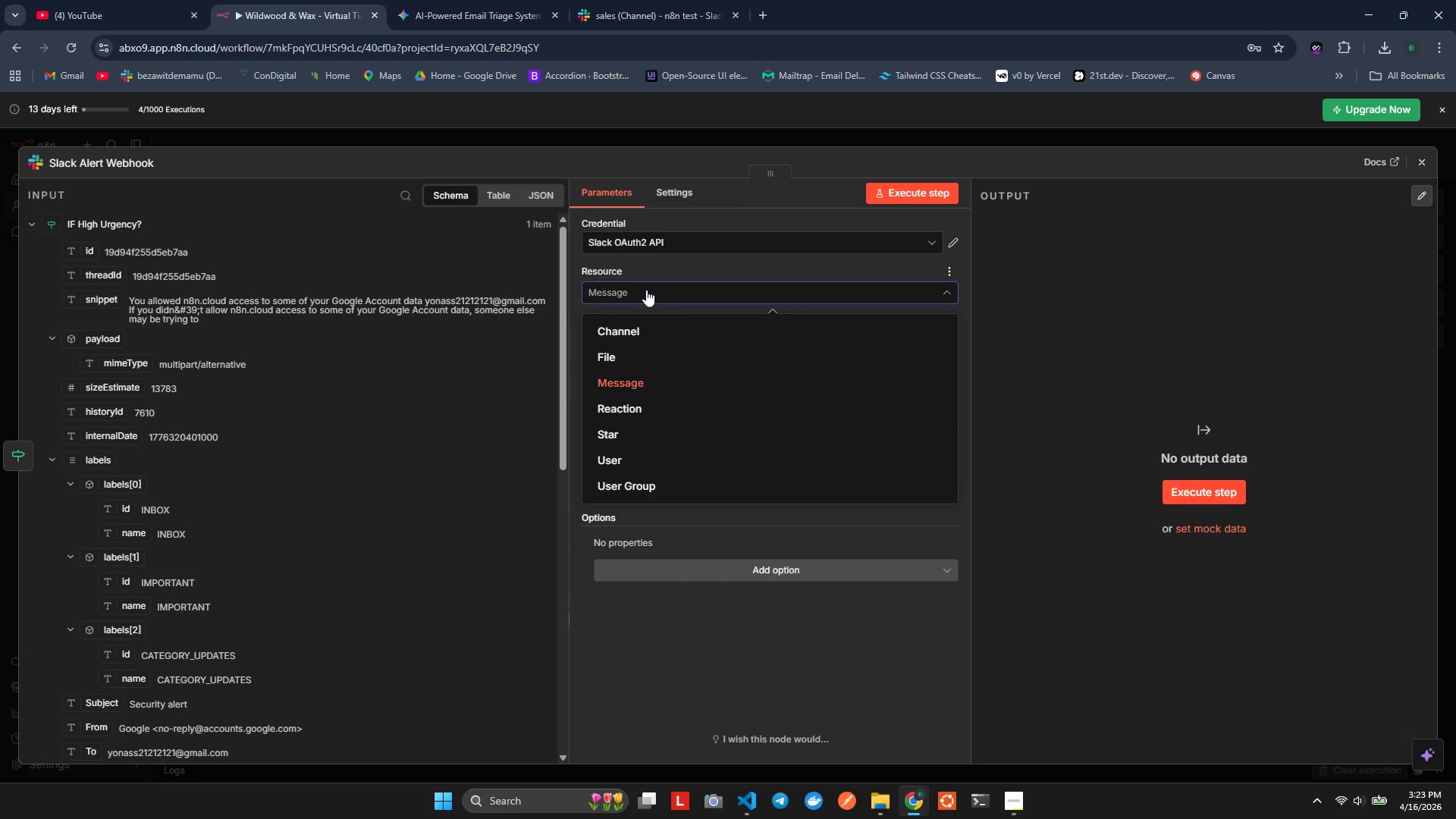 
left_click([646, 290])
 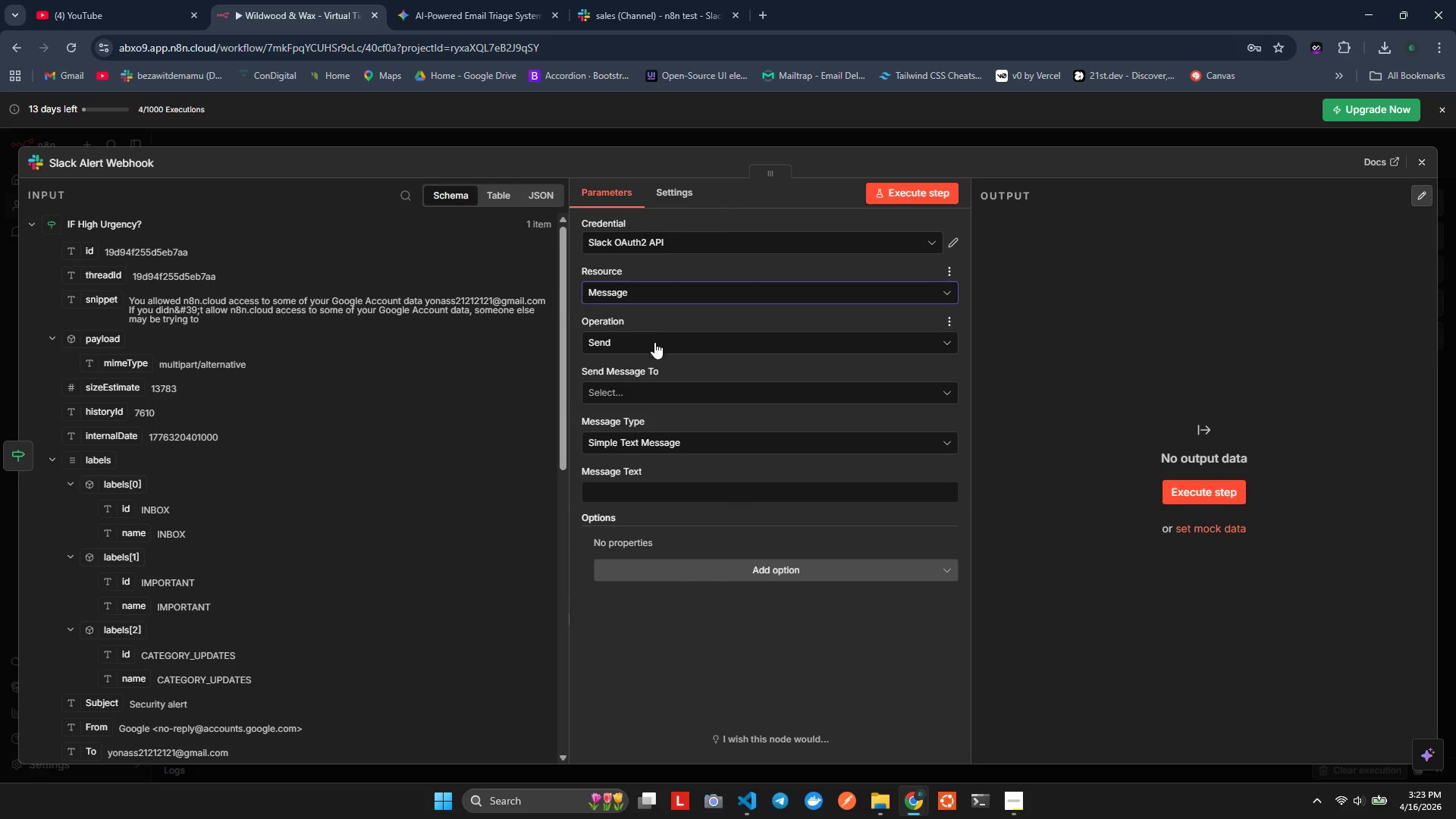 
left_click([654, 393])
 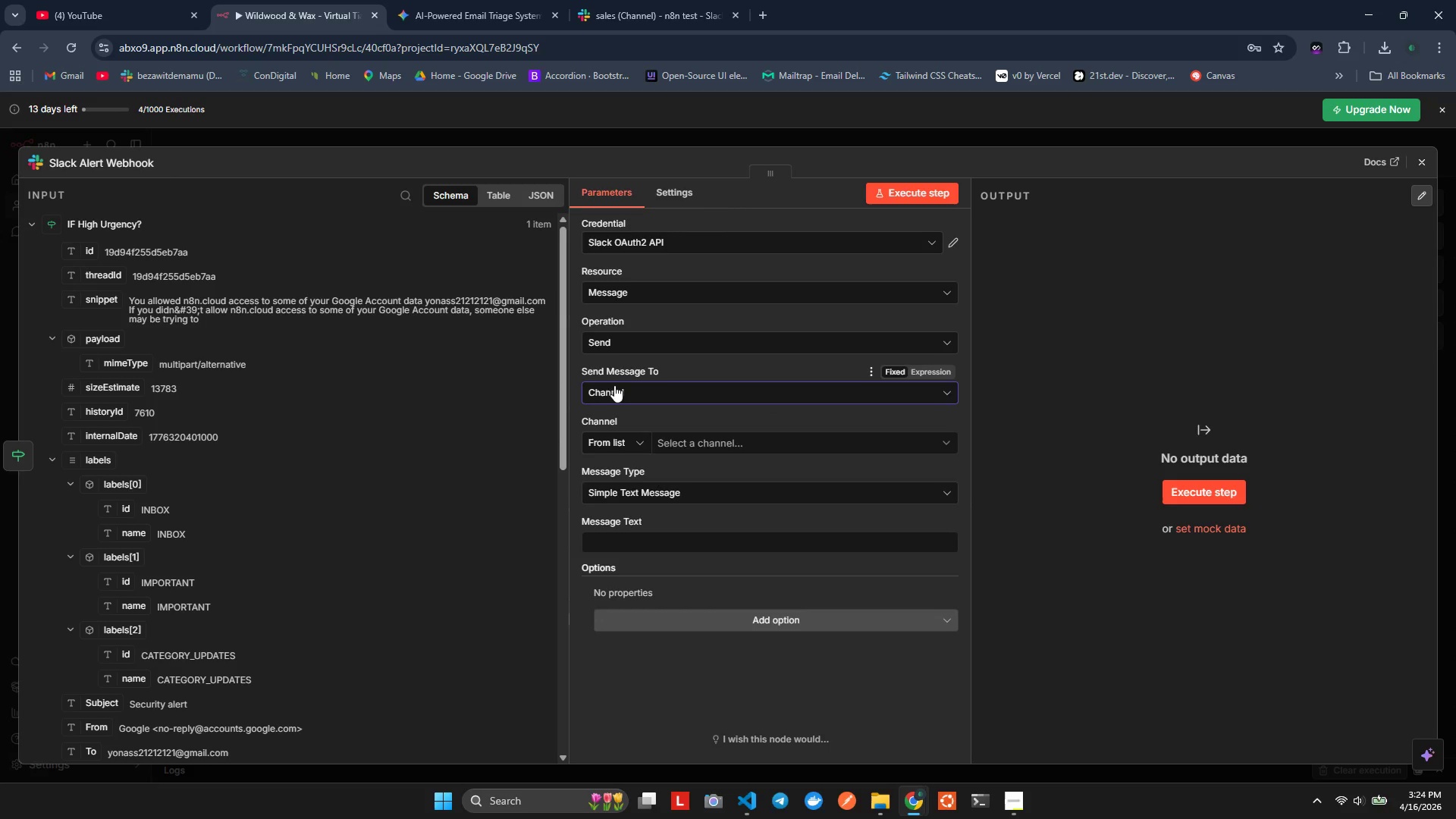 
left_click([708, 449])
 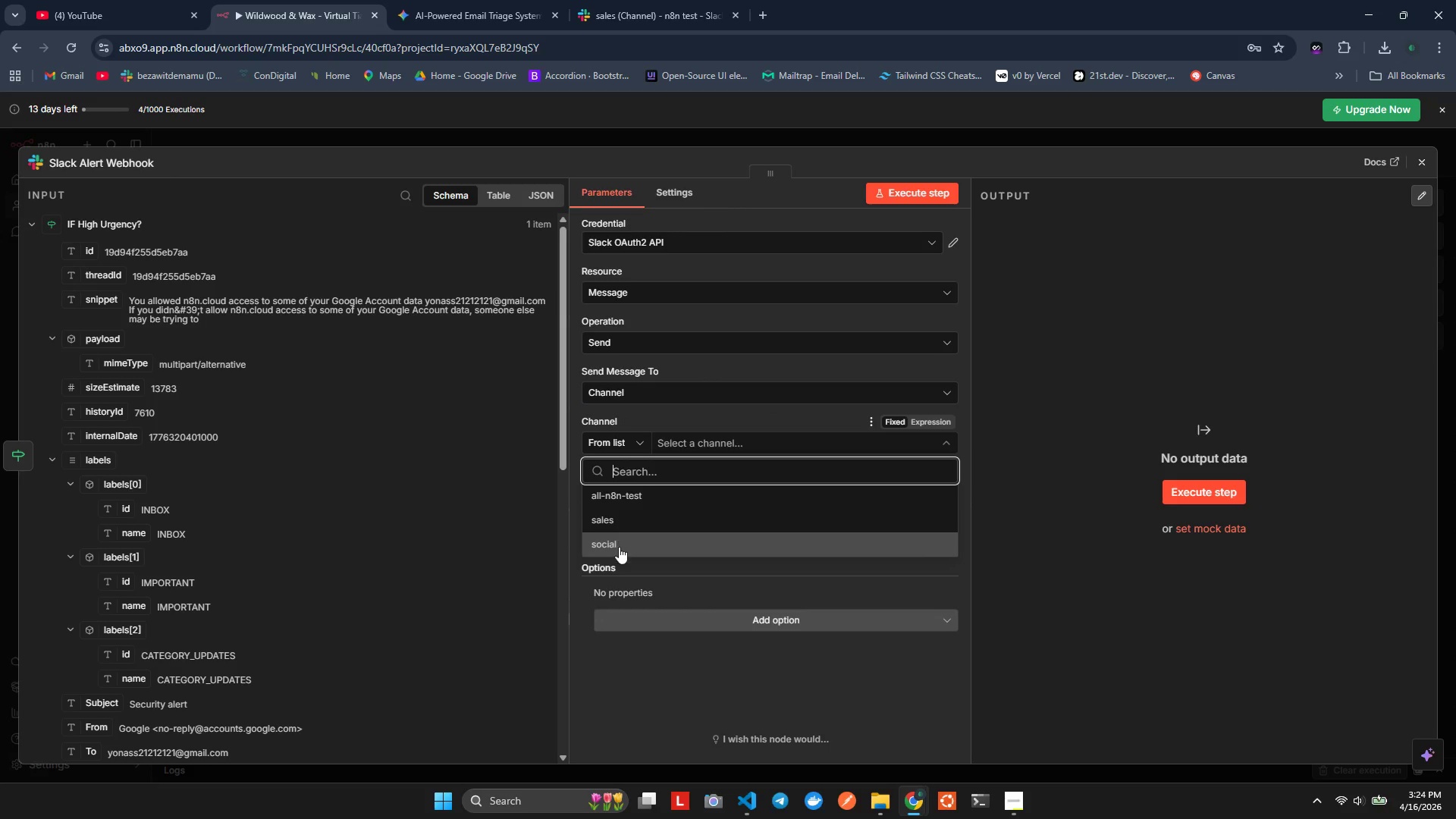 
wait(6.2)
 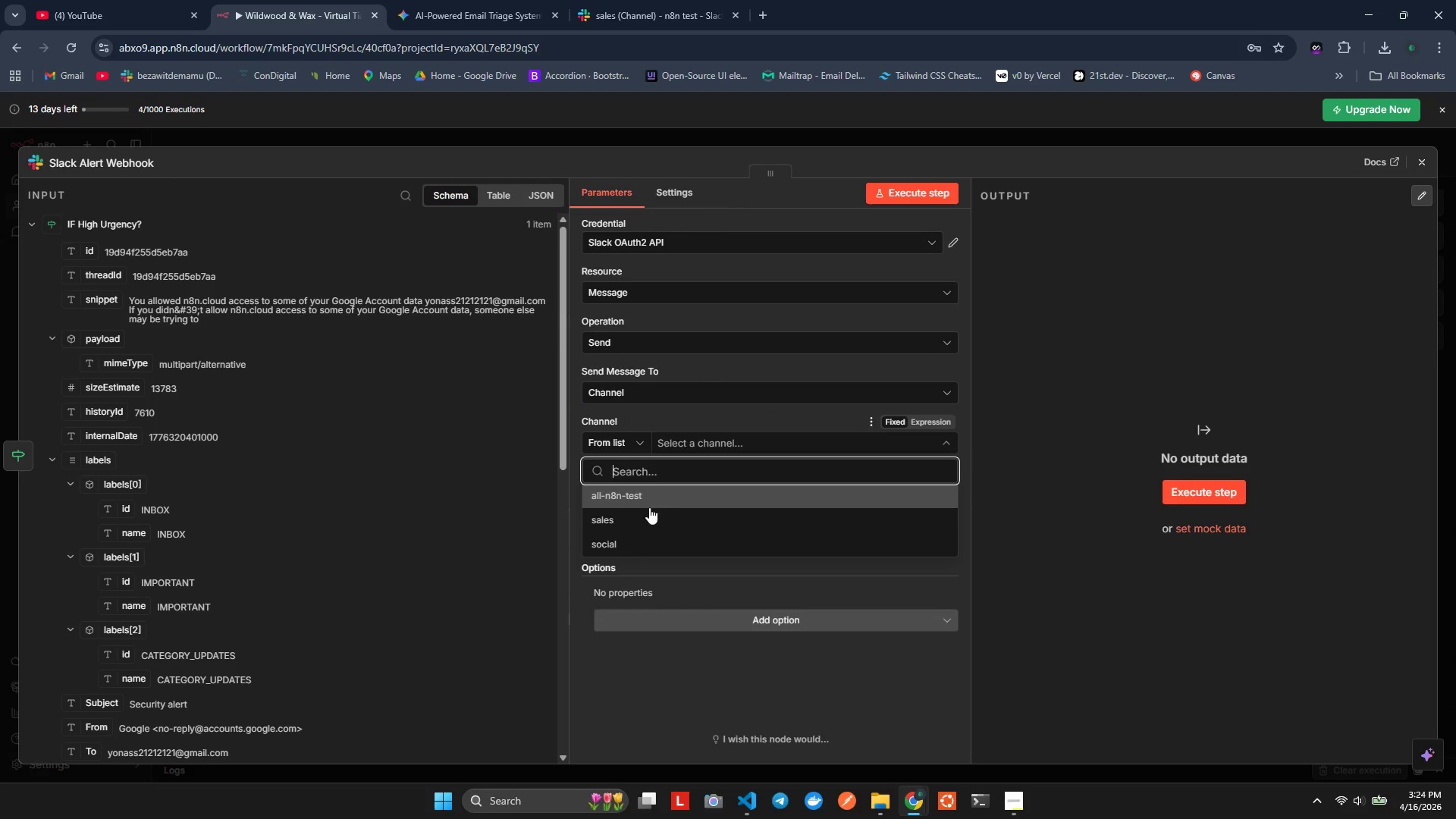 
left_click([618, 547])
 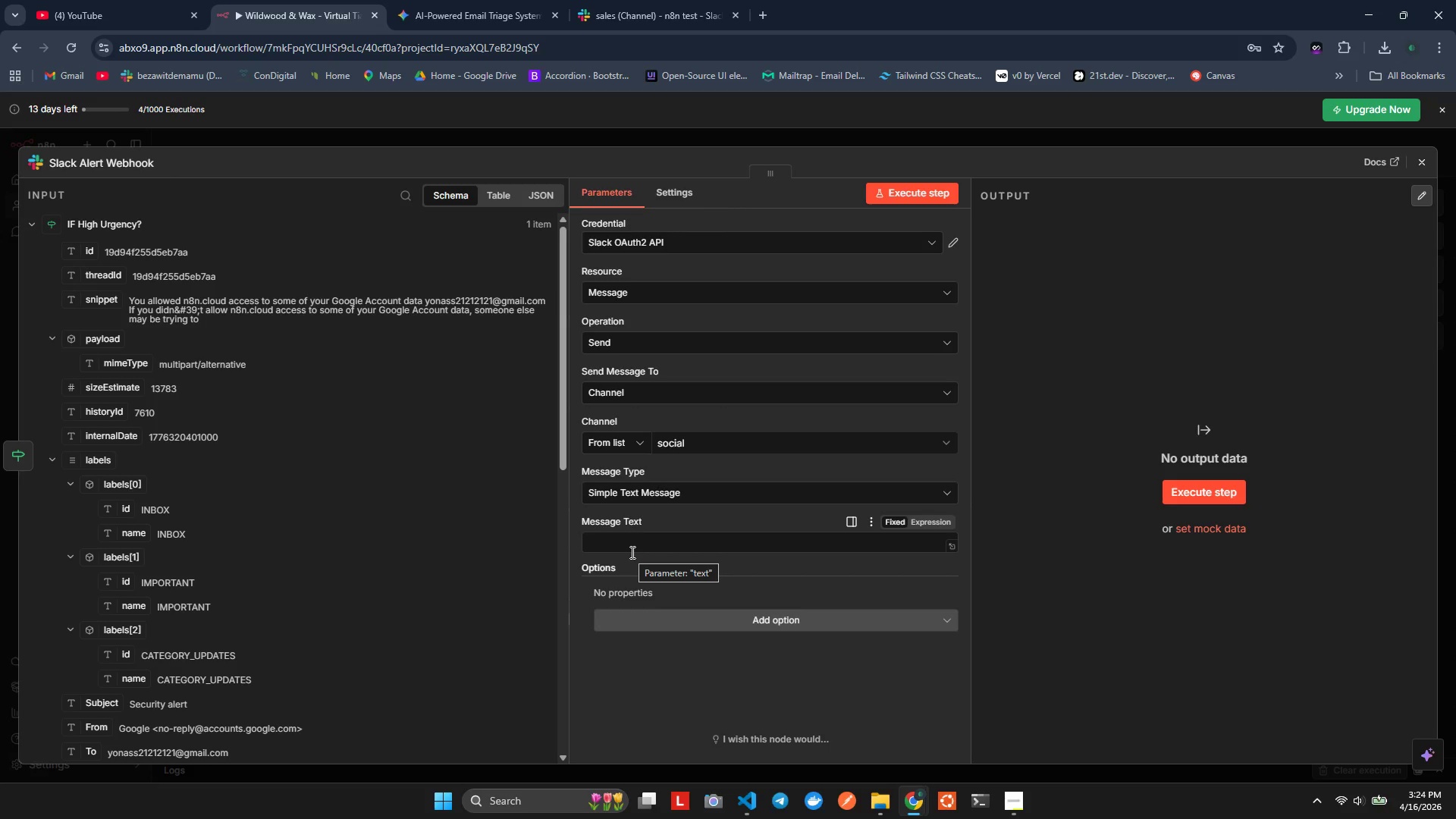 
mouse_move([626, 519])
 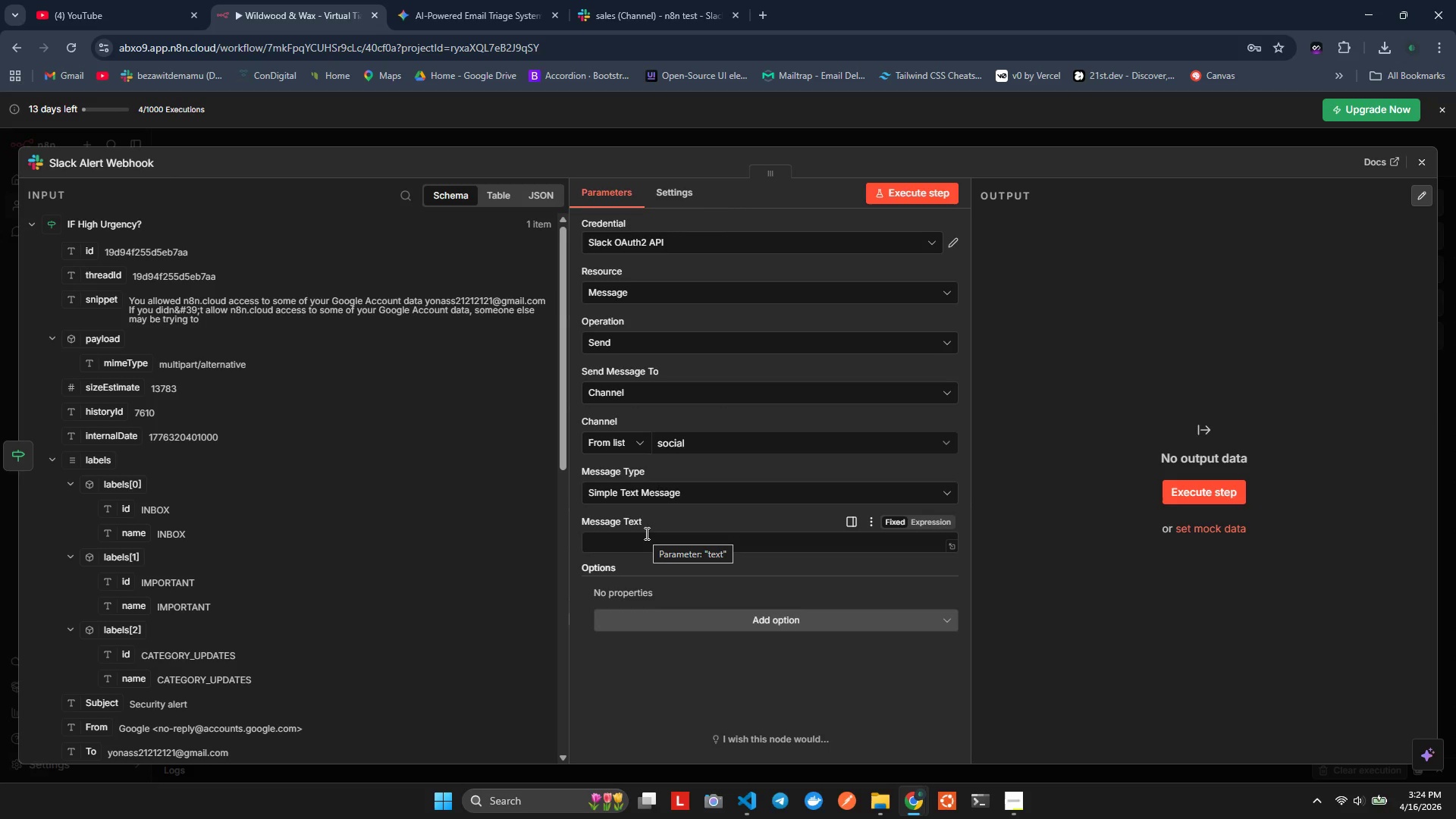 
scroll: coordinate [645, 533], scroll_direction: down, amount: 1.0
 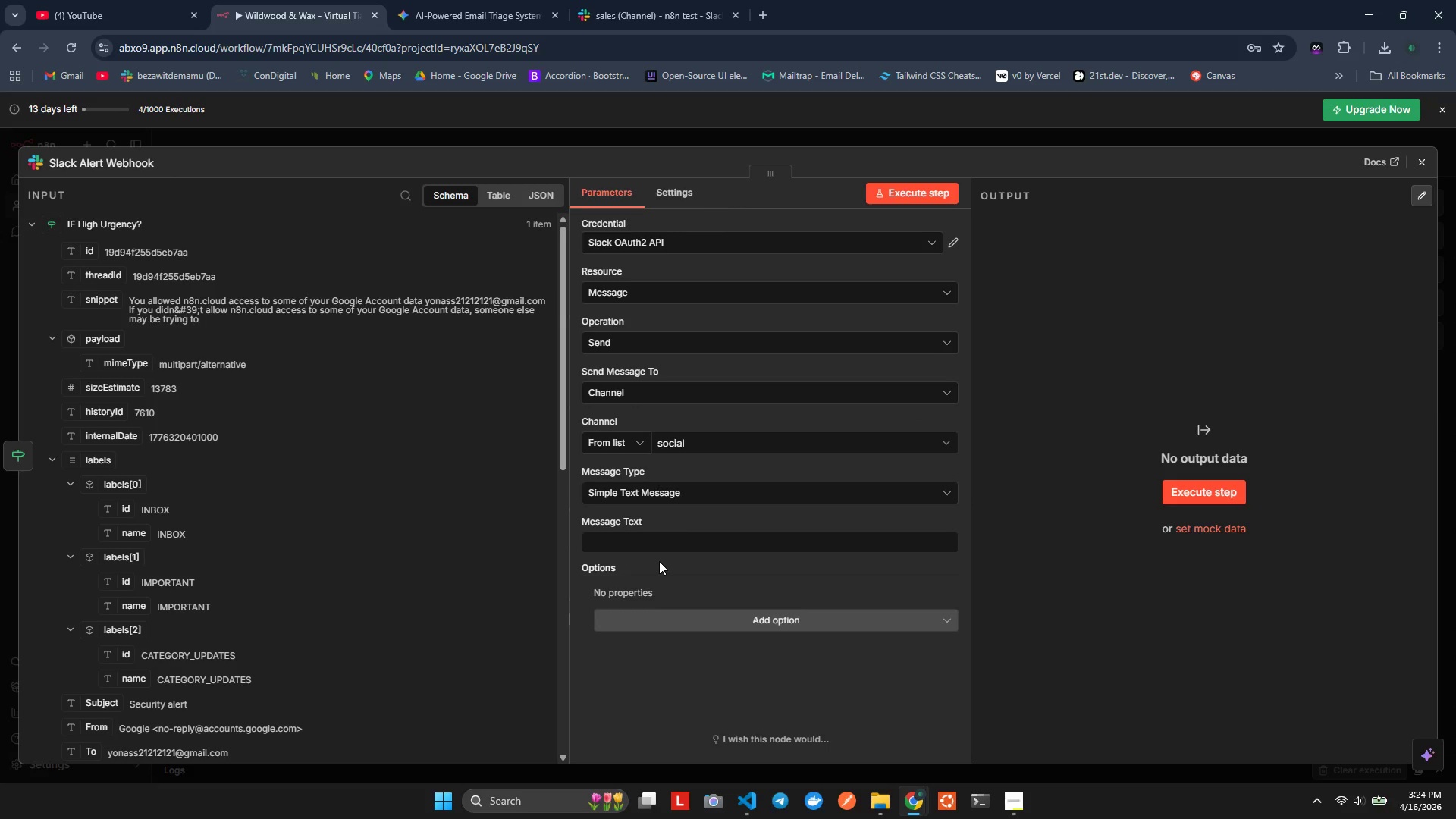 
wait(40.37)
 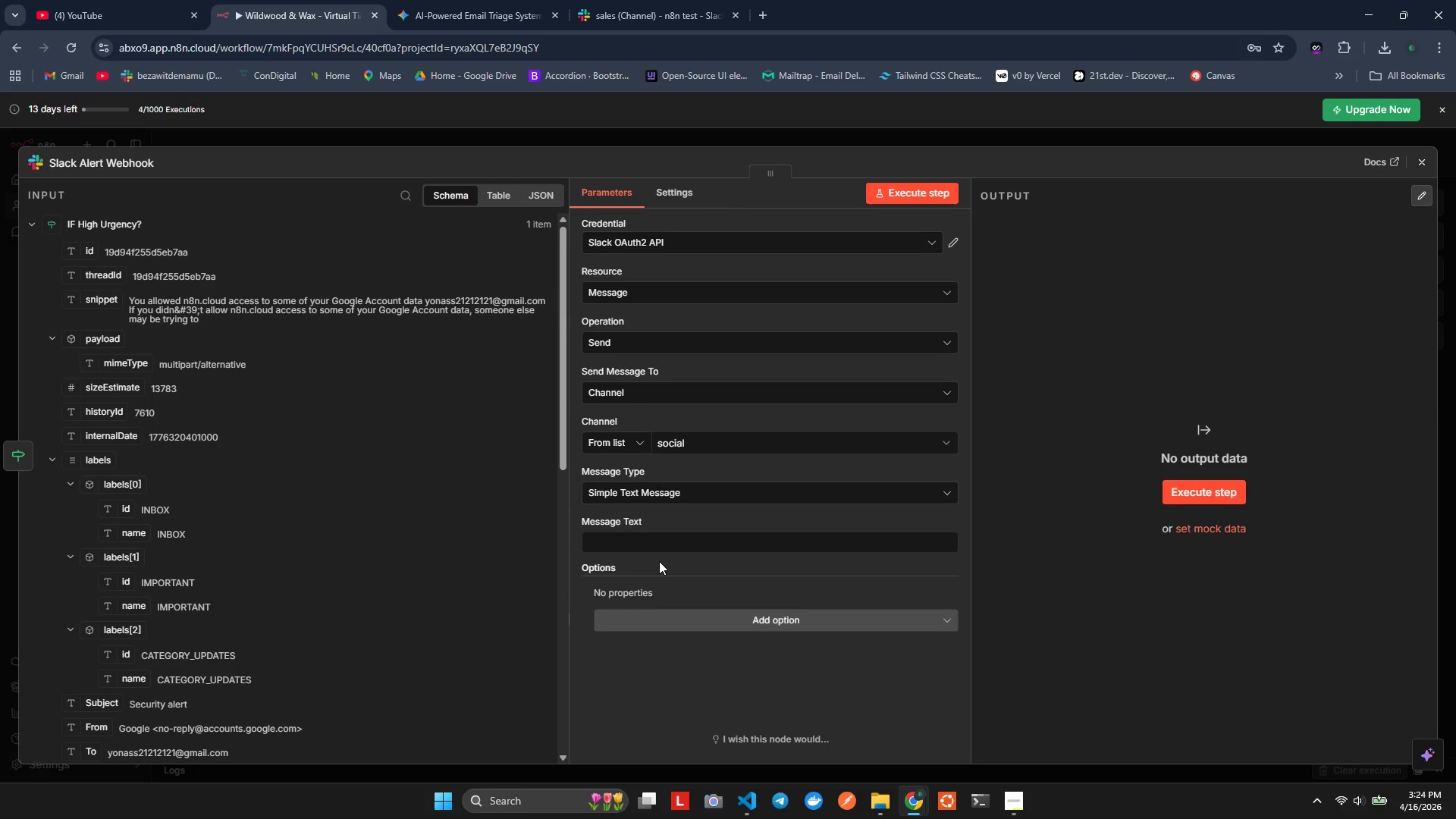 
left_click([926, 524])
 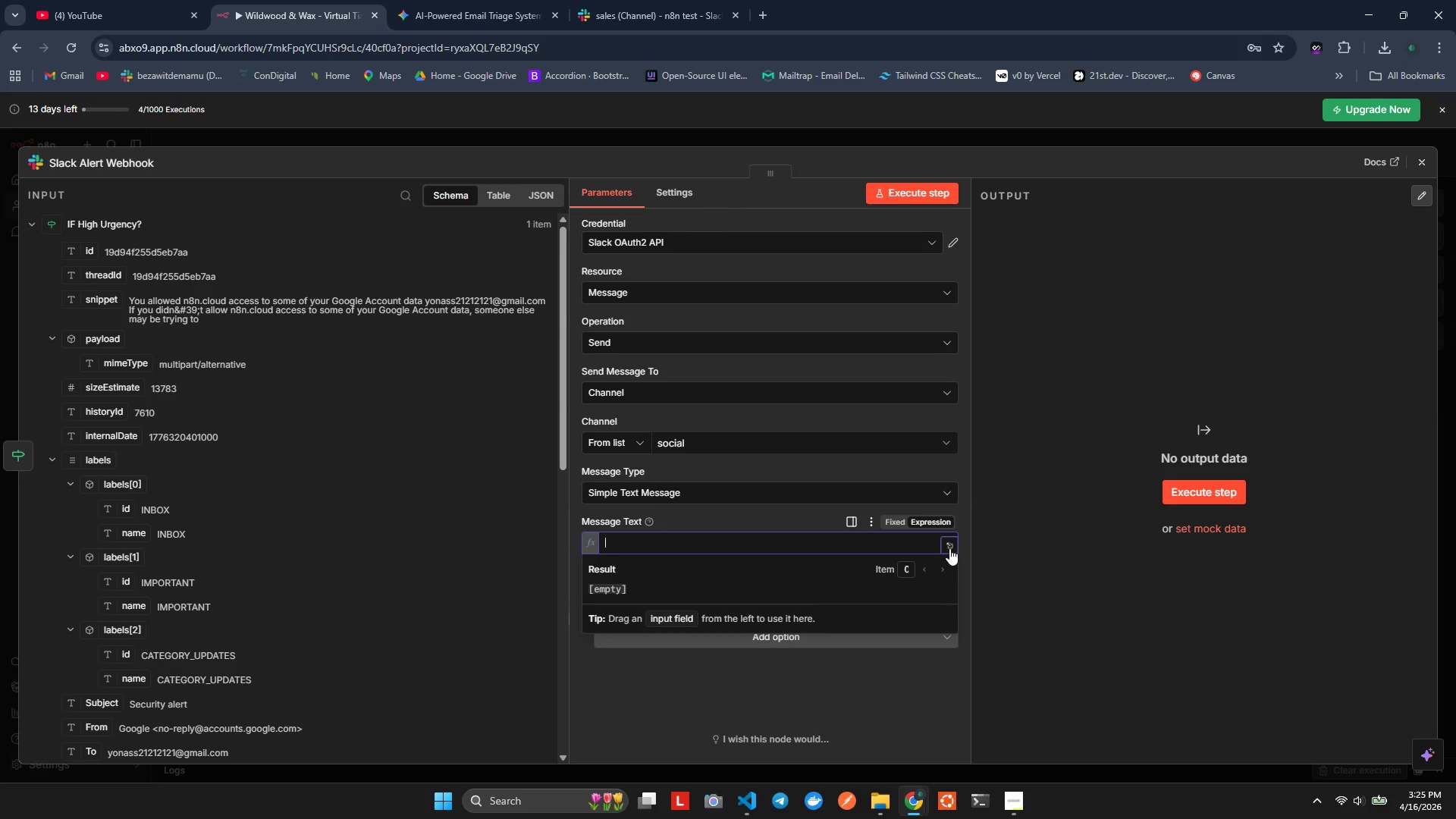 
left_click([949, 548])
 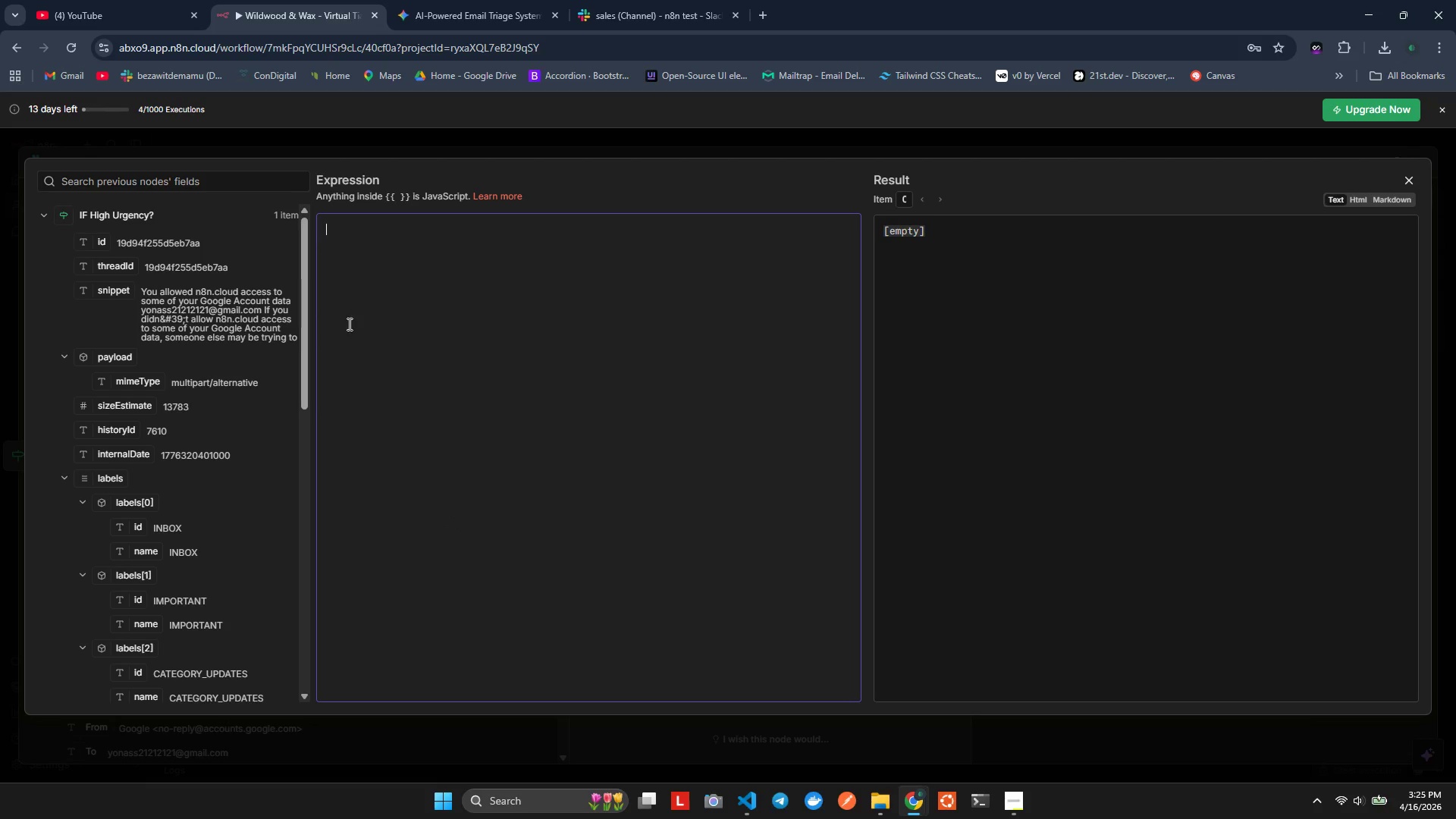 
wait(6.03)
 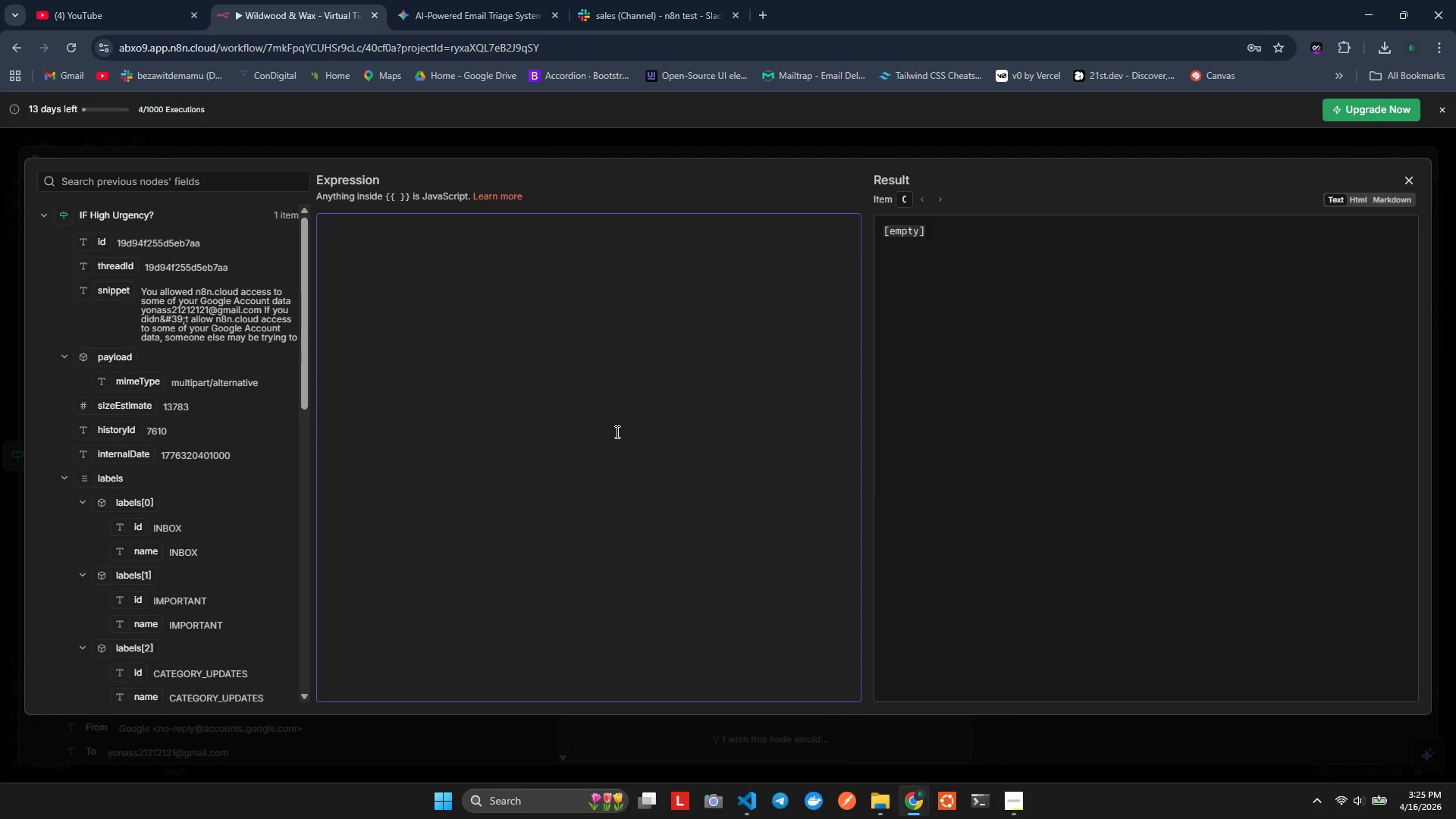 
key(Equal)
 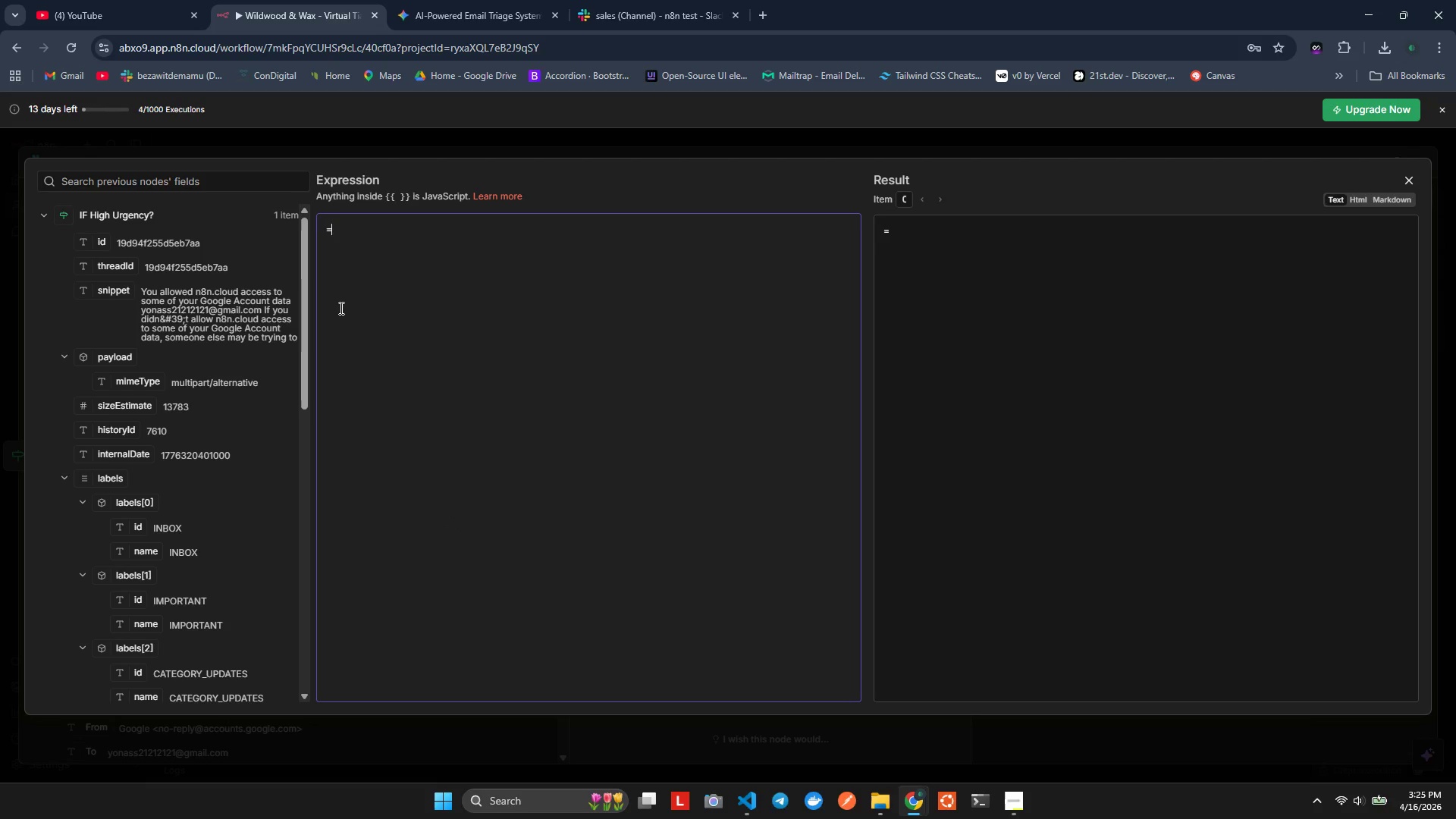 
key(Backspace)
 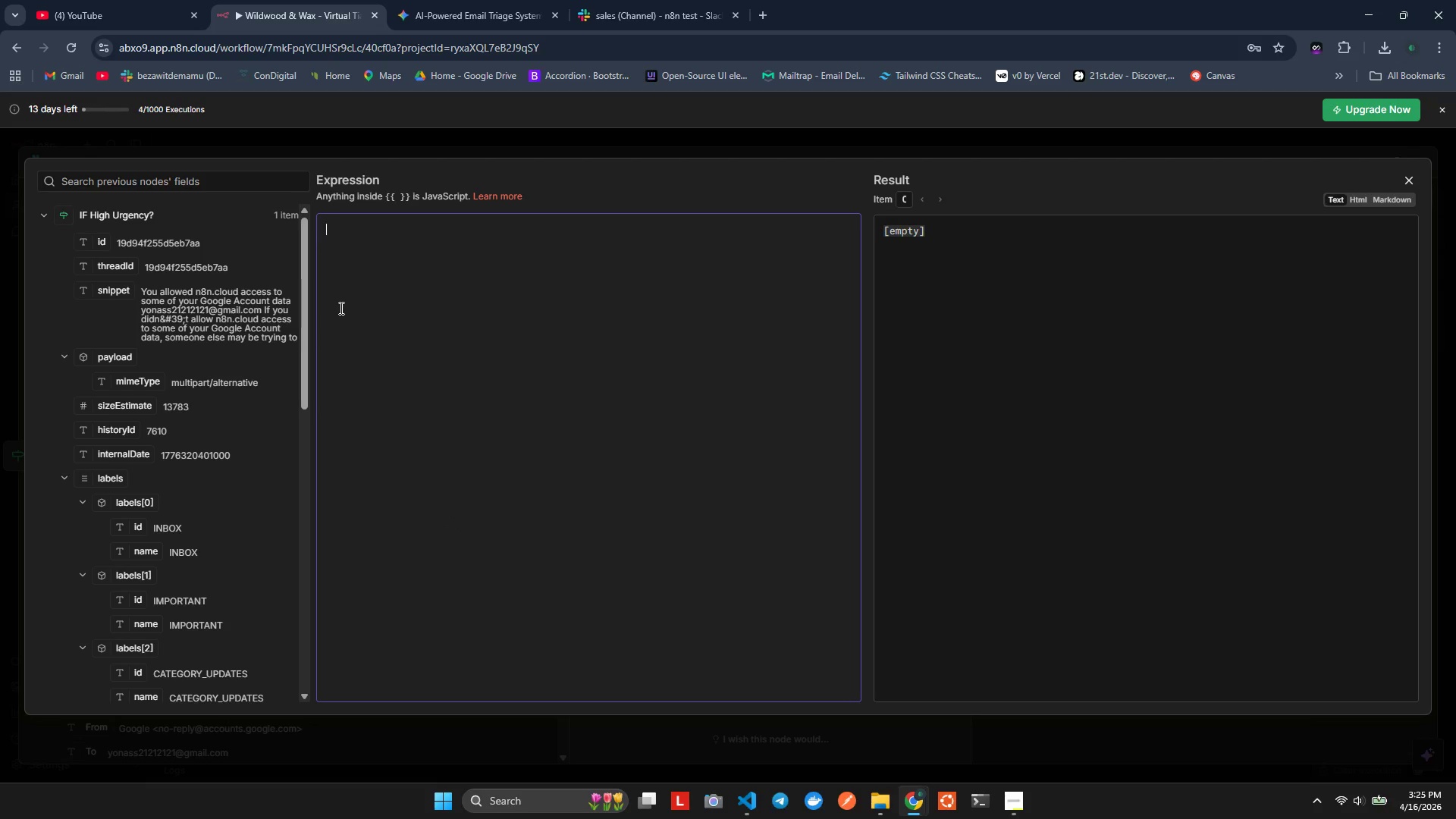 
key(Shift+BracketLeft)
 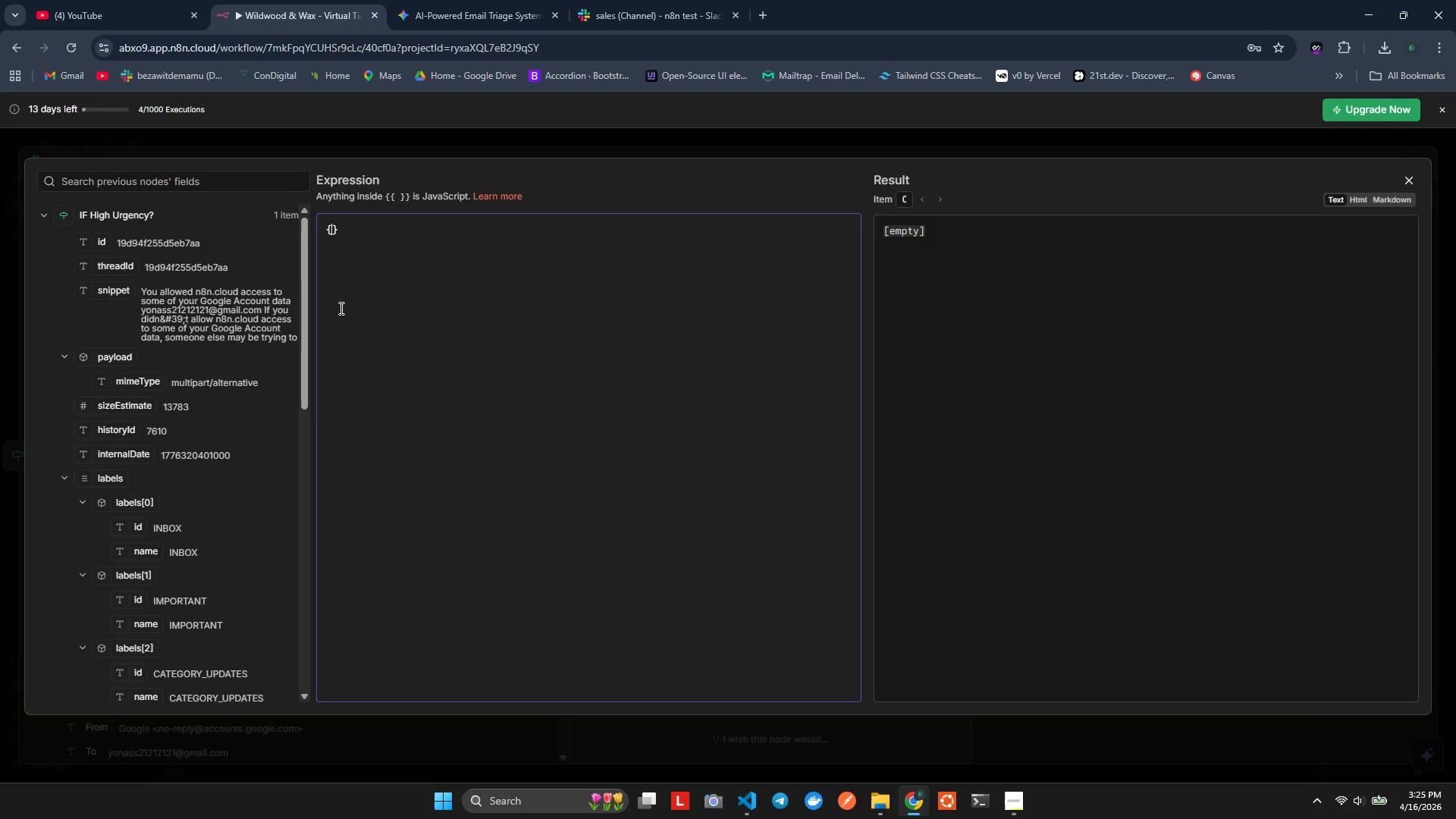 
key(Shift+BracketLeft)
 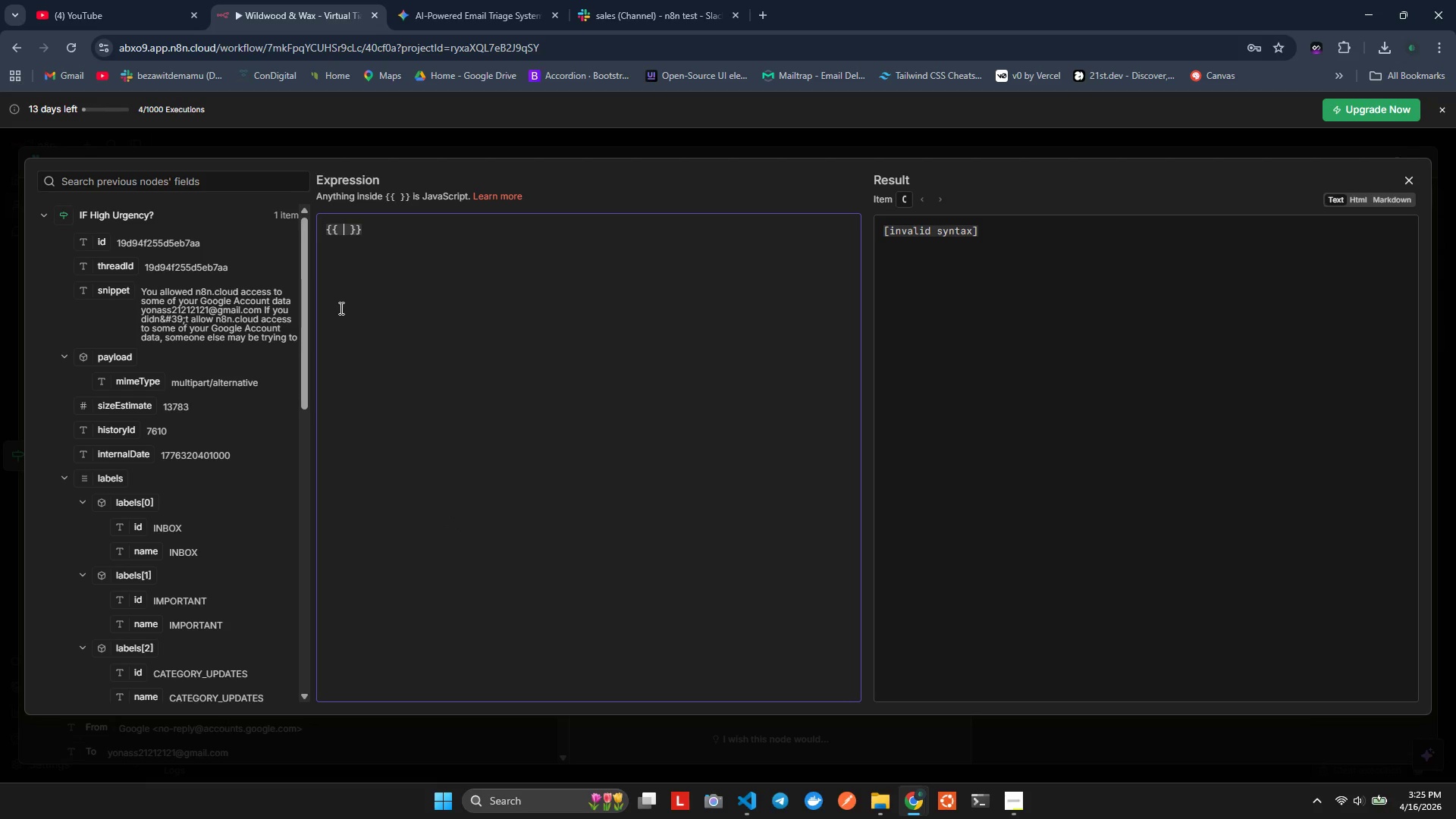 
key(Enter)
 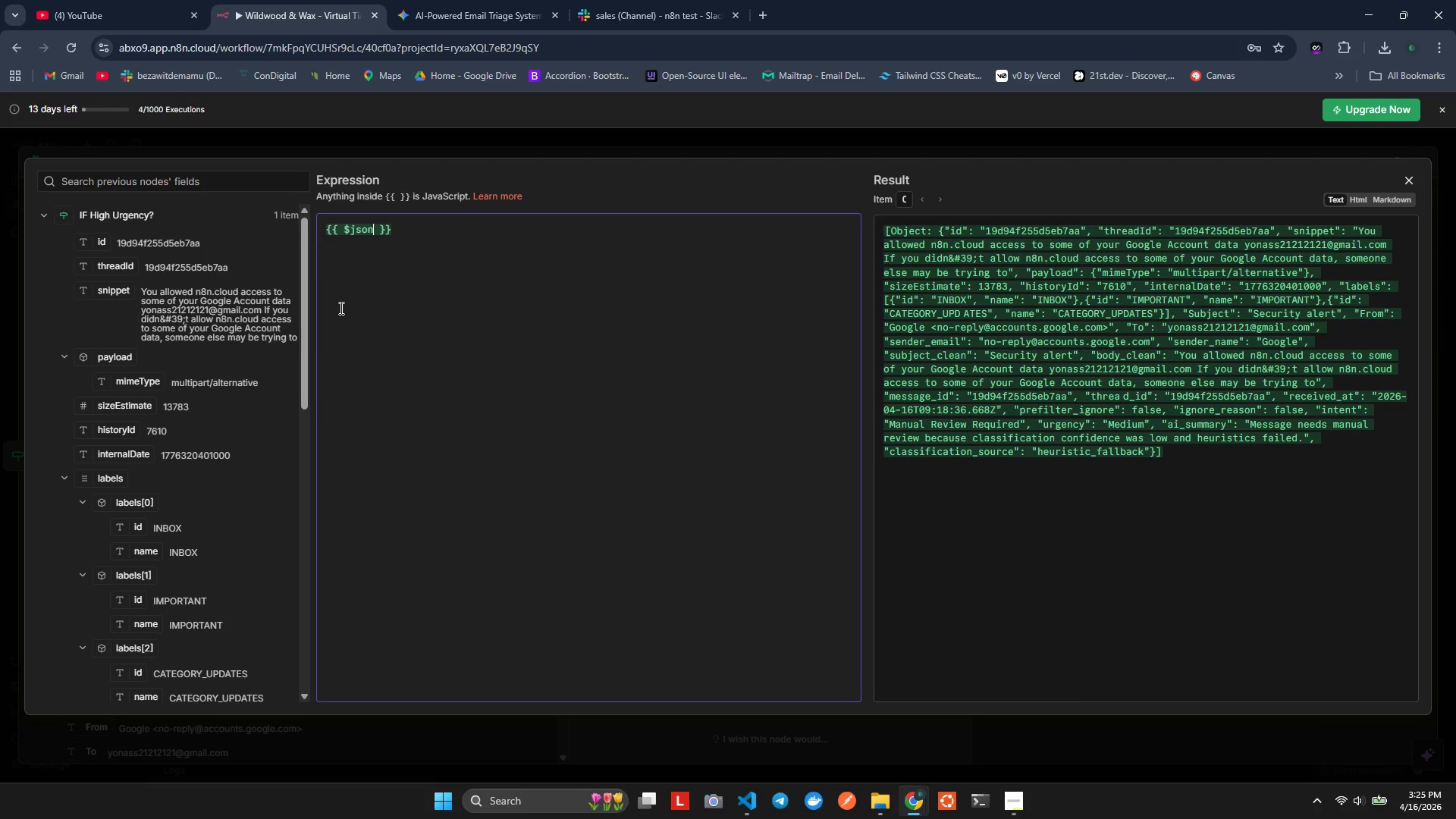 
key(Control+ControlLeft)
 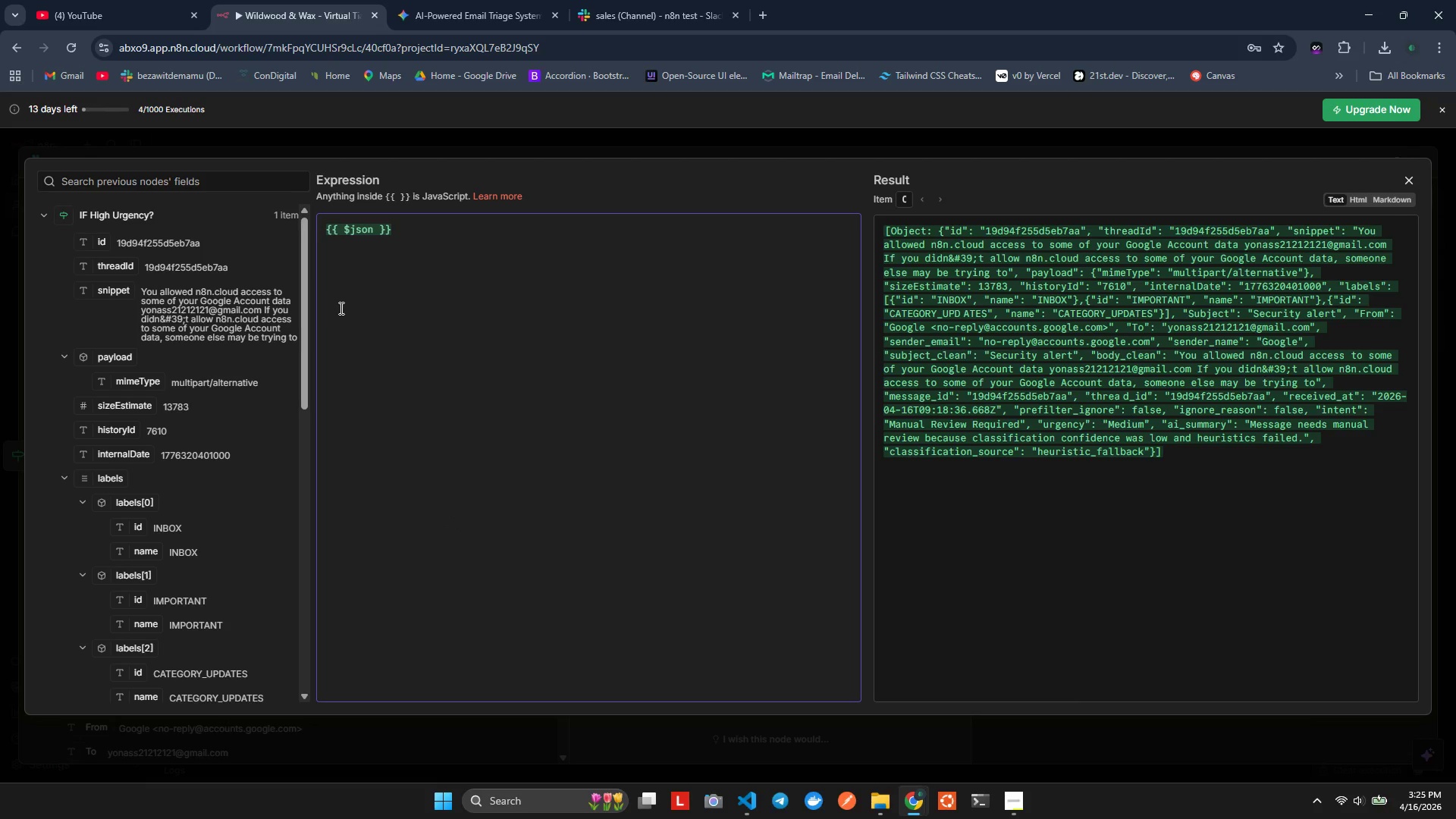 
key(Control+Z)
 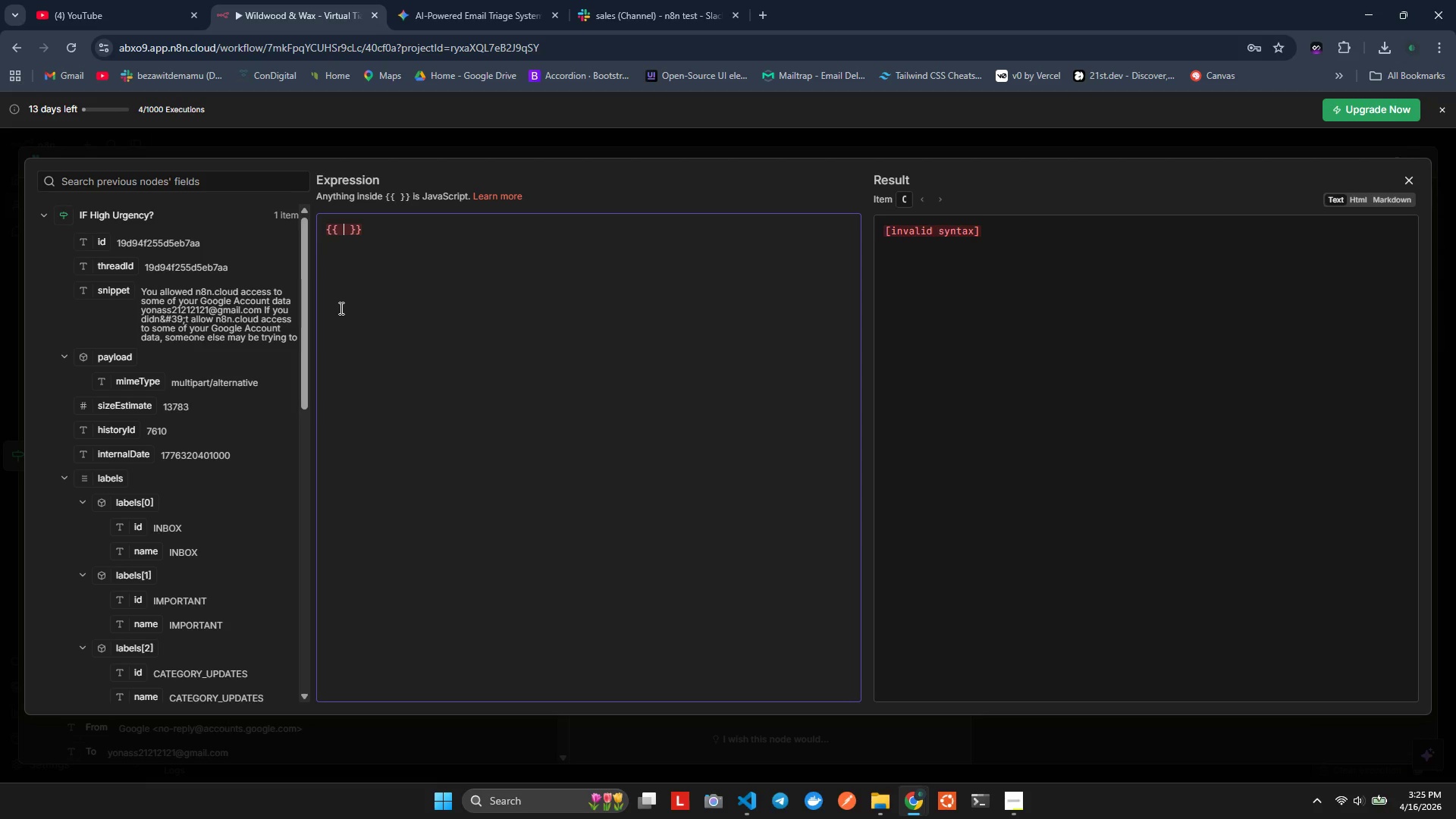 
key(Enter)
 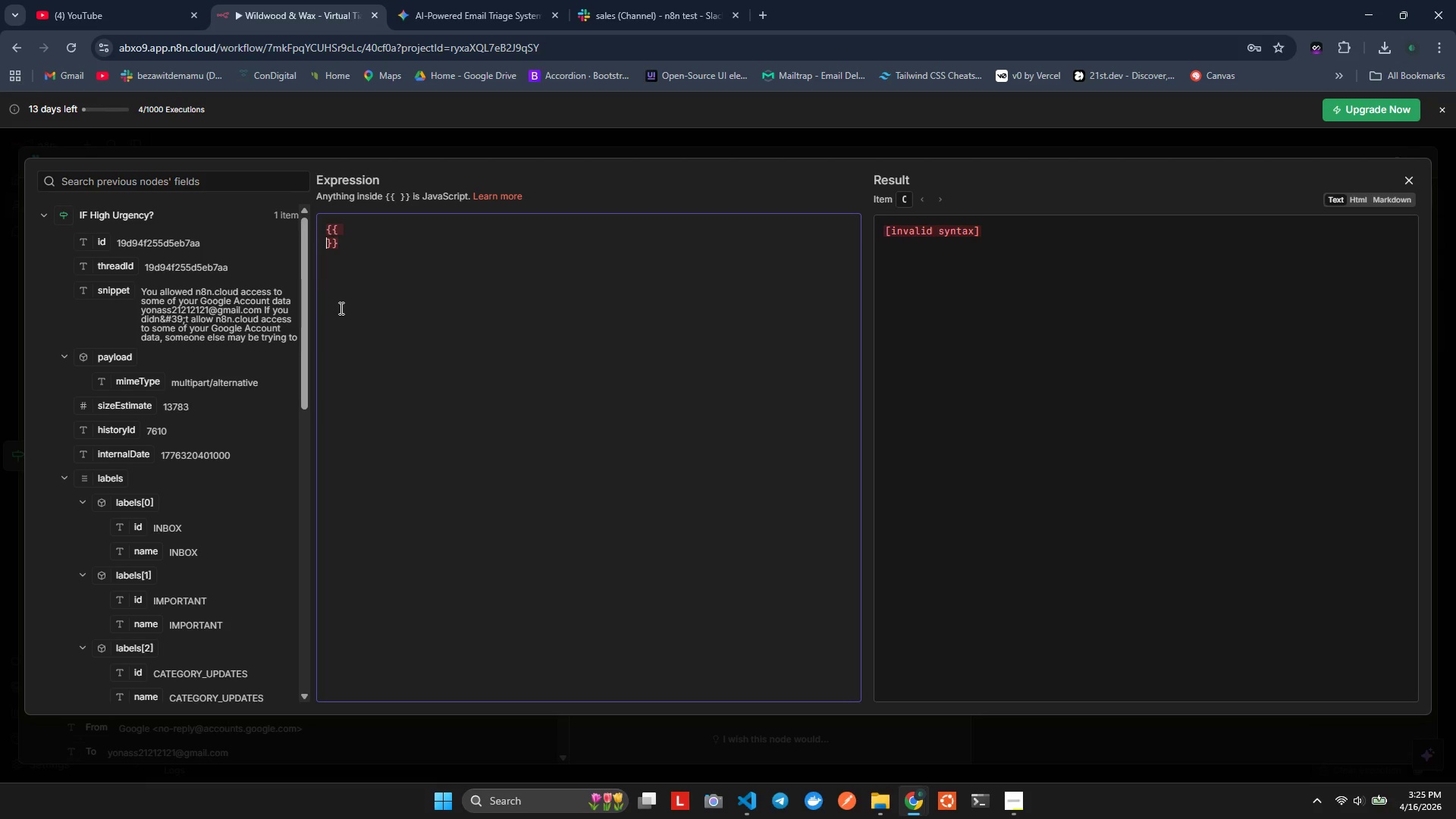 
key(Enter)
 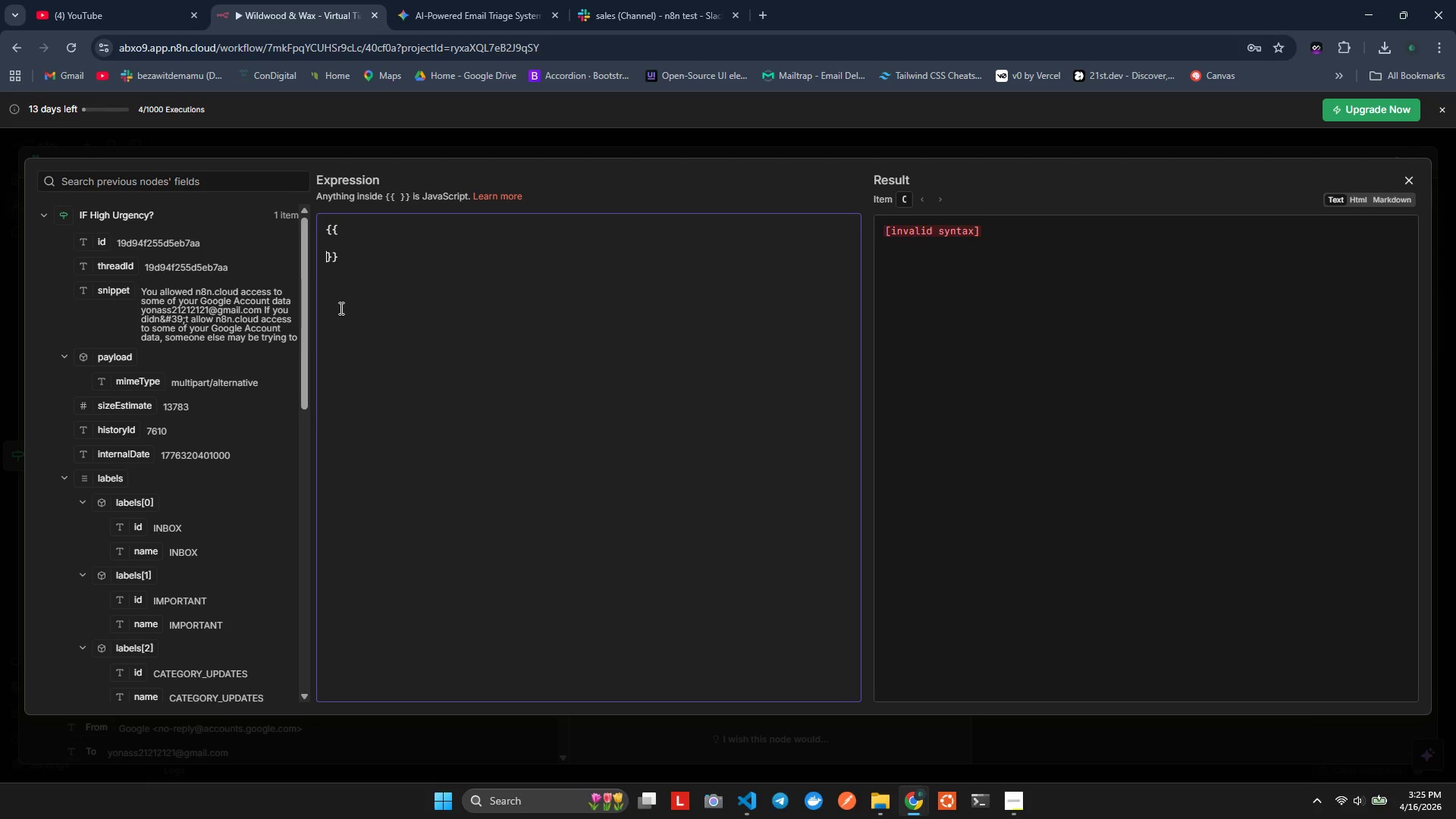 
key(Enter)
 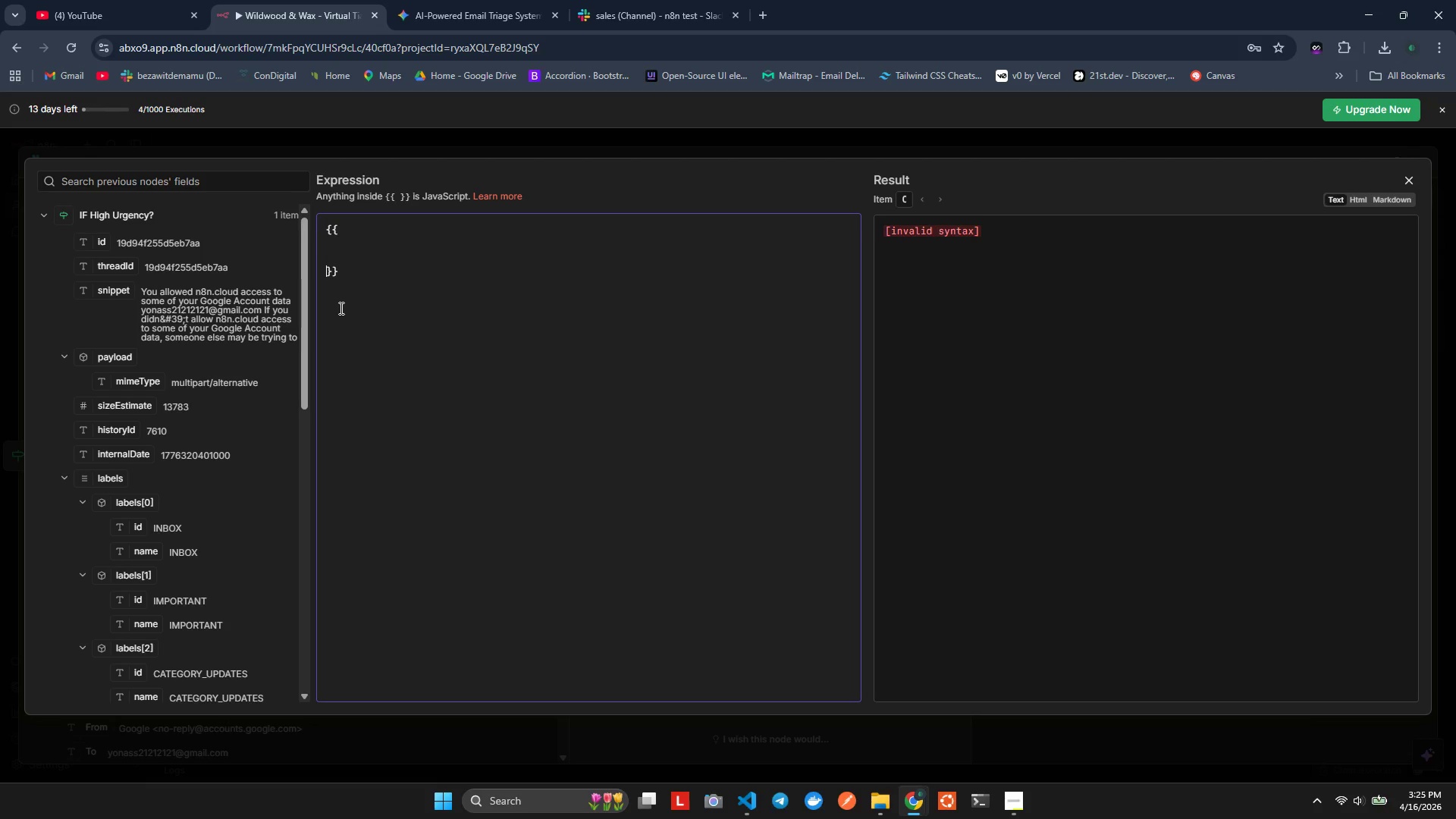 
key(ArrowUp)
 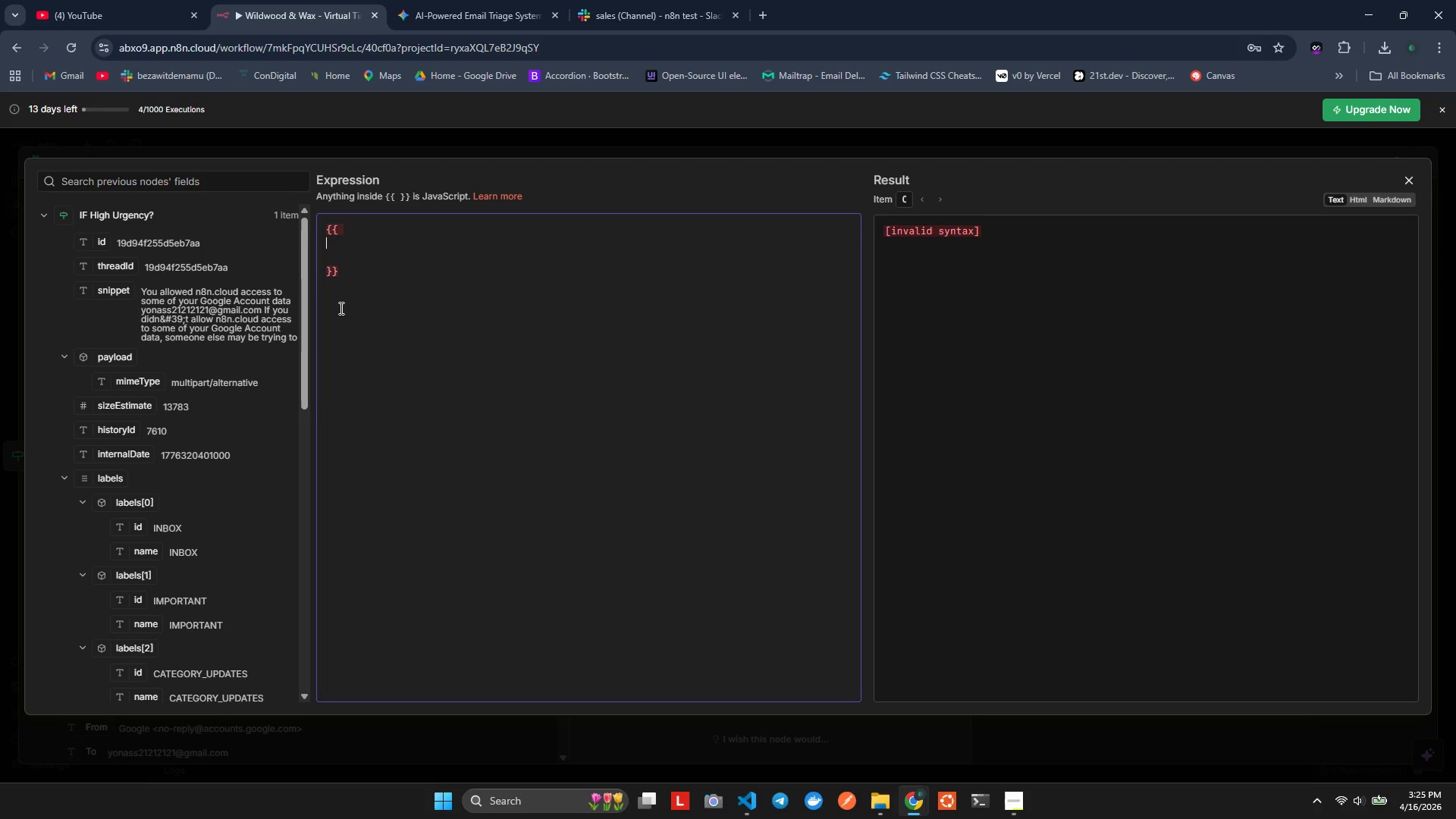 
key(ArrowUp)
 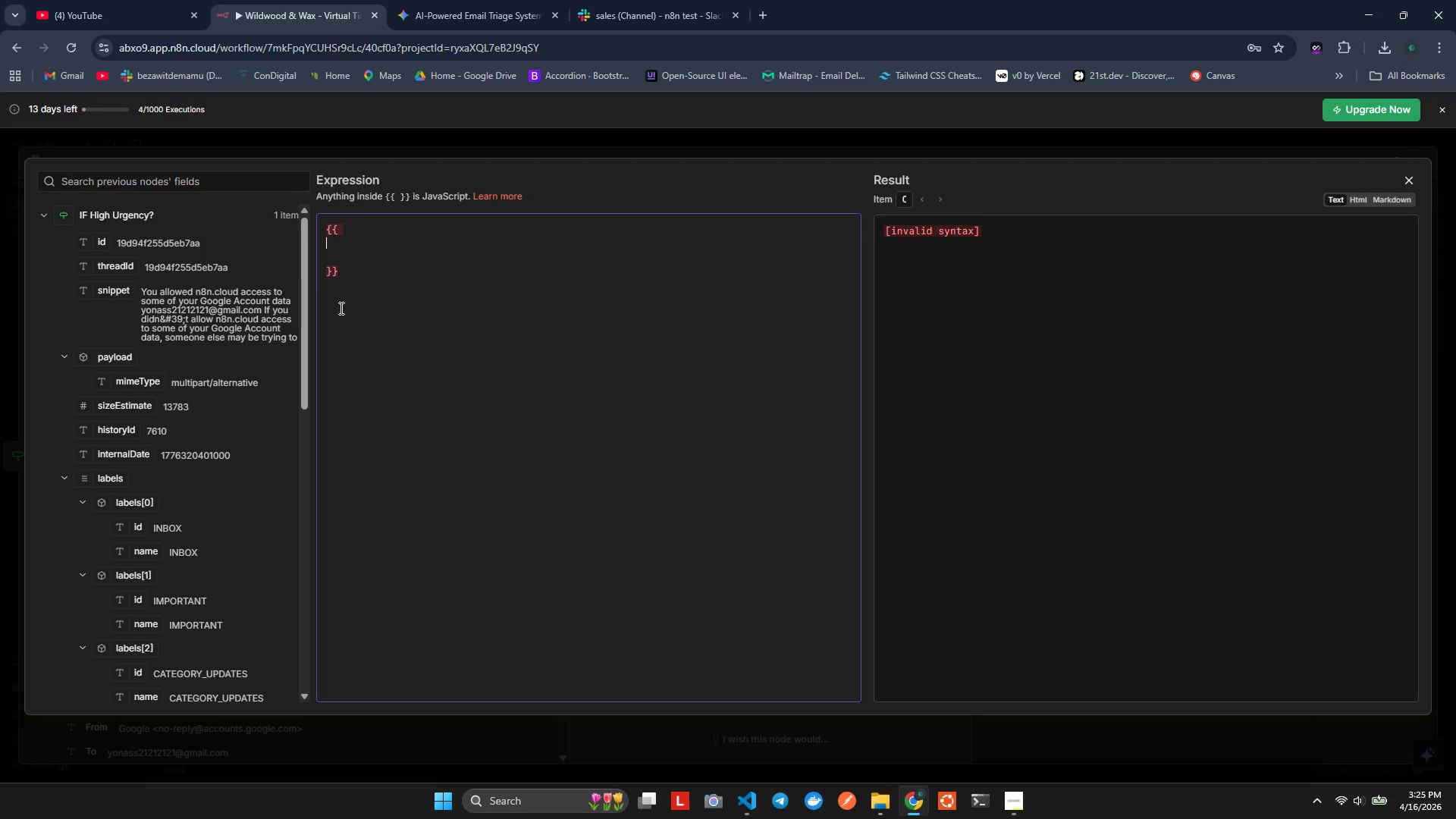 
key(Shift+BracketLeft)
 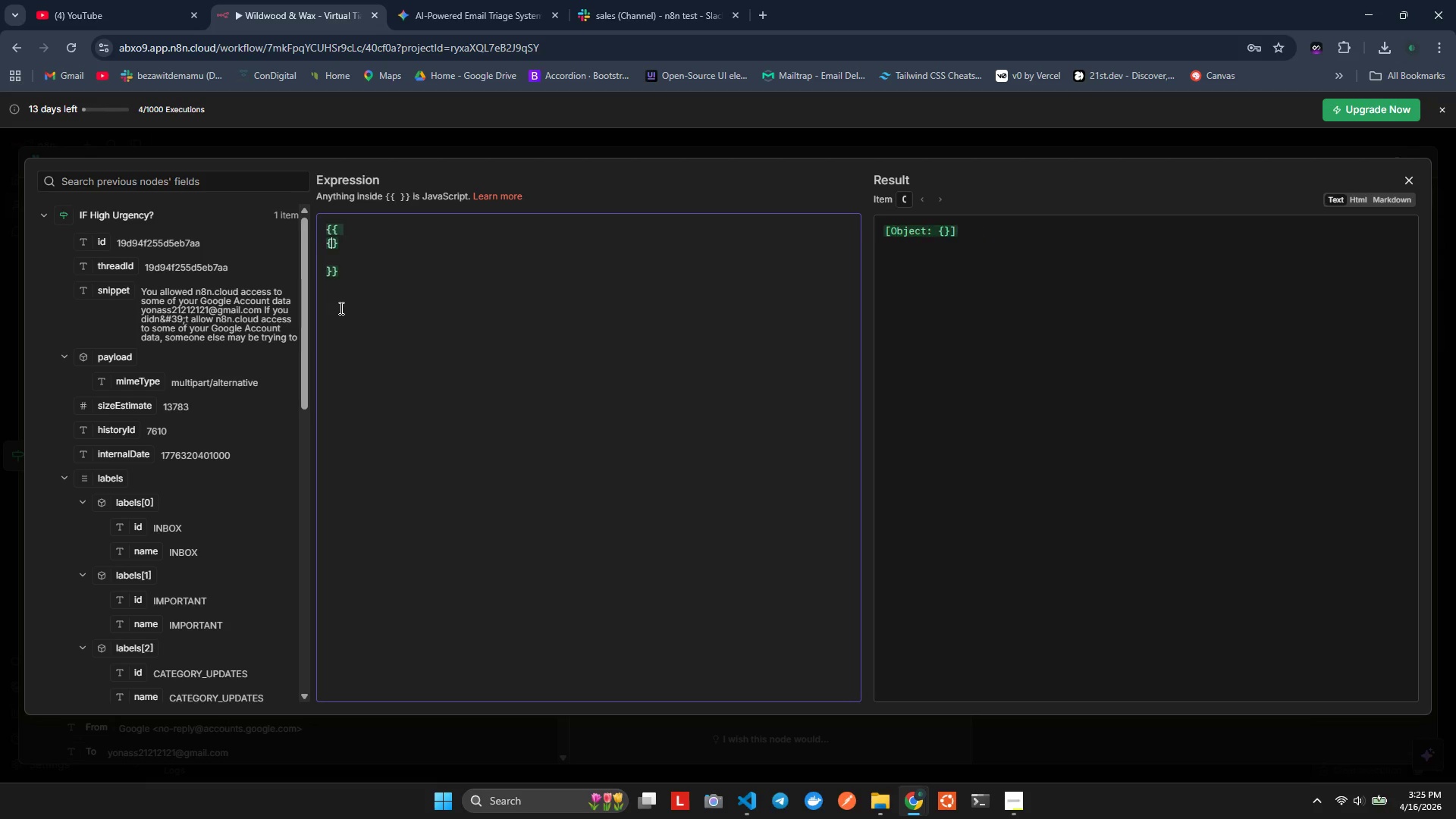 
key(Enter)
 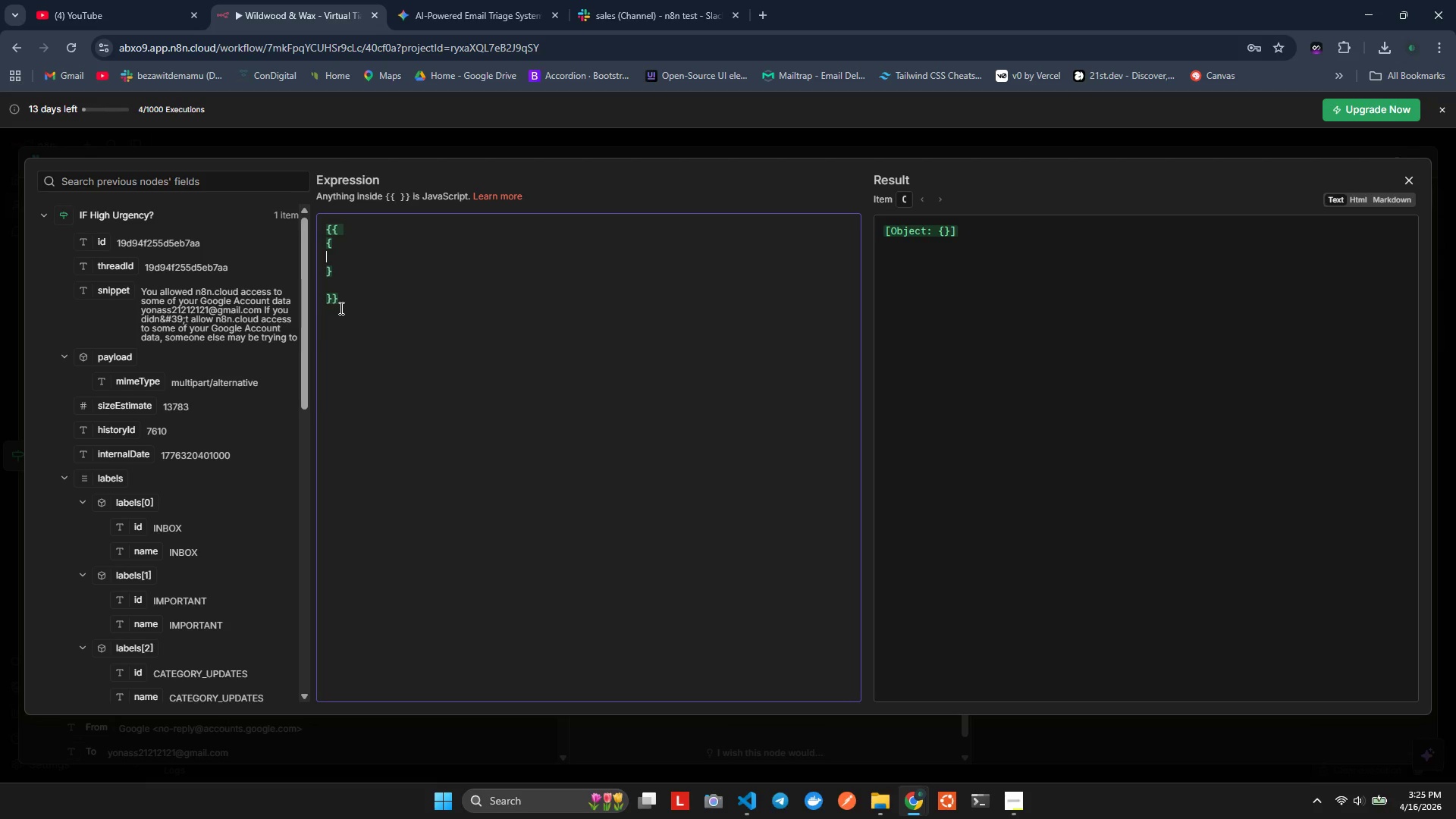 
type("text)
 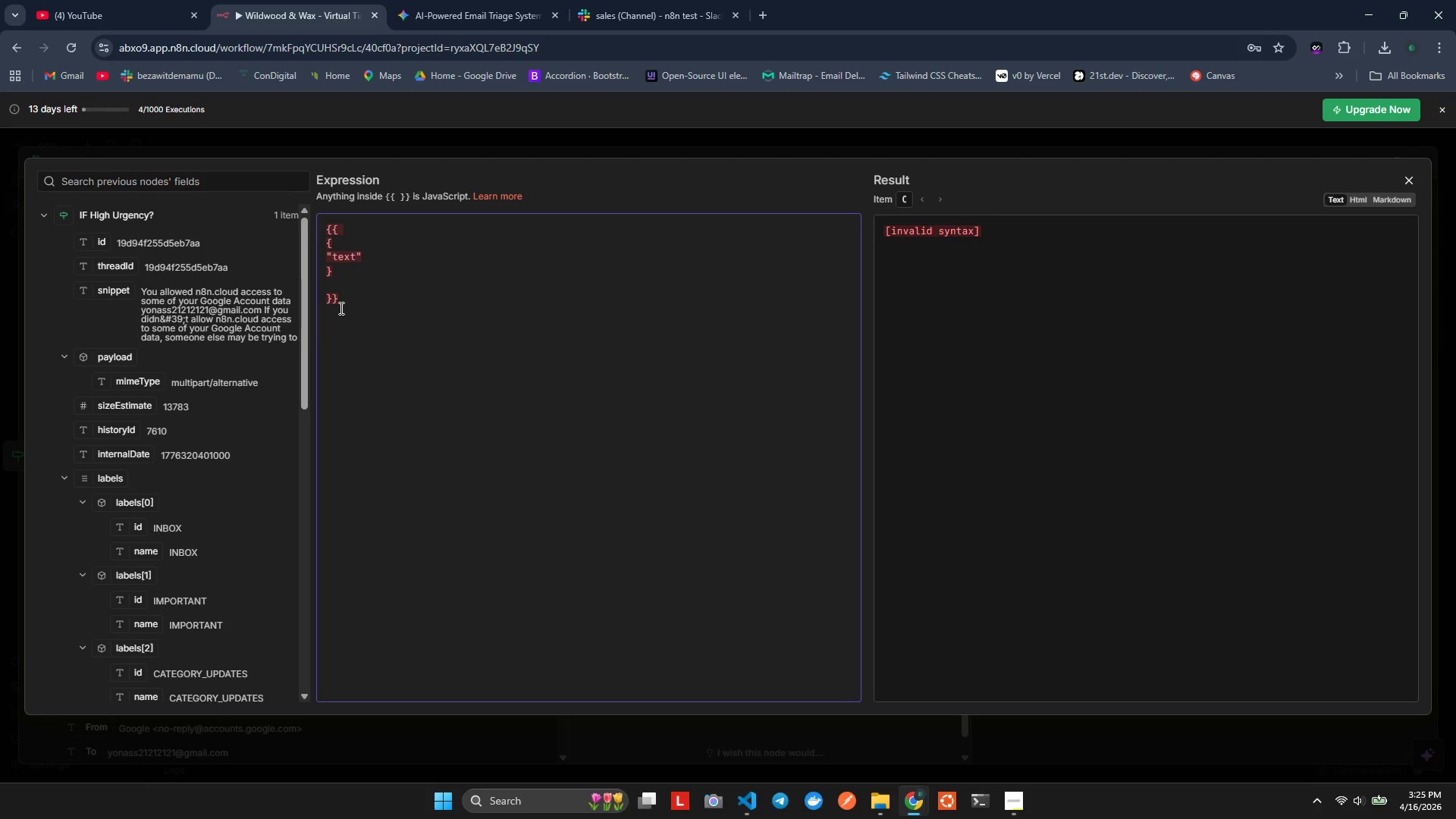 
key(ArrowRight)
 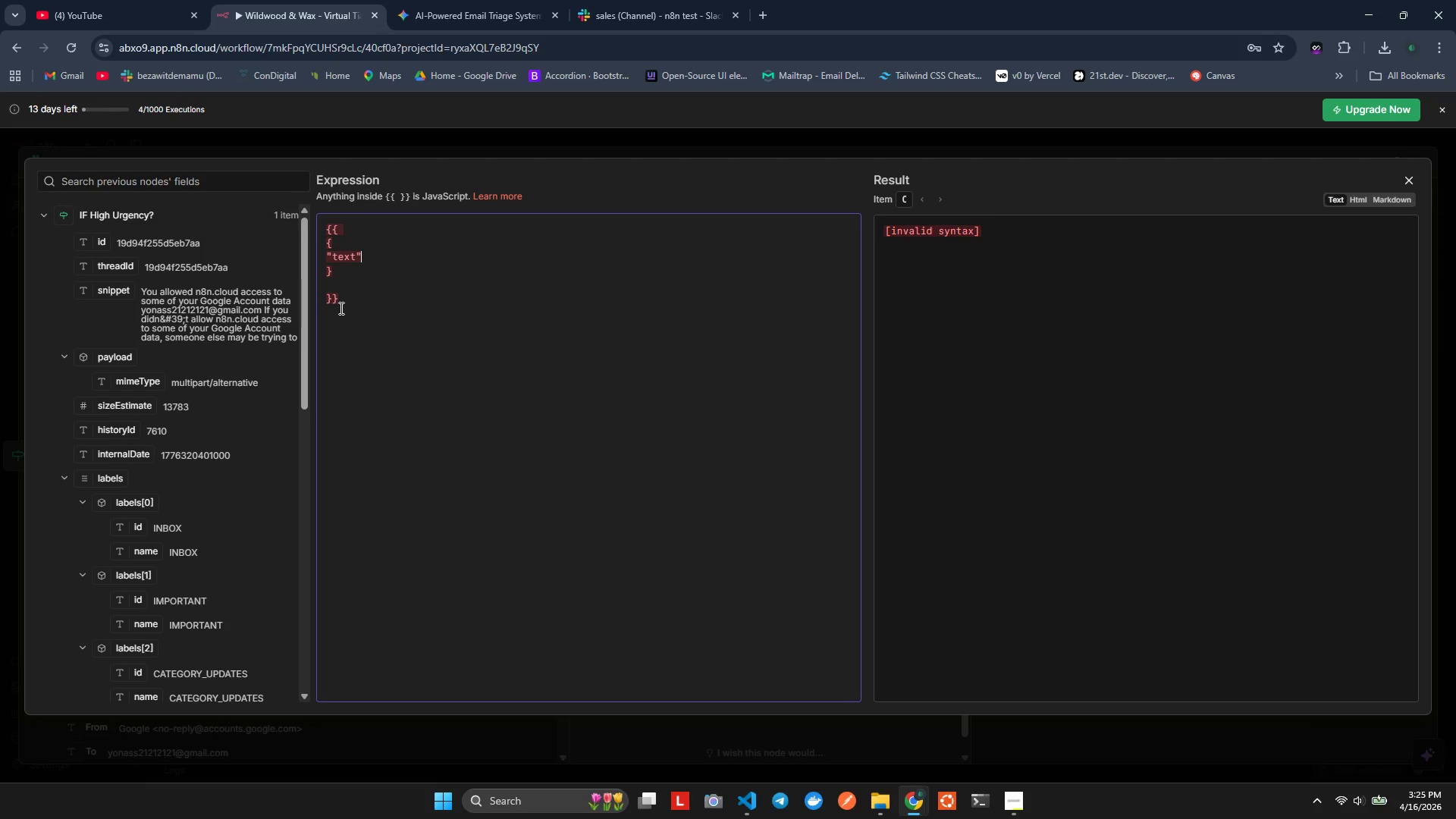 
key(Shift+Semicolon)
 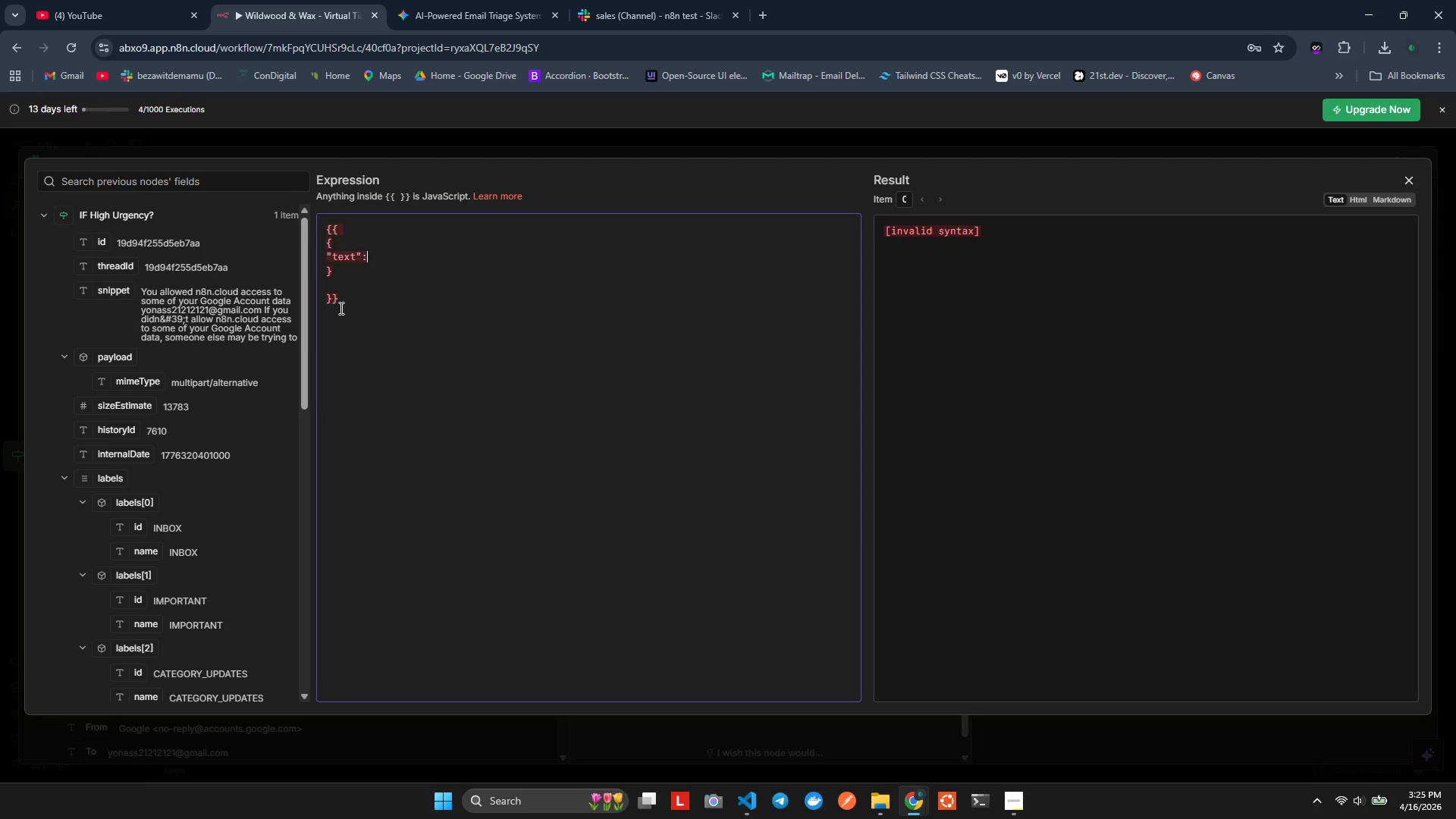 
key(Space)
 